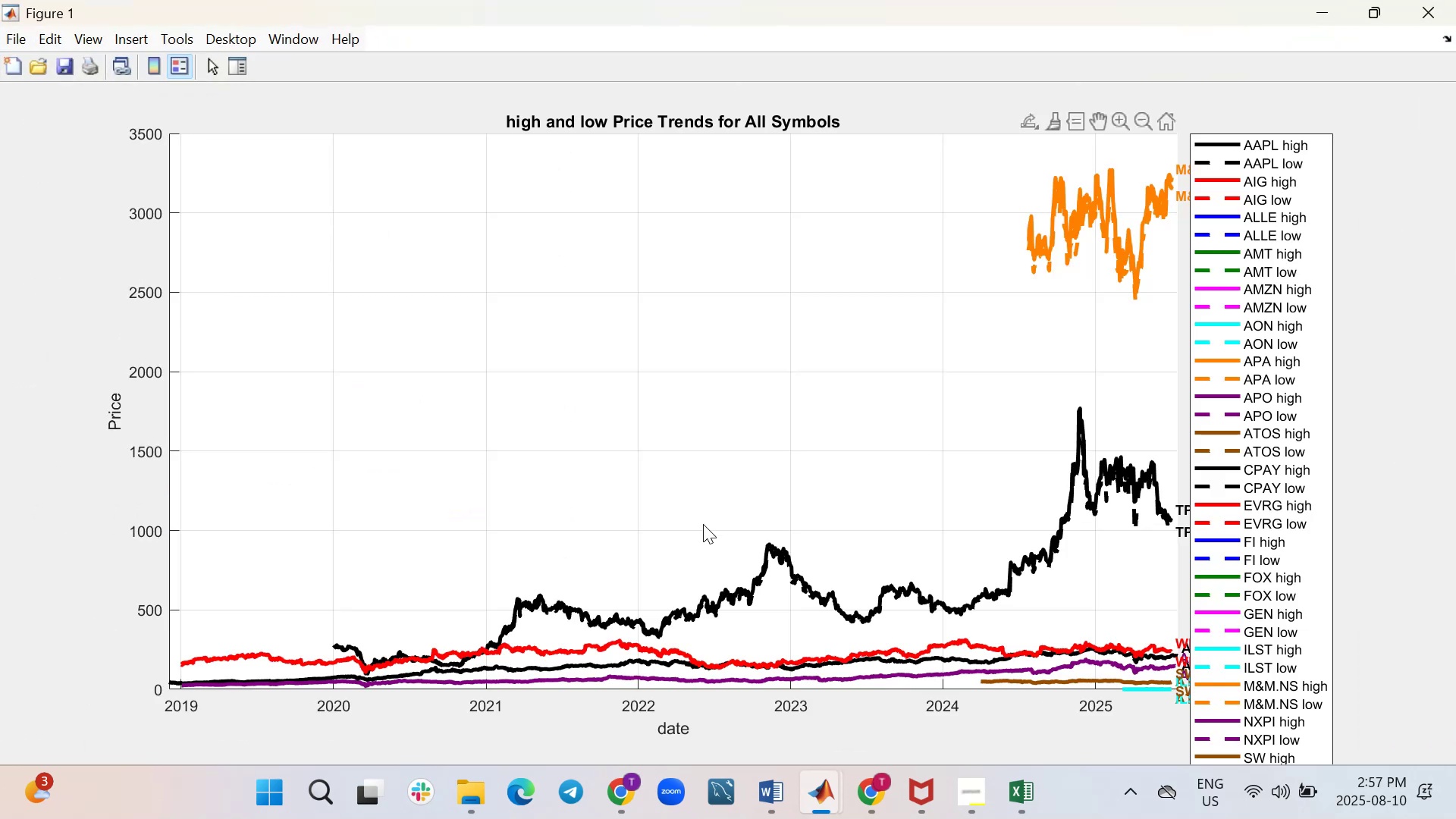 
wait(6.3)
 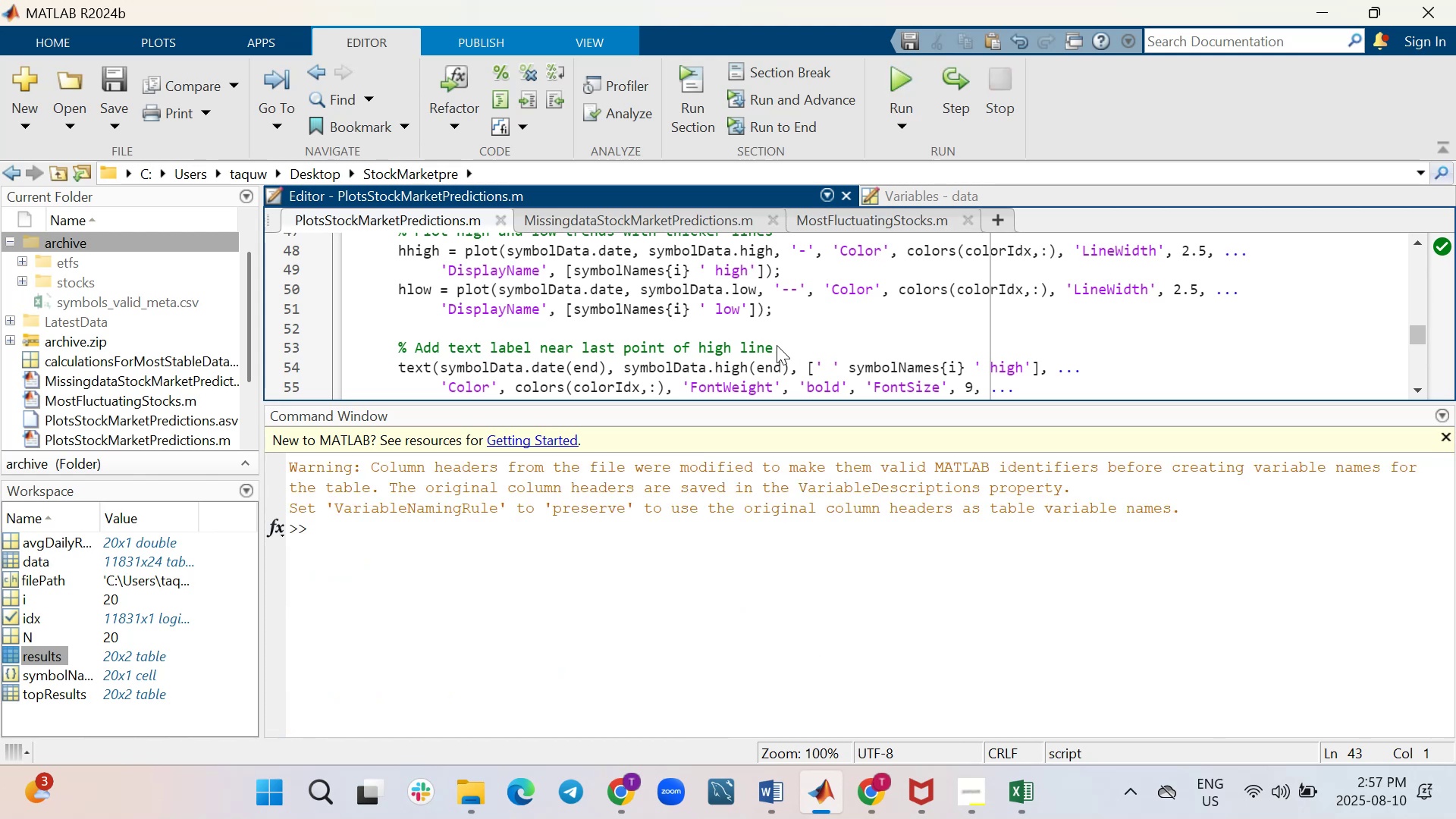 
scroll: coordinate [1230, 598], scroll_direction: down, amount: 1.0
 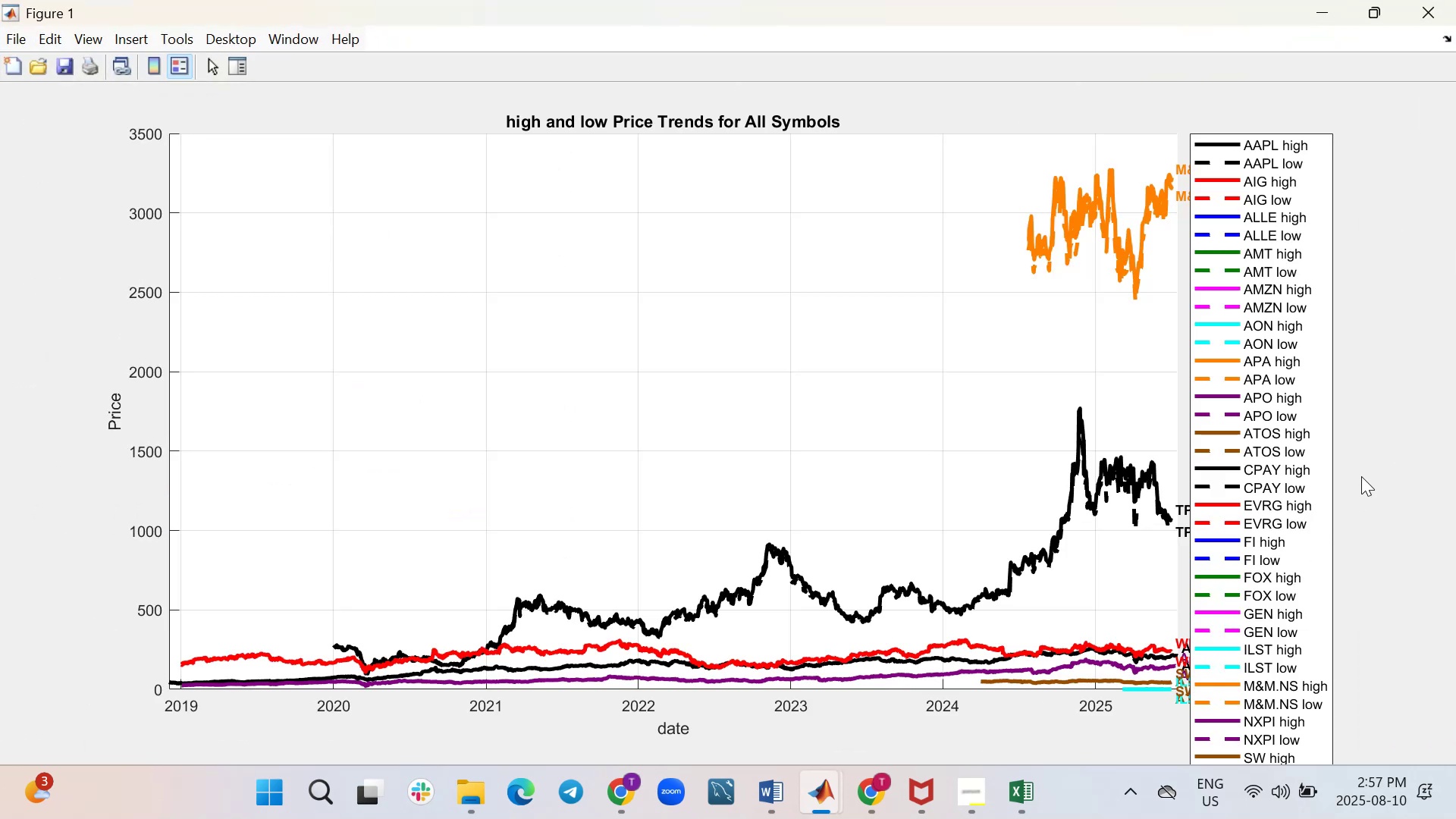 
left_click_drag(start_coordinate=[1369, 504], to_coordinate=[1344, 388])
 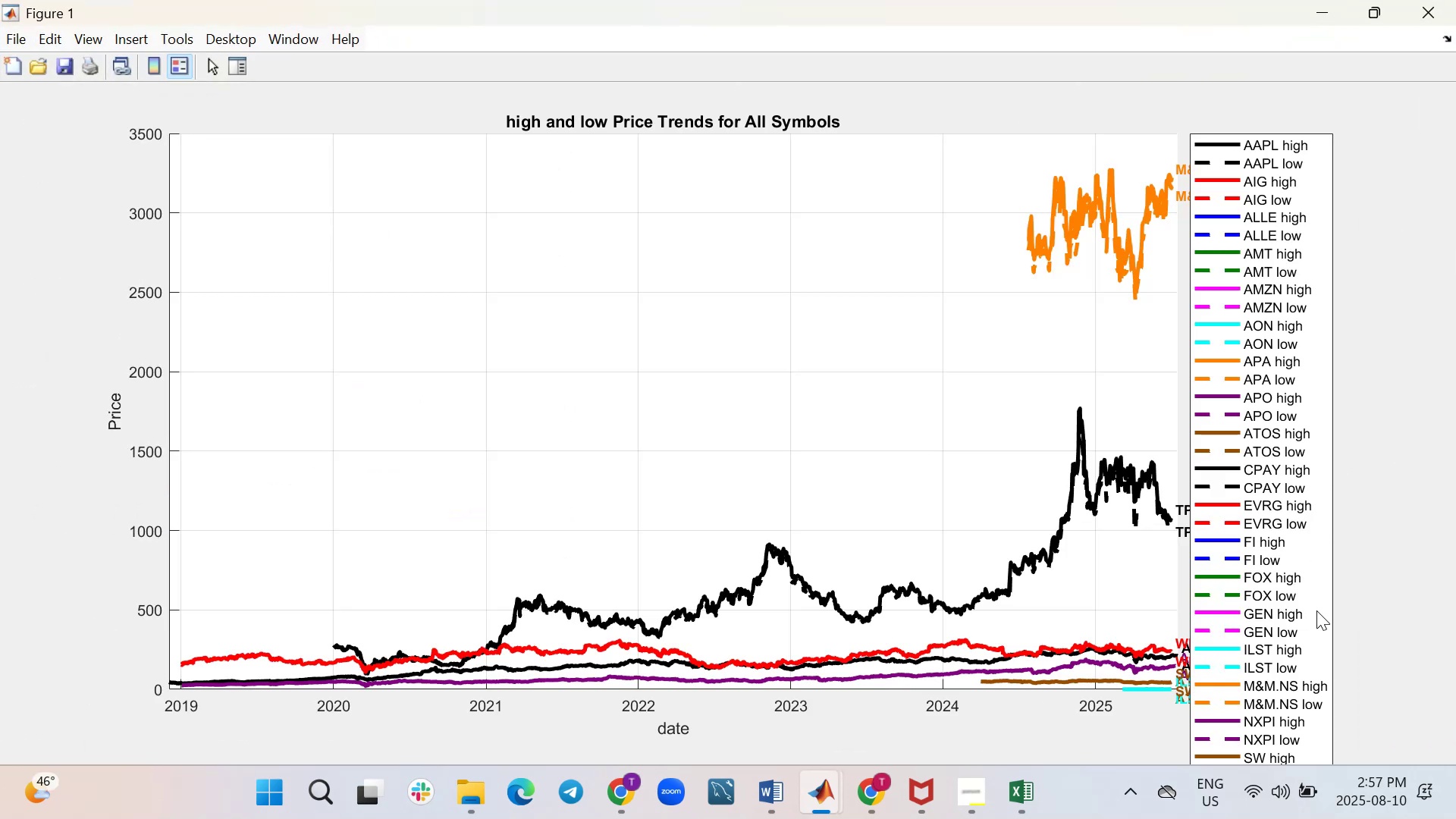 
left_click_drag(start_coordinate=[1305, 653], to_coordinate=[1284, 517])
 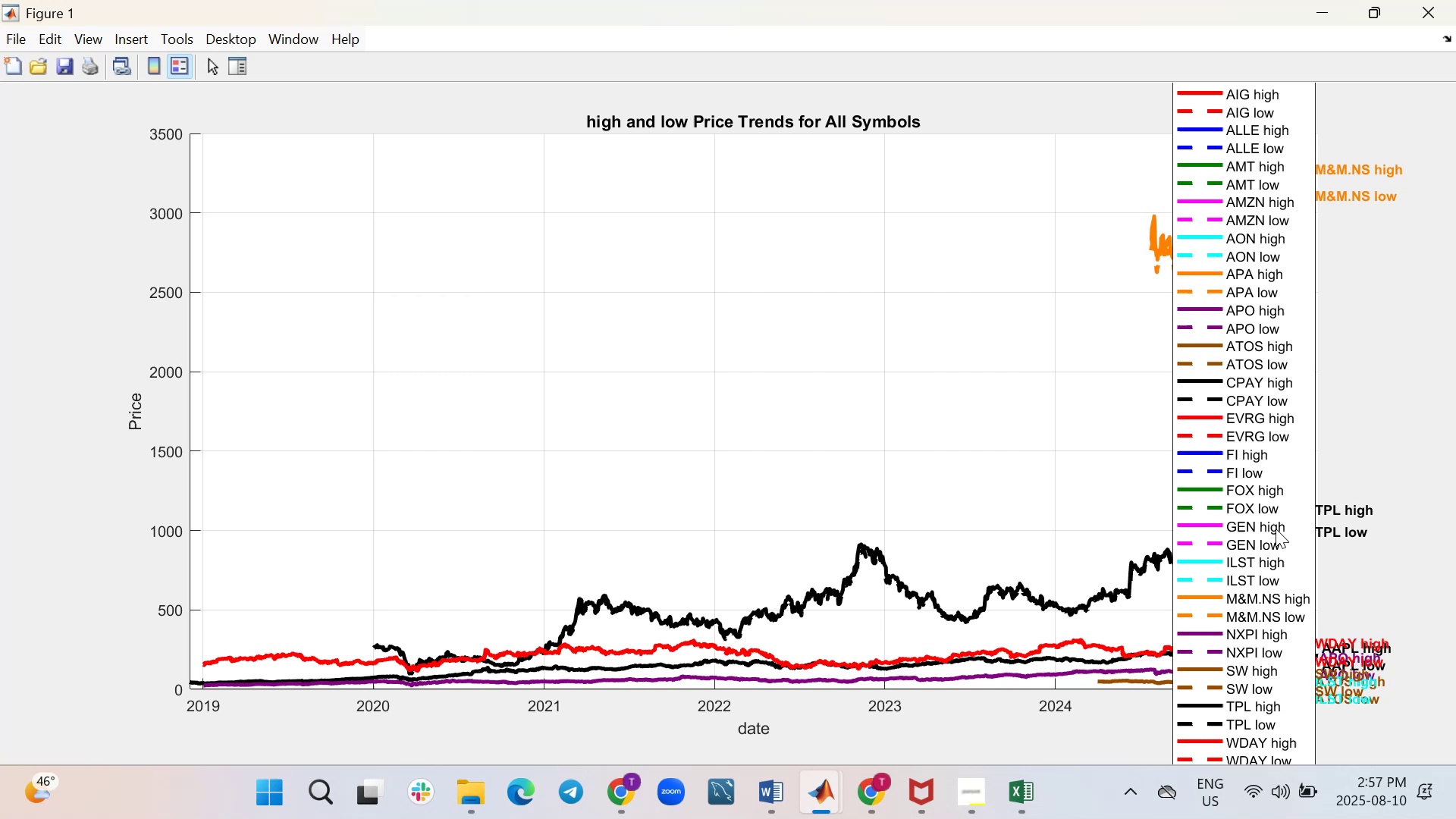 
left_click_drag(start_coordinate=[1269, 529], to_coordinate=[864, 563])
 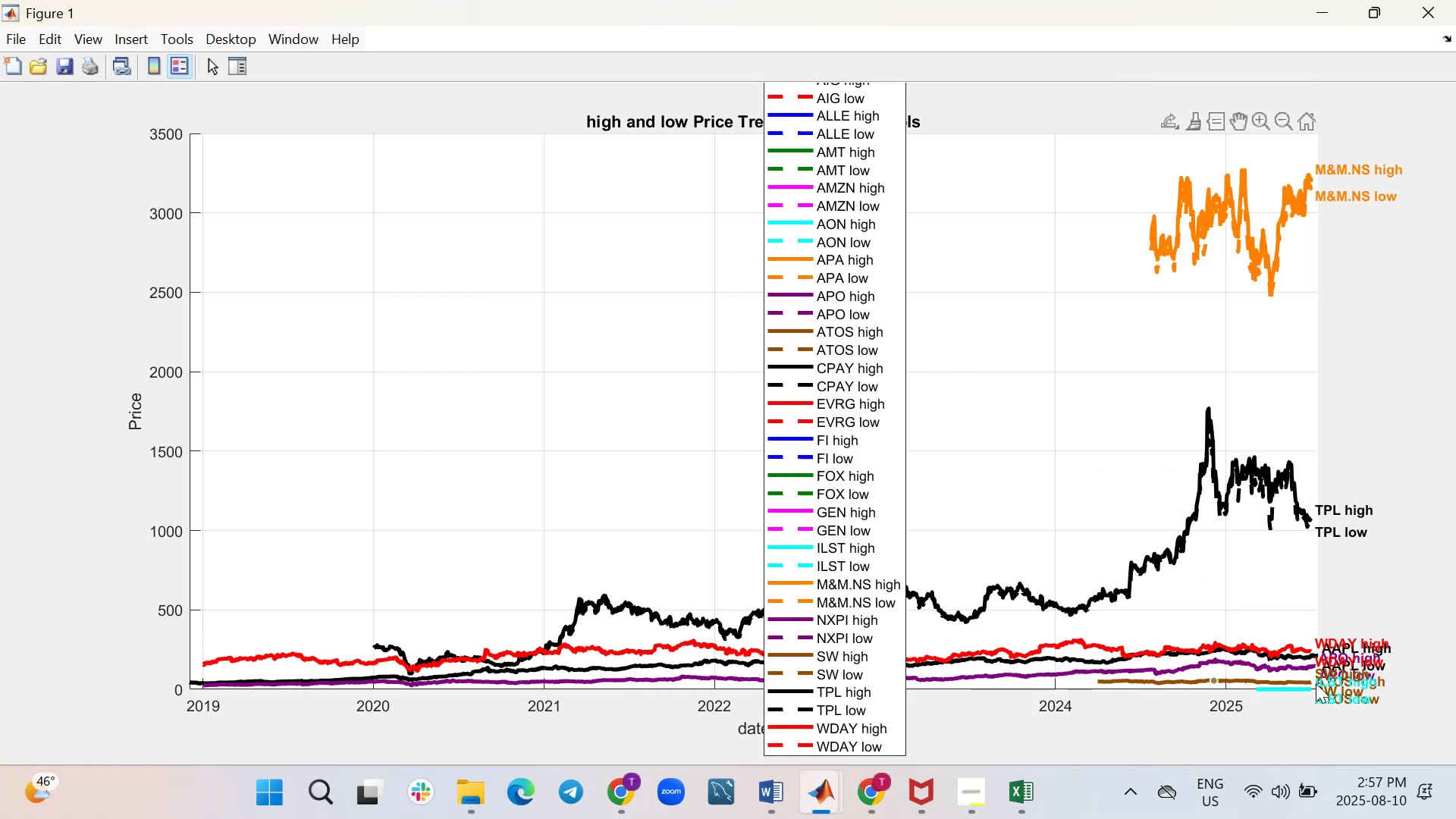 
wait(5.88)
 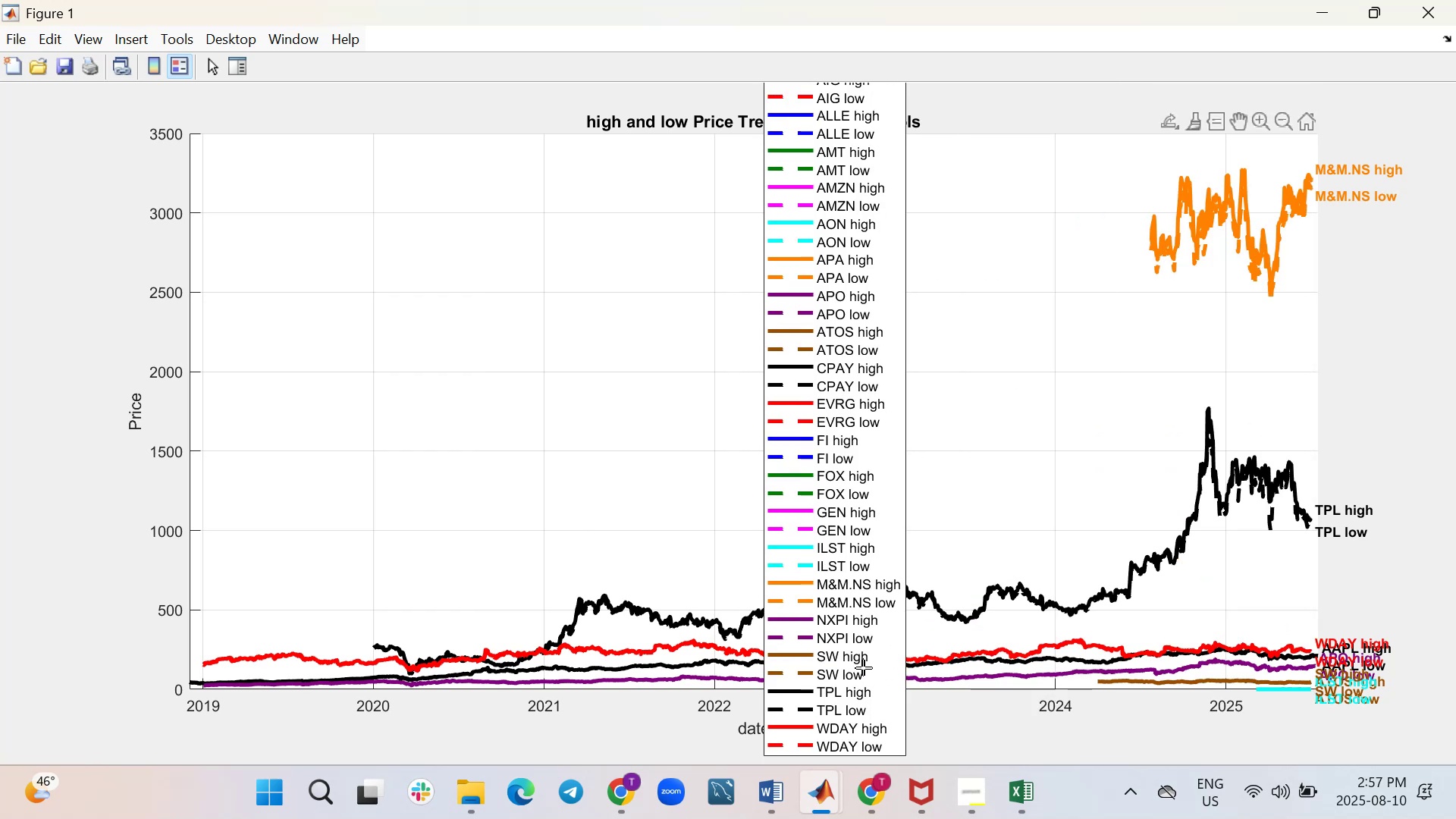 
scroll: coordinate [1324, 675], scroll_direction: up, amount: 25.0
 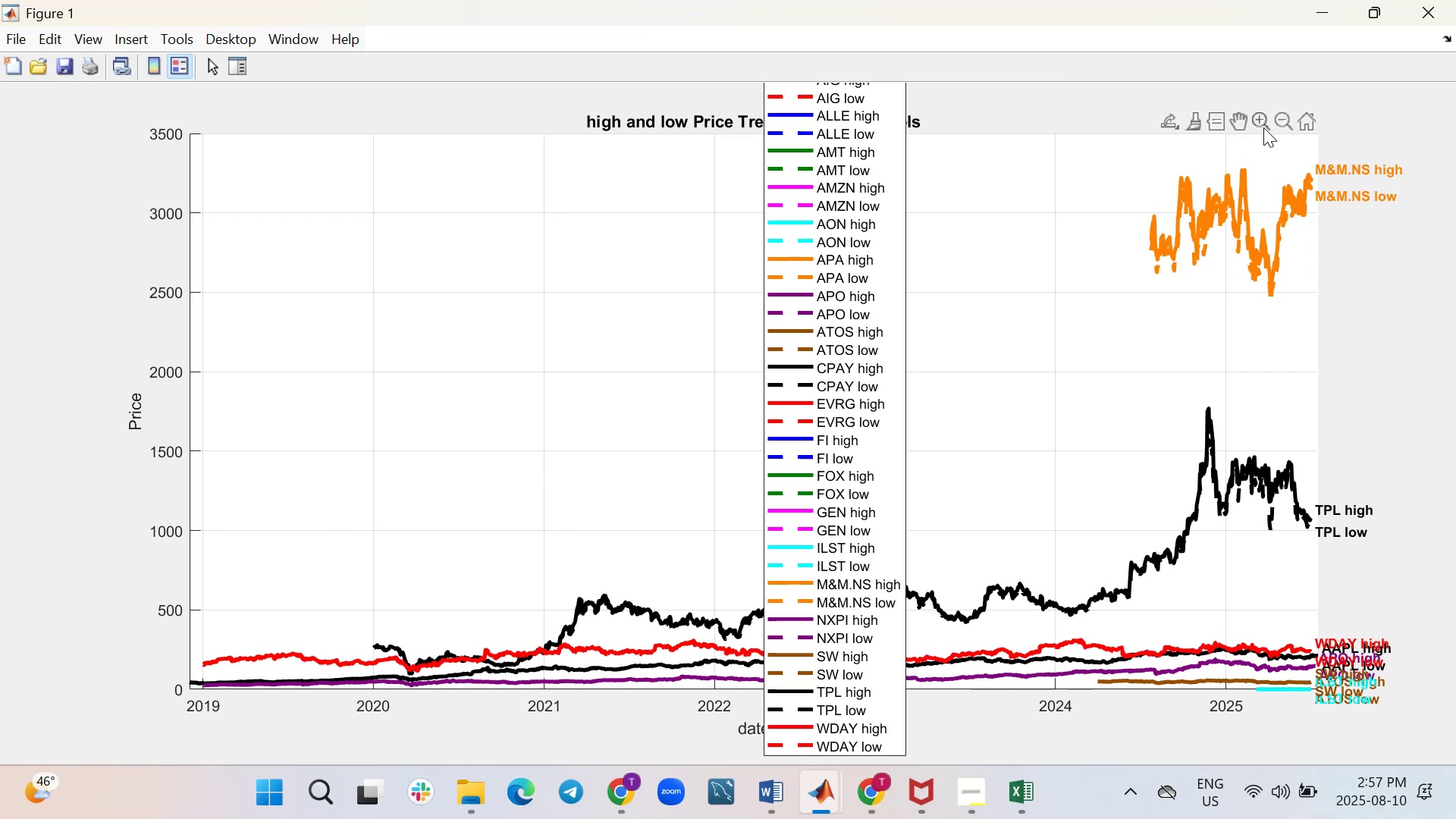 
double_click([1263, 120])
 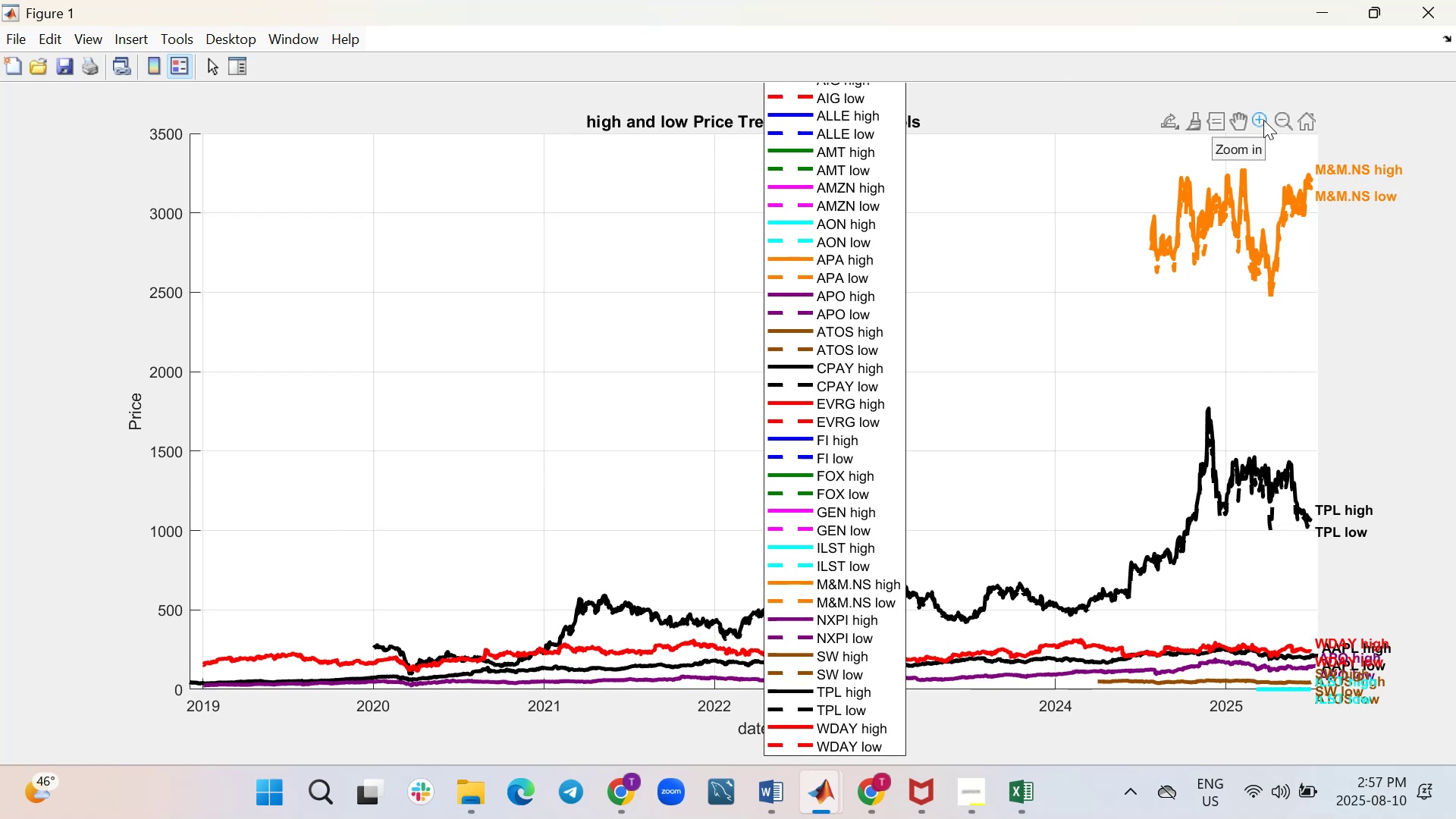 
triple_click([1263, 120])
 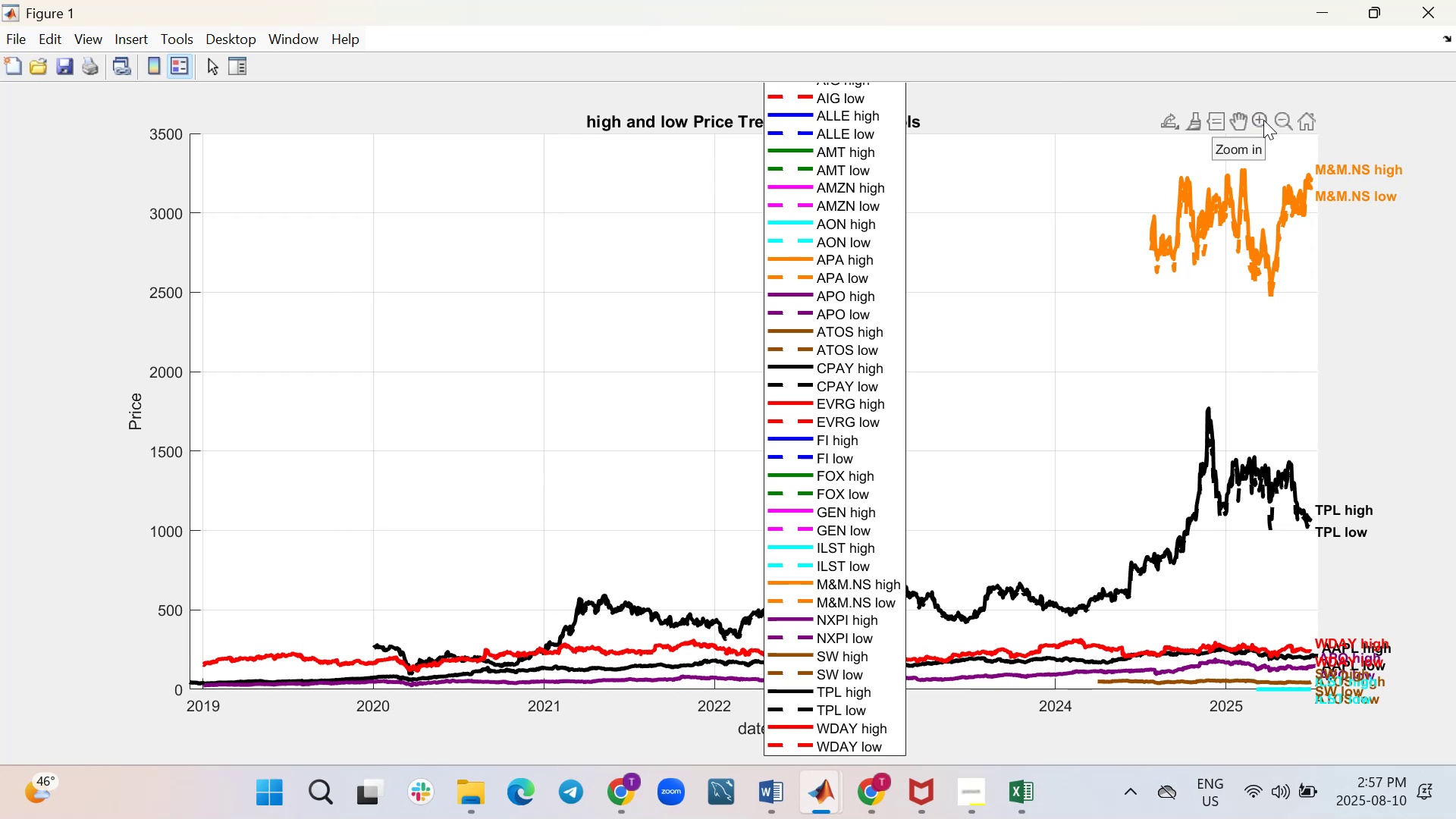 
triple_click([1263, 120])
 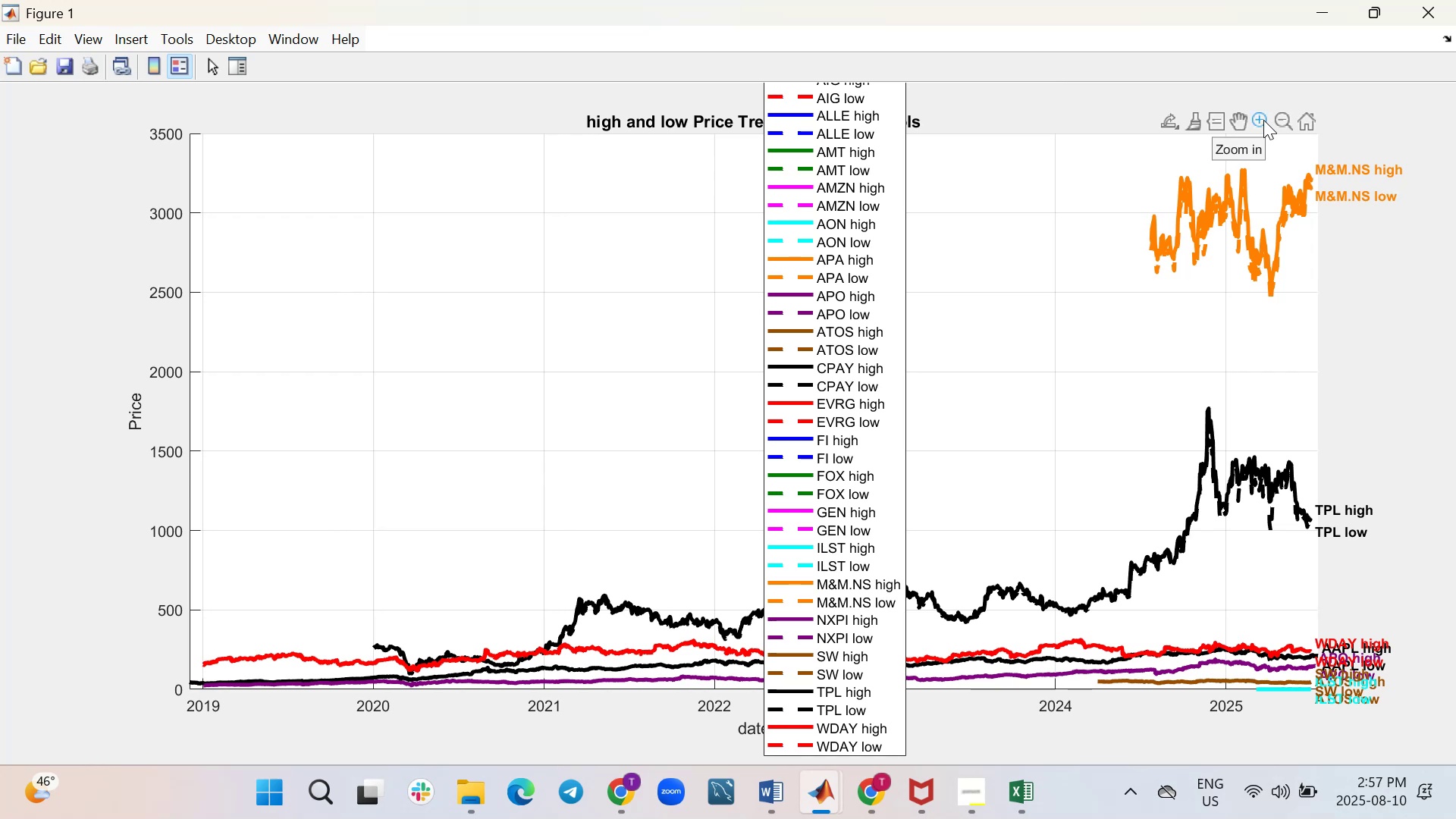 
triple_click([1263, 120])
 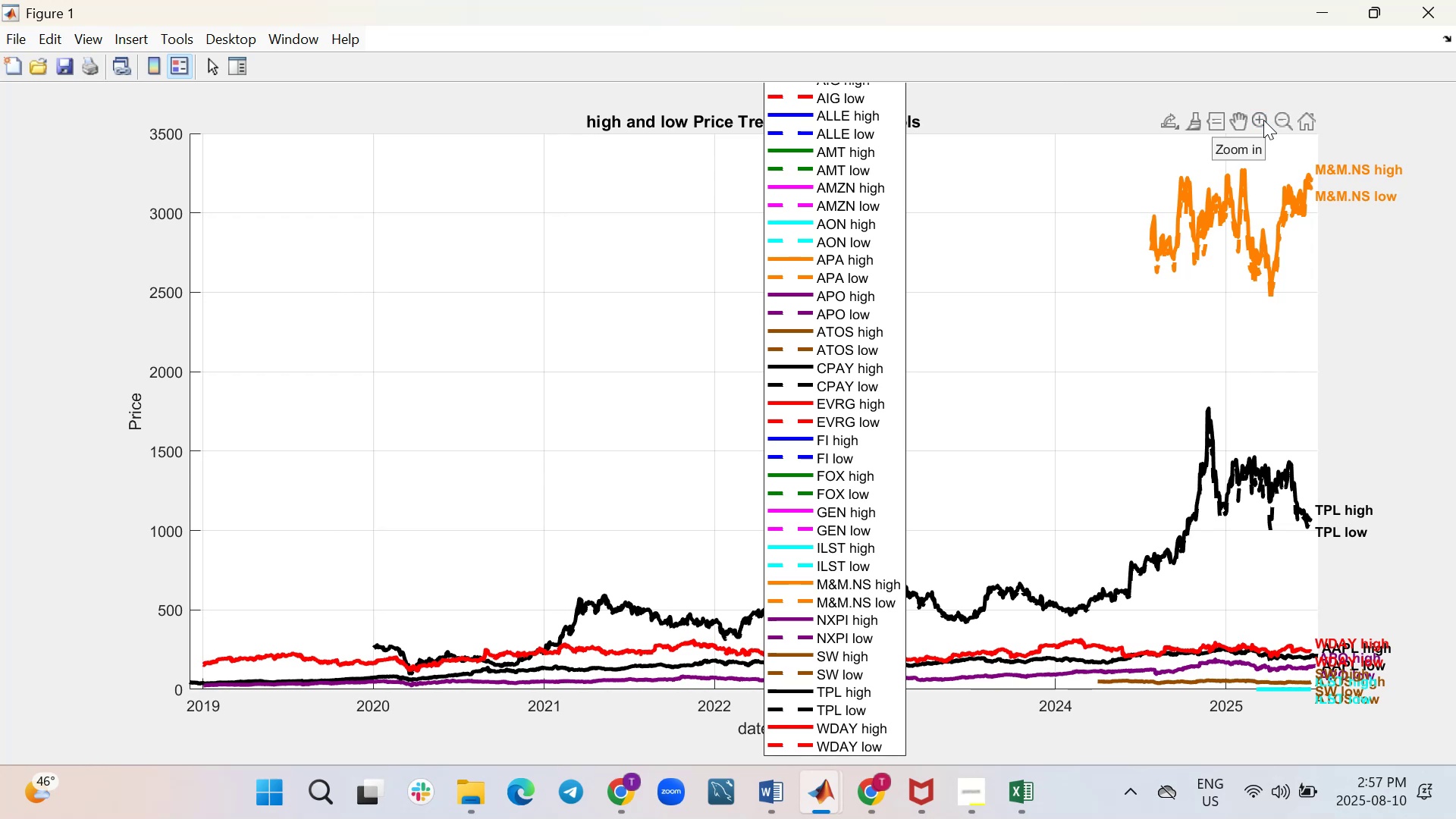 
triple_click([1263, 120])
 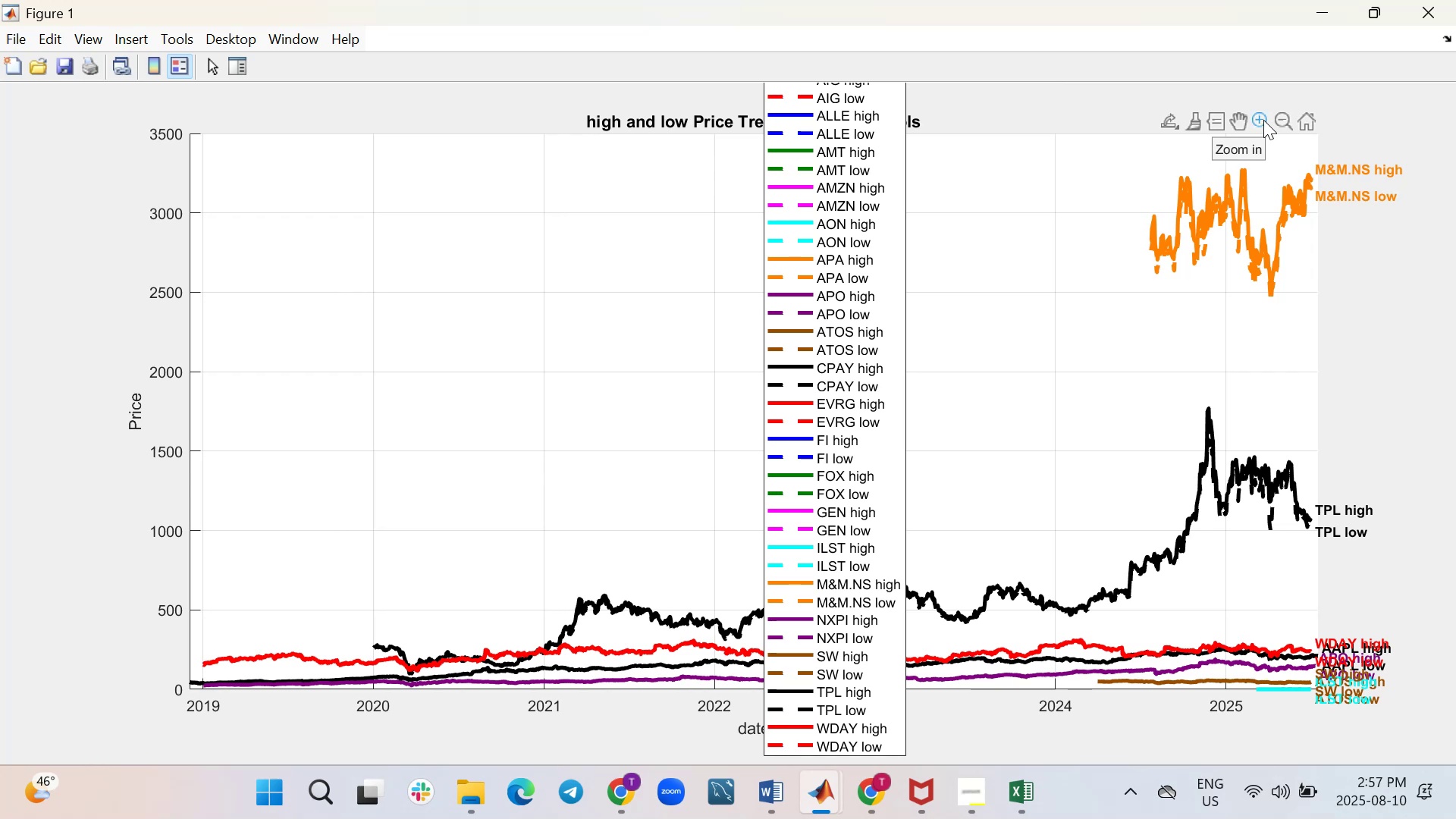 
triple_click([1263, 120])
 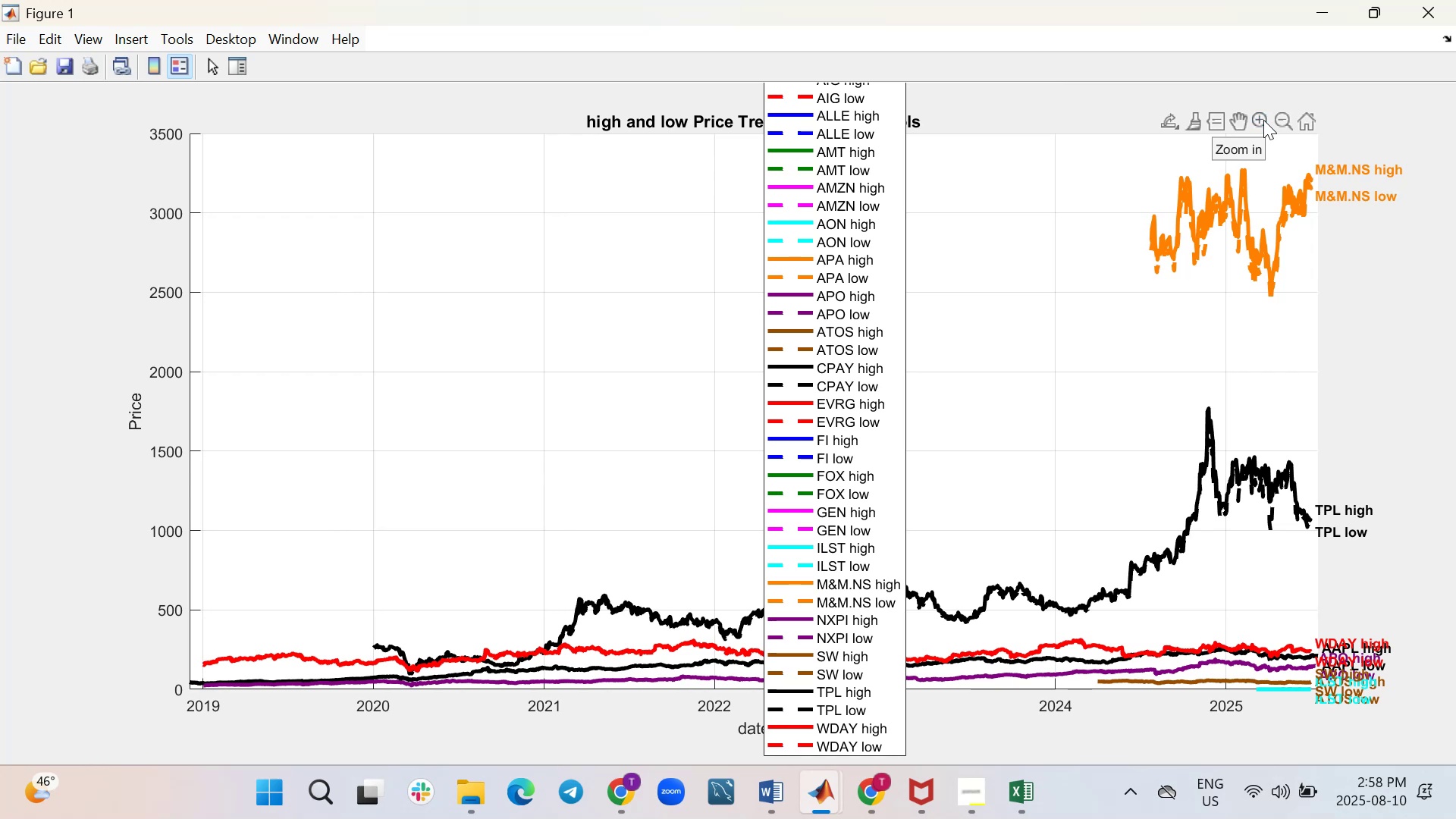 
triple_click([1263, 120])
 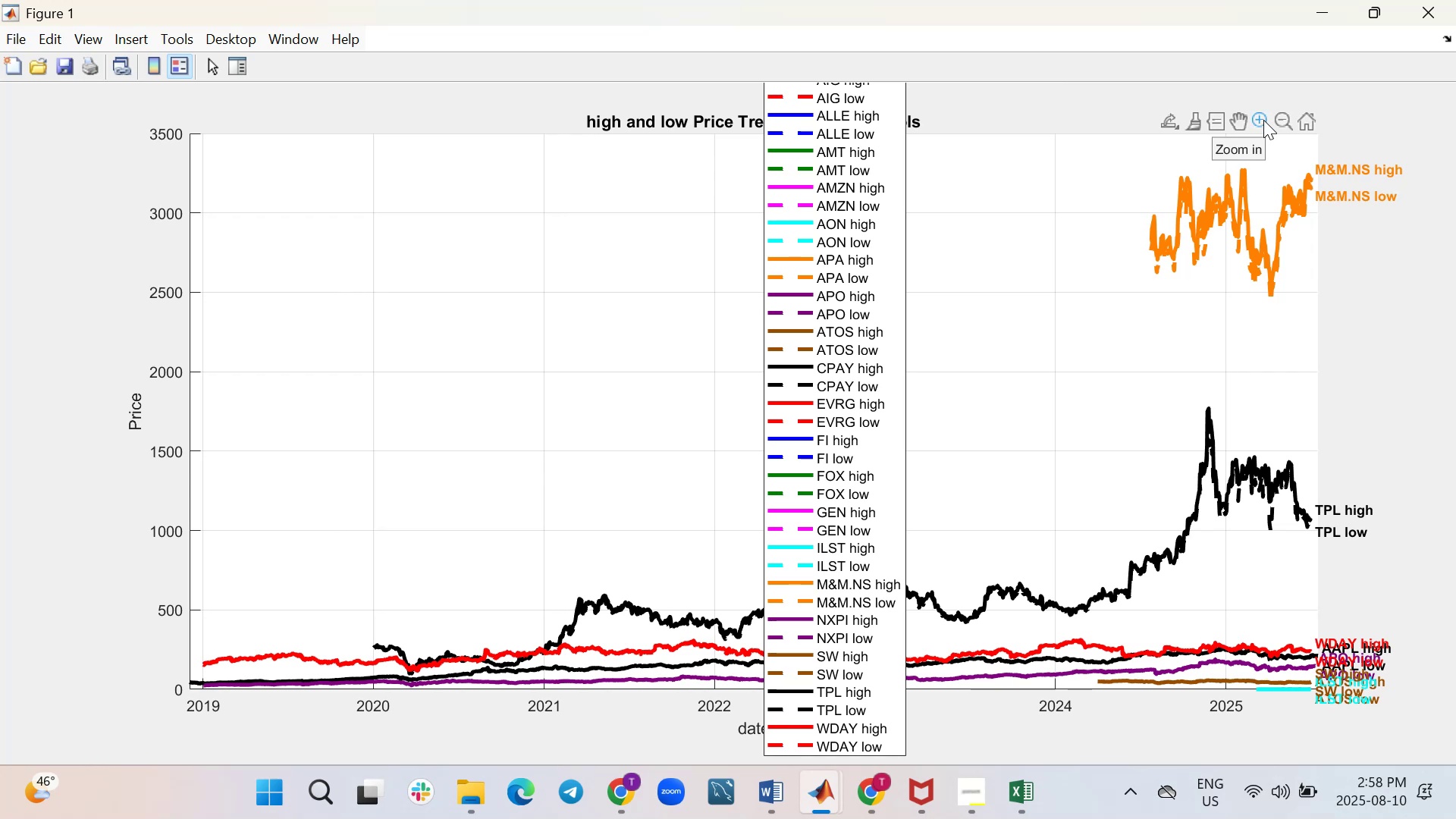 
triple_click([1263, 120])
 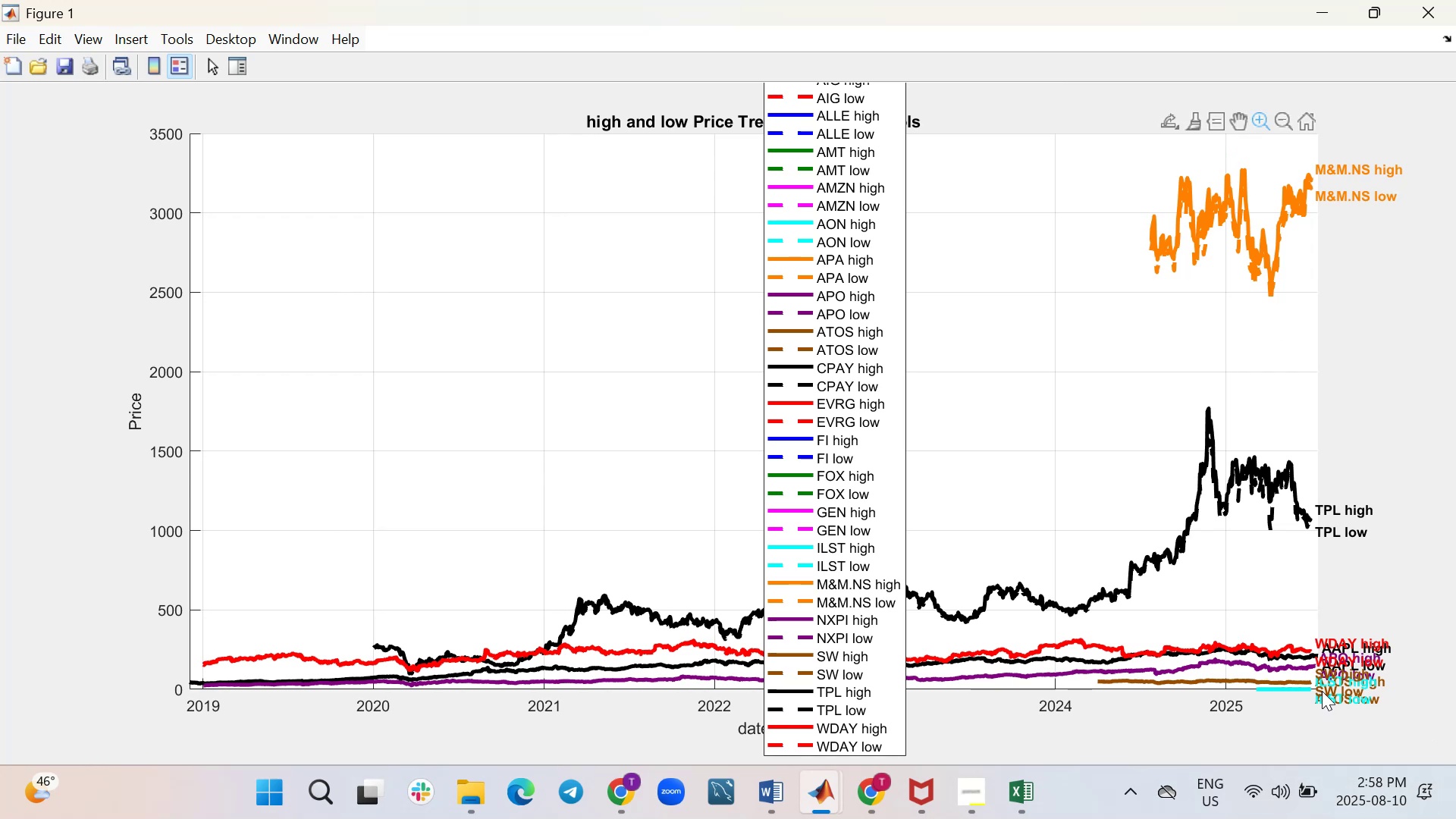 
scroll: coordinate [1207, 627], scroll_direction: up, amount: 68.0
 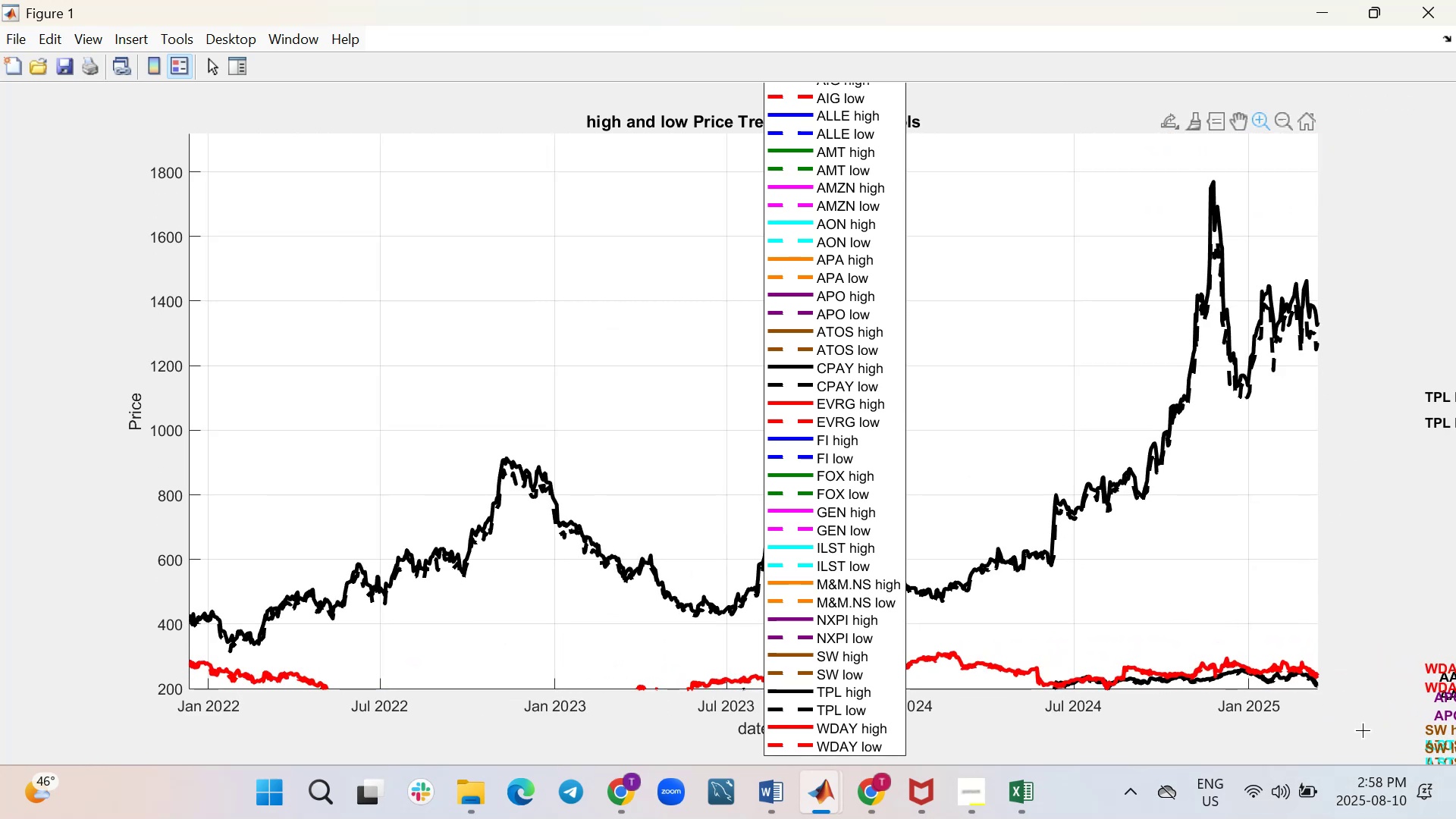 
left_click_drag(start_coordinate=[1354, 697], to_coordinate=[1157, 489])
 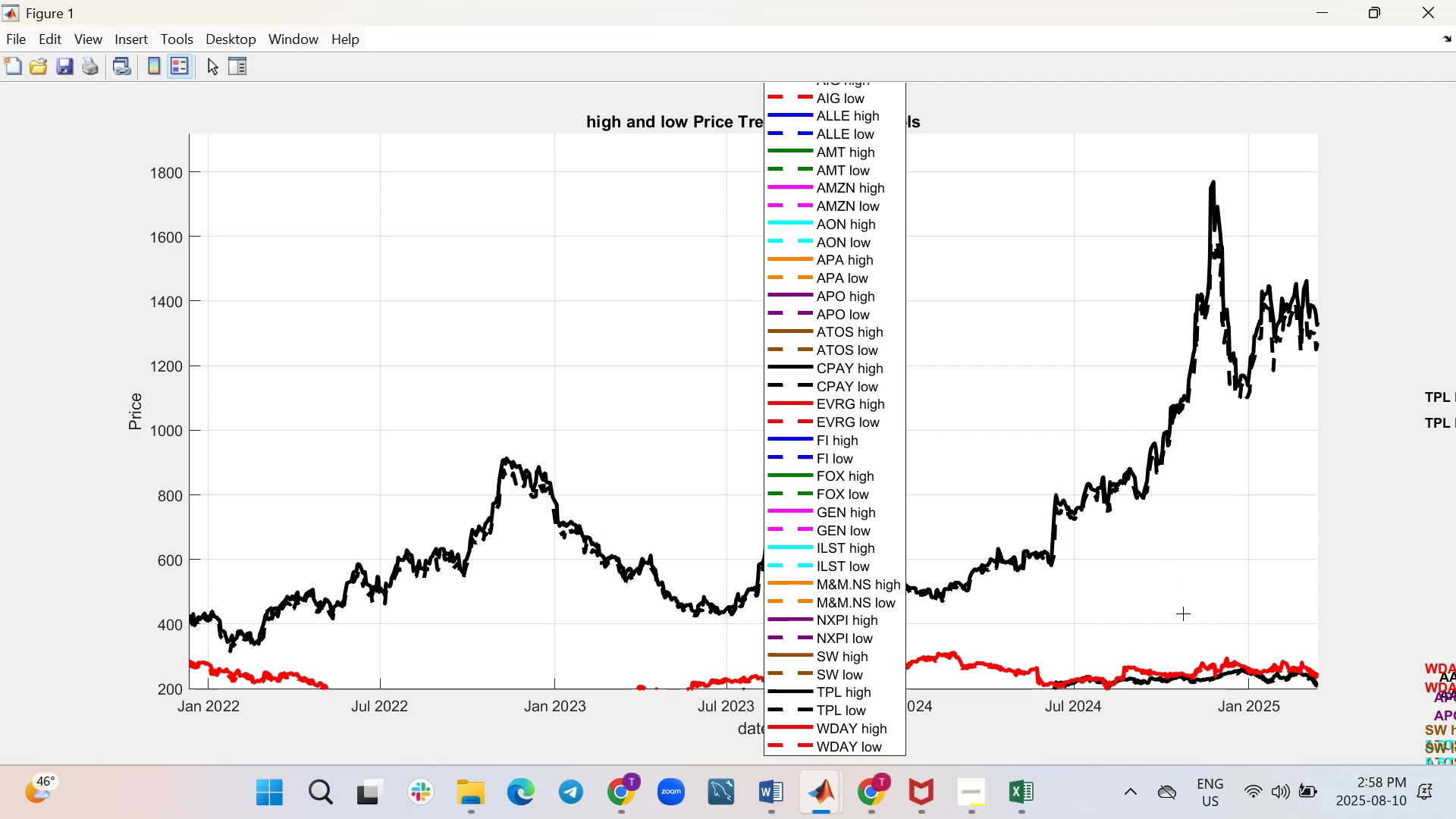 
left_click_drag(start_coordinate=[1172, 635], to_coordinate=[968, 311])
 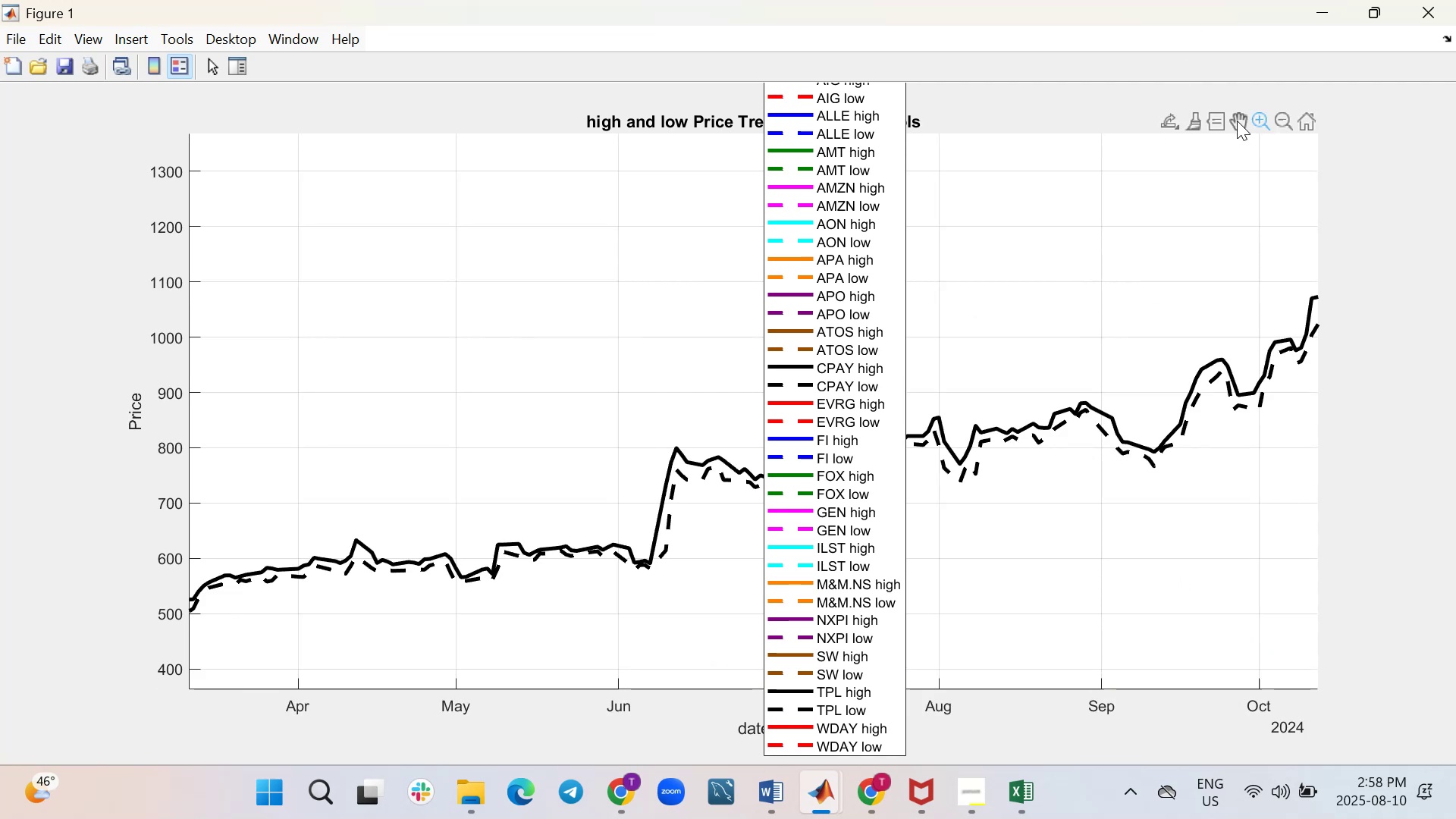 
left_click_drag(start_coordinate=[1075, 610], to_coordinate=[999, 180])
 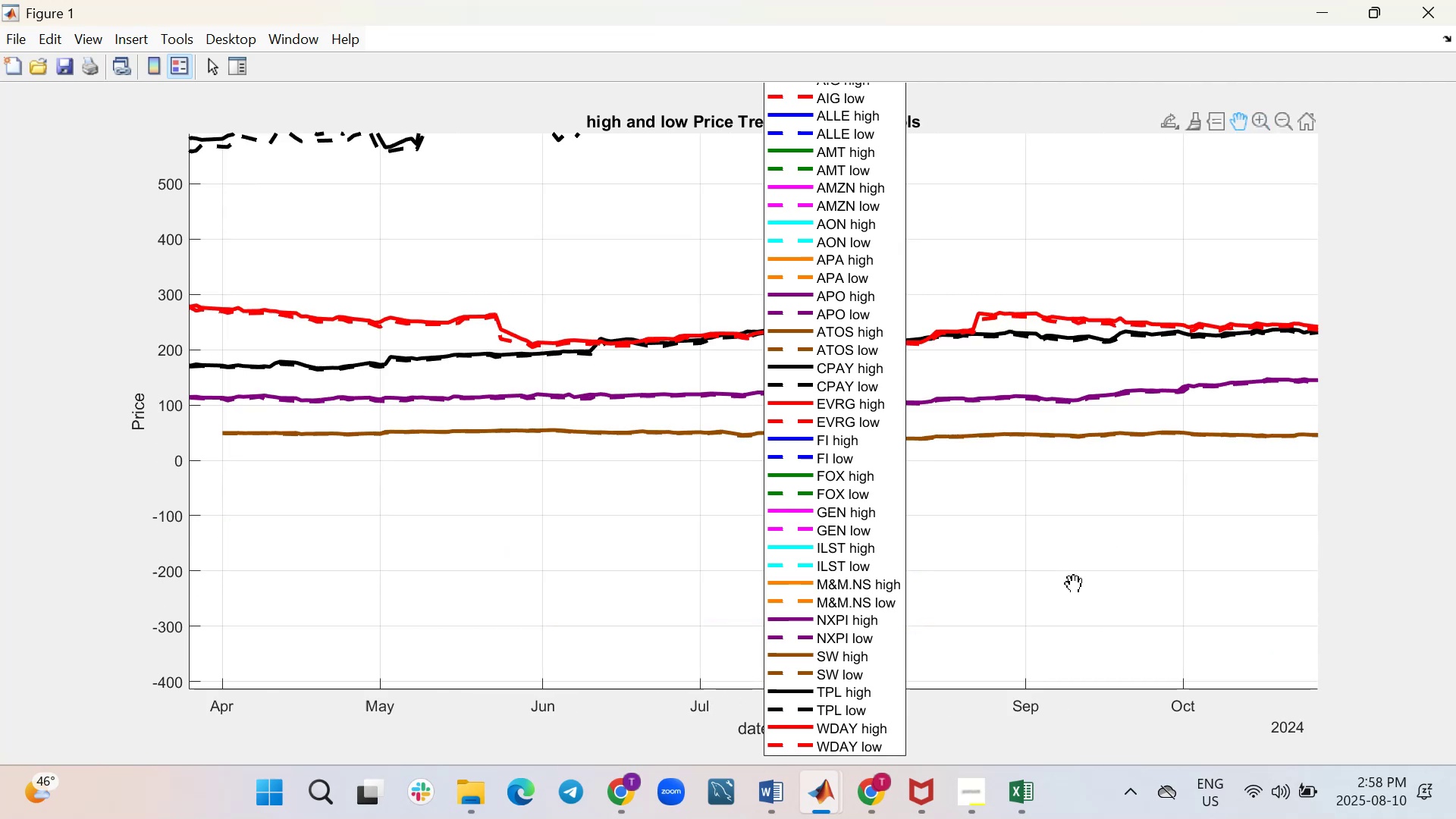 
left_click_drag(start_coordinate=[1072, 605], to_coordinate=[971, 471])
 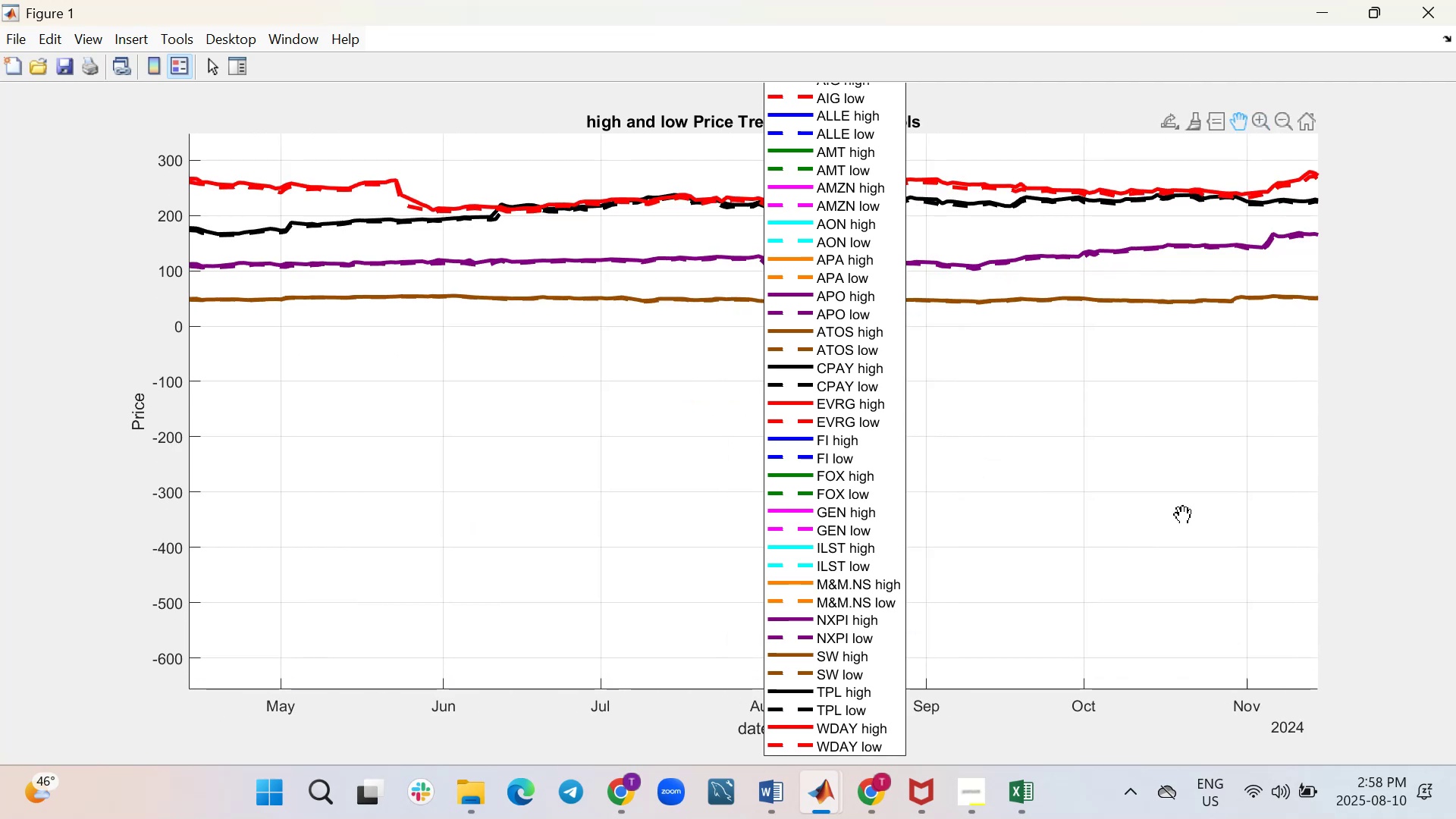 
left_click_drag(start_coordinate=[1191, 489], to_coordinate=[952, 462])
 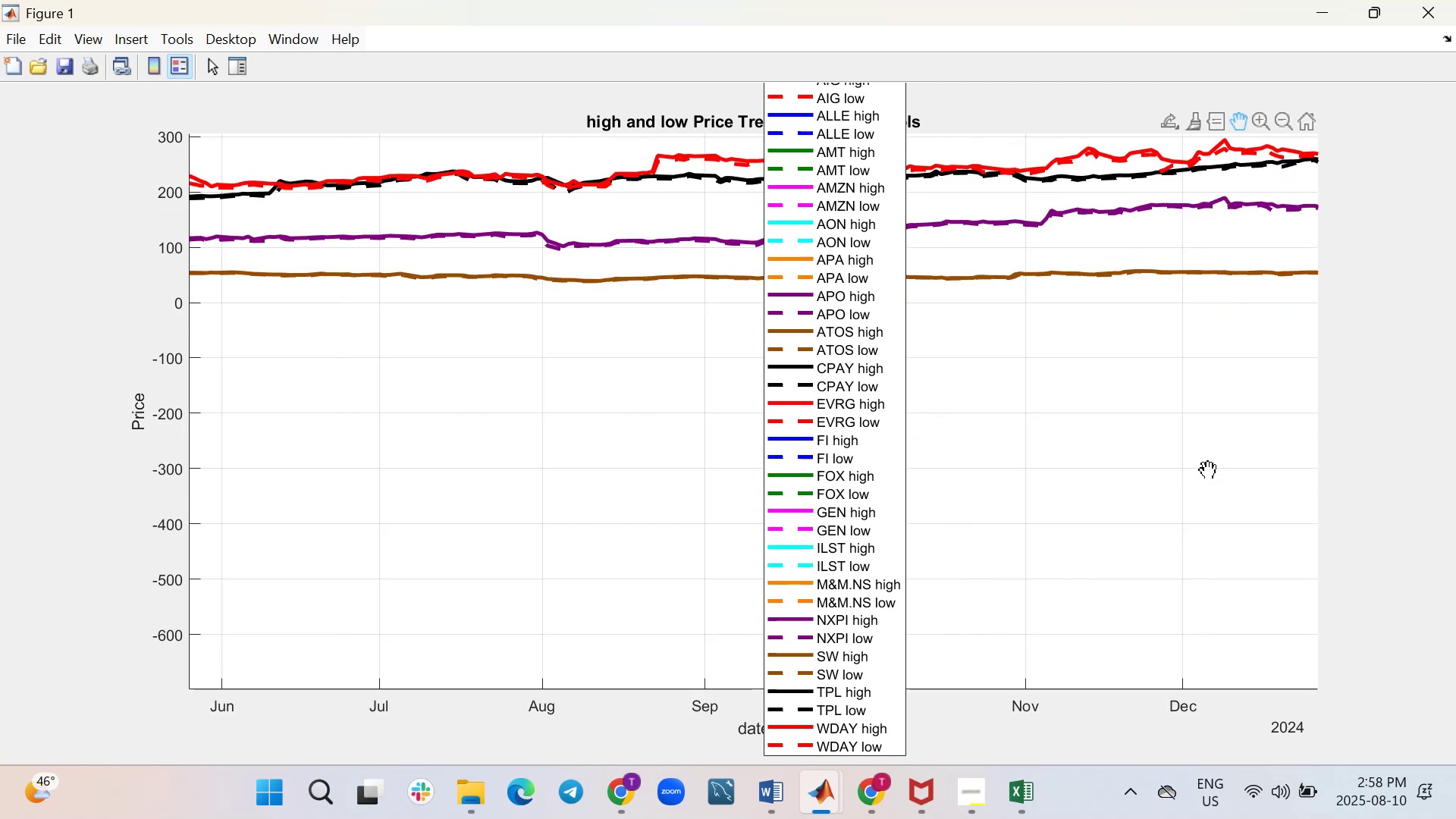 
left_click_drag(start_coordinate=[1210, 468], to_coordinate=[1028, 480])
 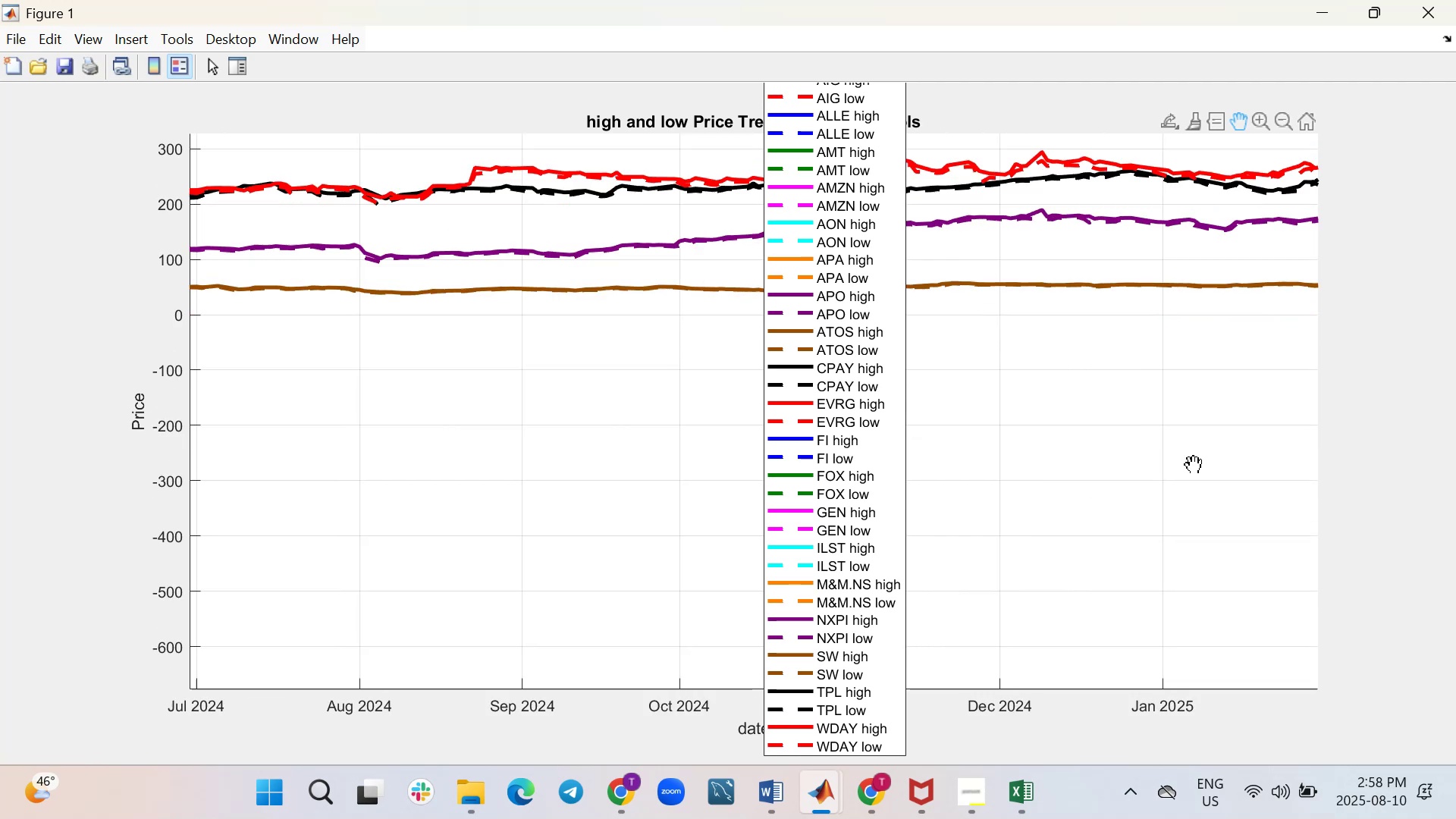 
left_click_drag(start_coordinate=[1192, 463], to_coordinate=[362, 460])
 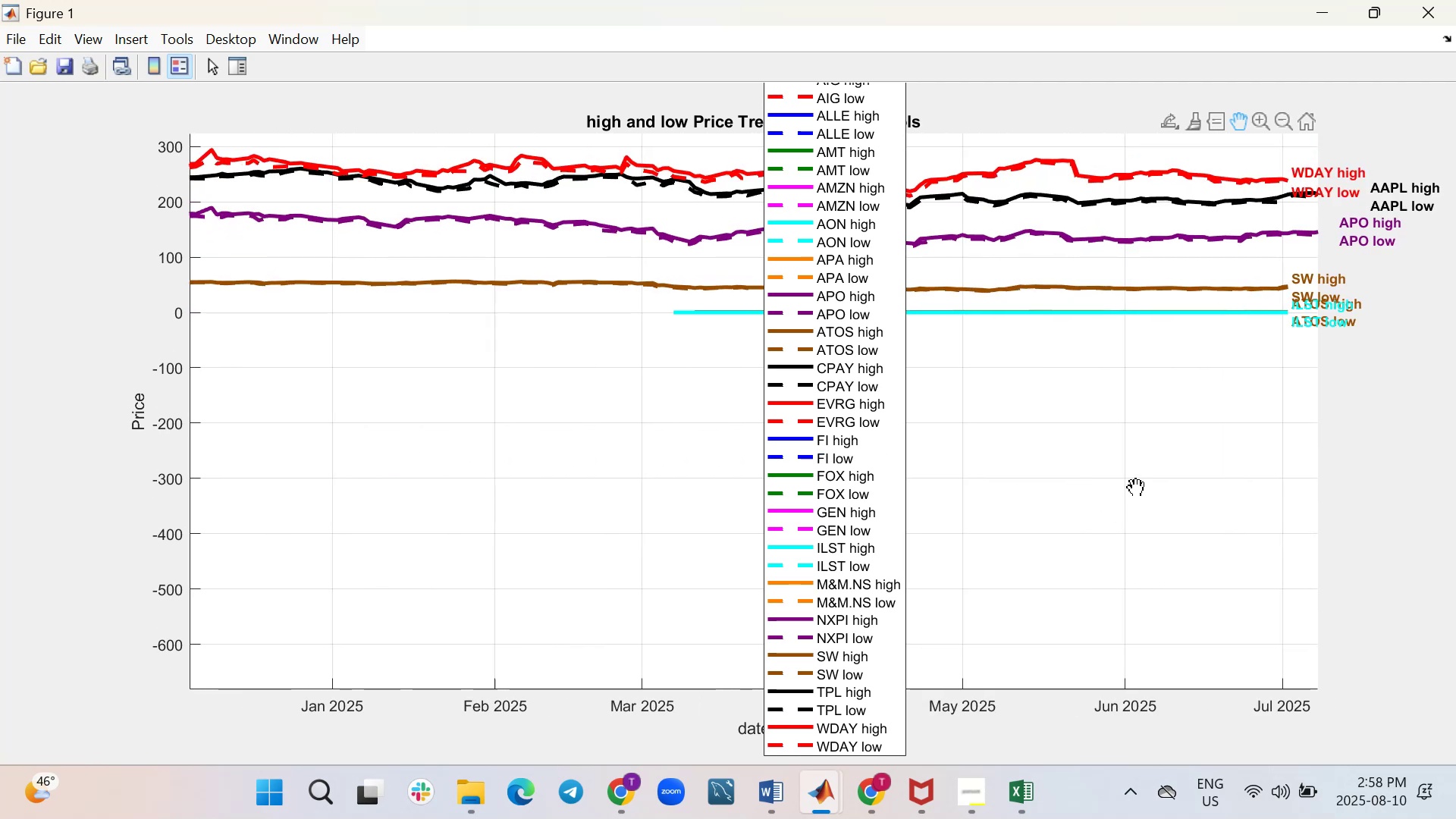 
left_click_drag(start_coordinate=[1159, 460], to_coordinate=[1035, 464])
 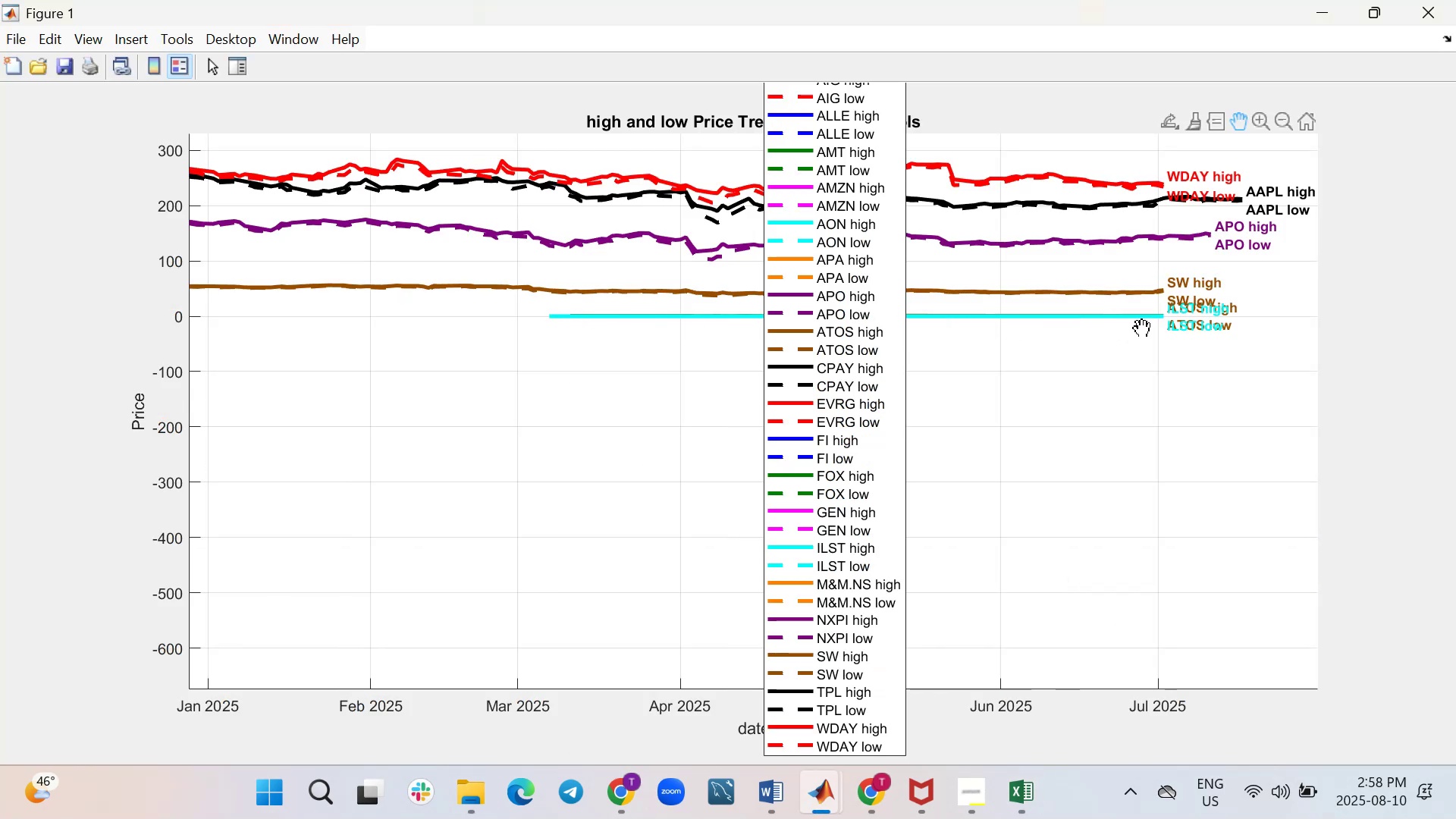 
wait(22.44)
 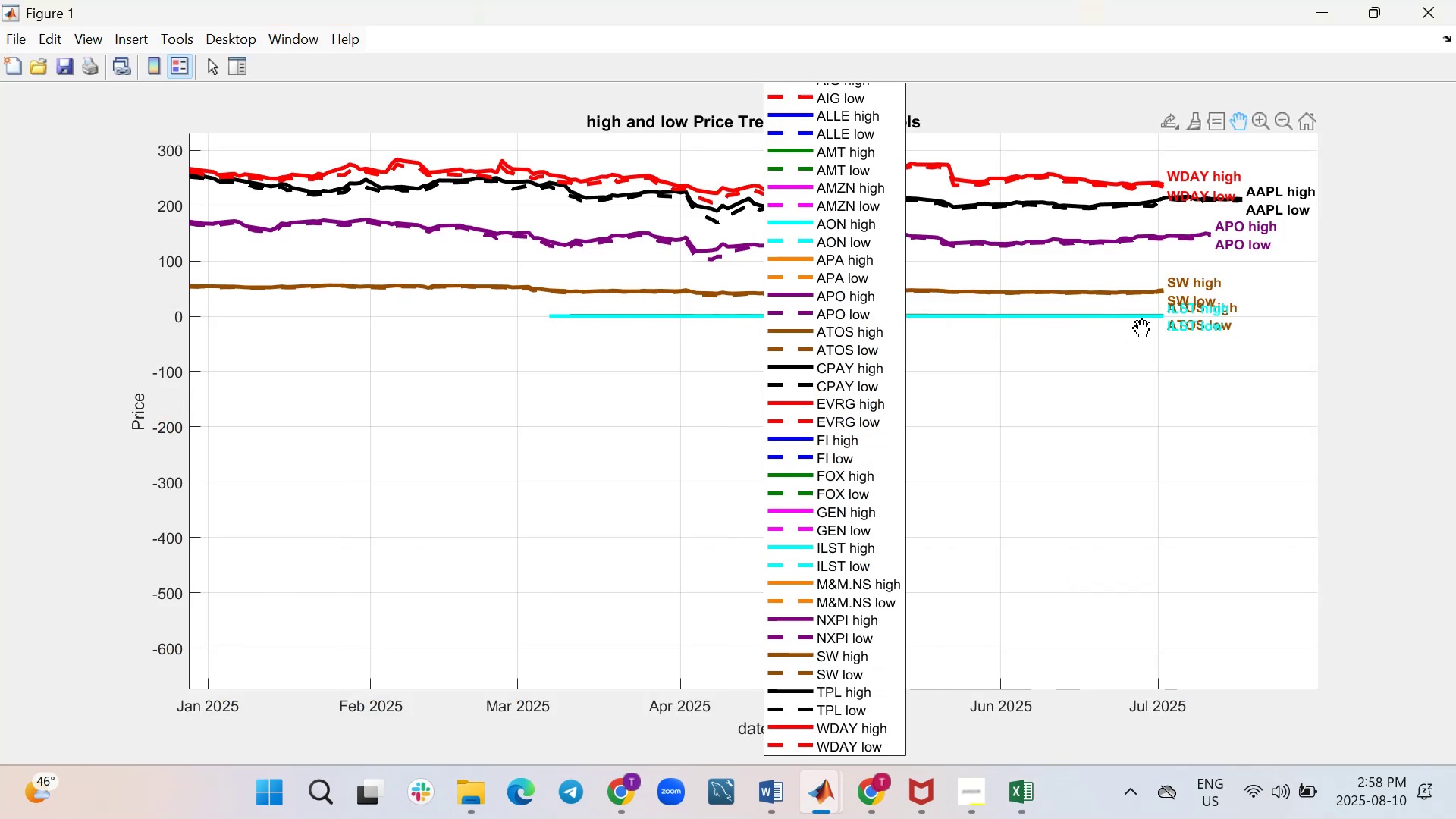 
left_click([1260, 122])
 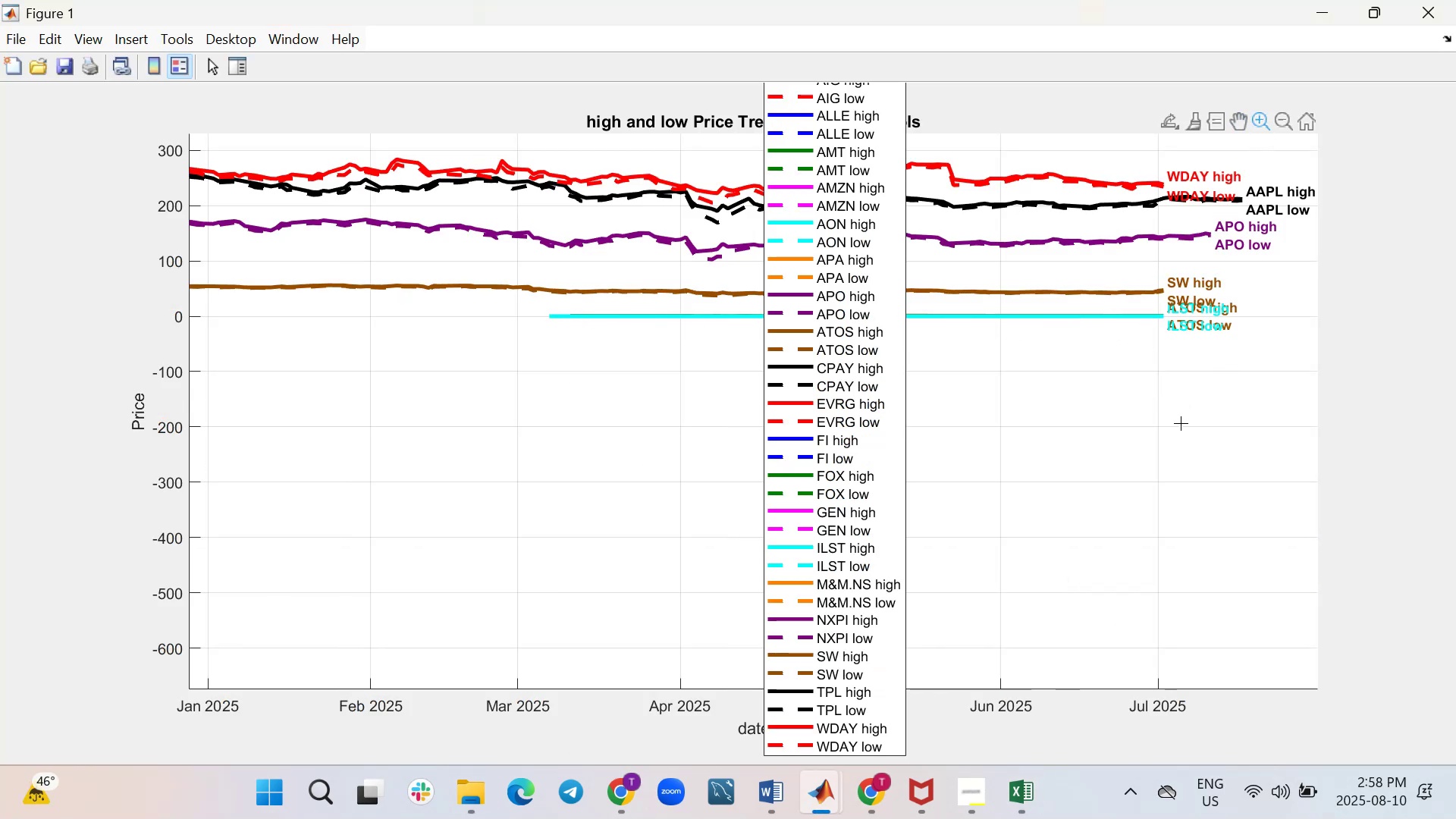 
scroll: coordinate [1180, 430], scroll_direction: up, amount: 26.0
 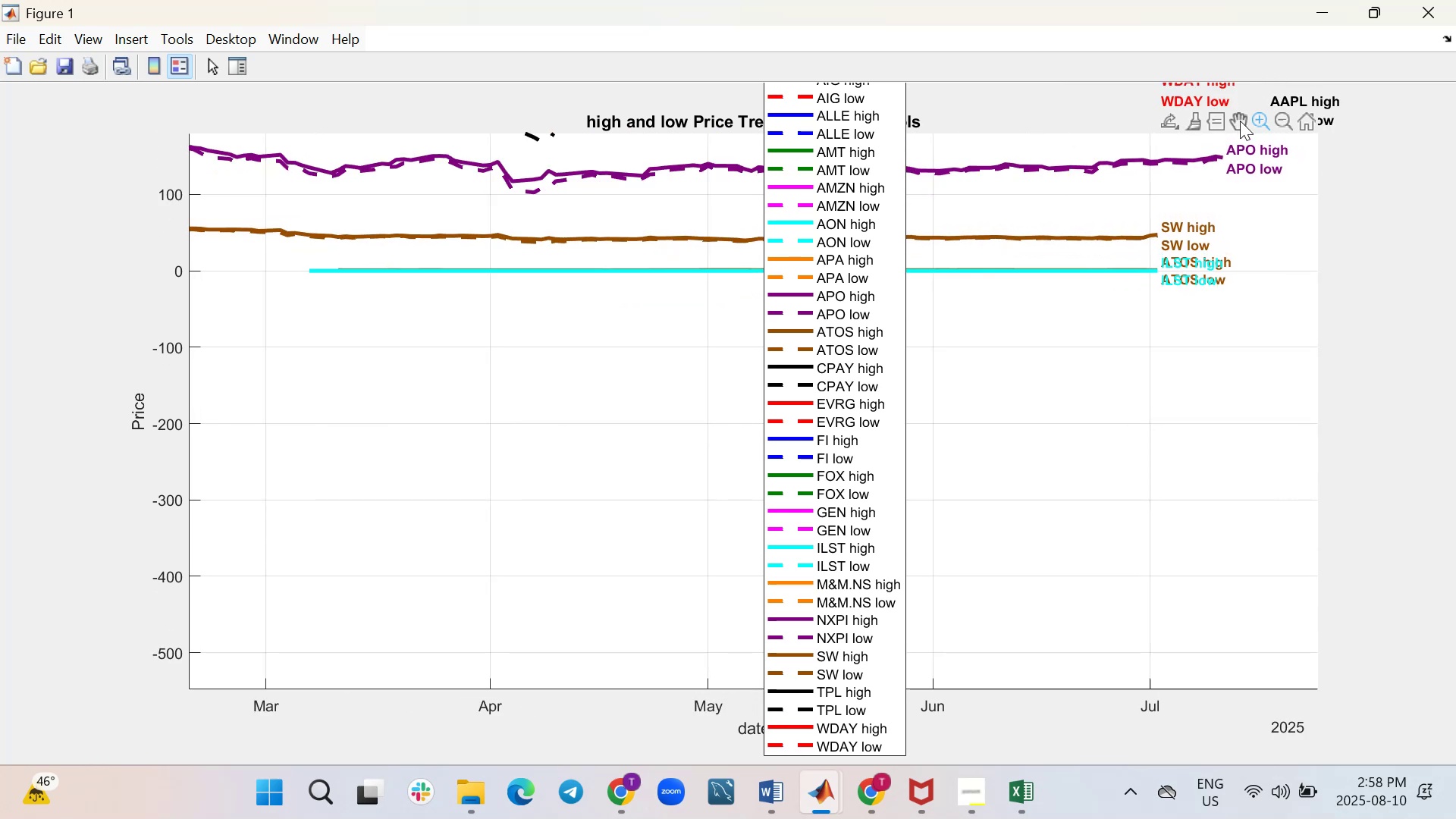 
left_click([1240, 124])
 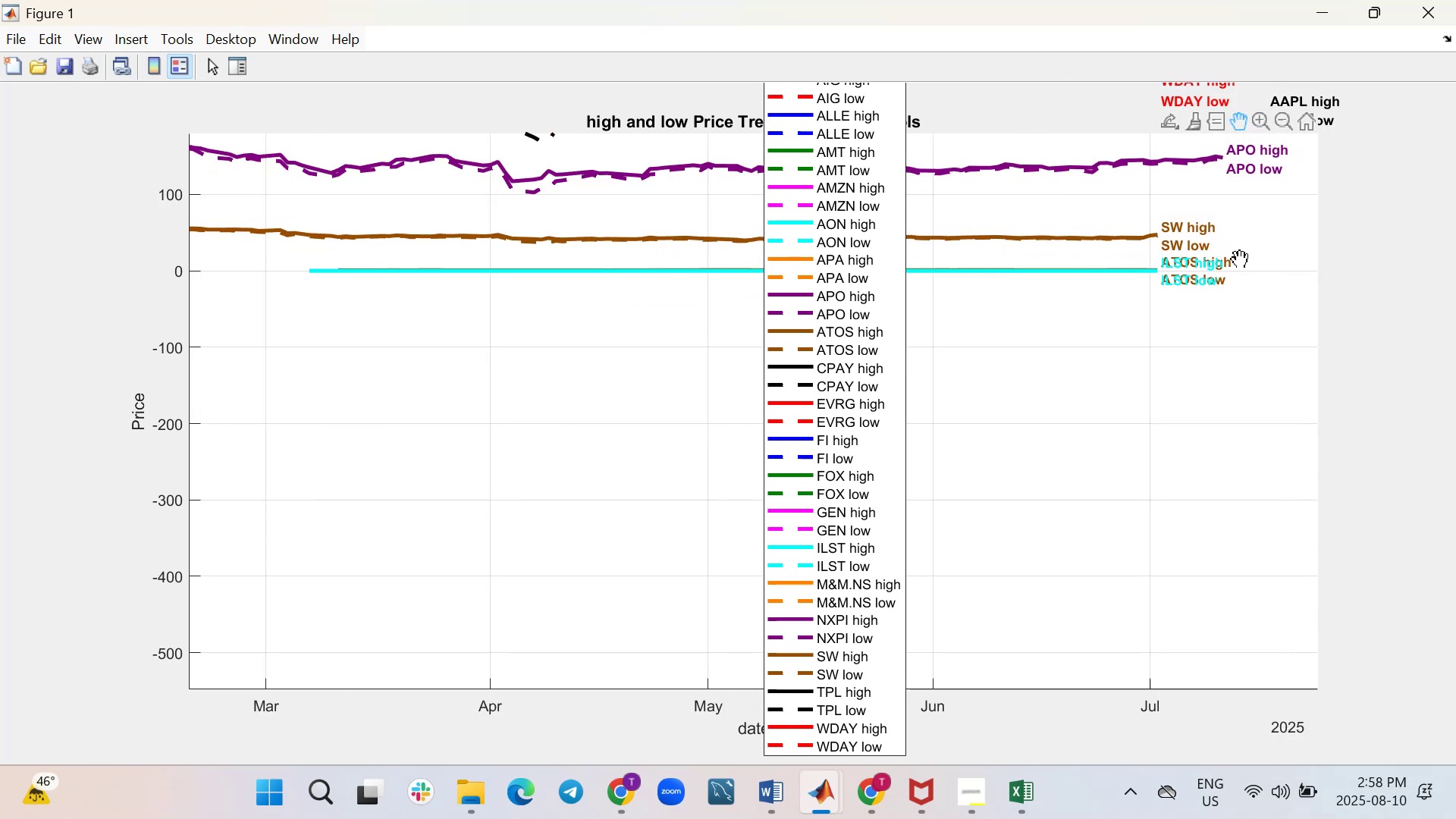 
left_click_drag(start_coordinate=[1237, 261], to_coordinate=[859, 460])
 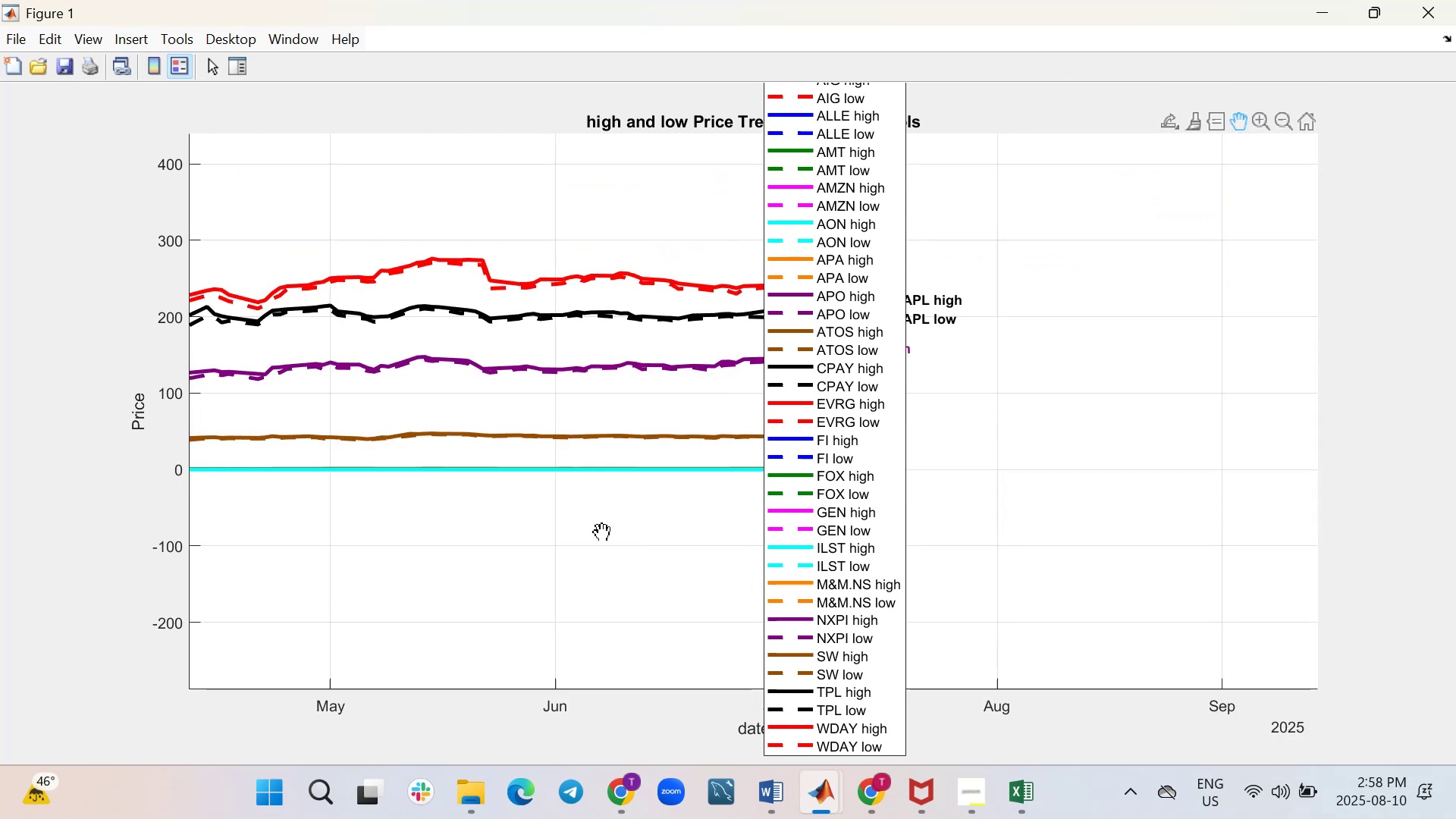 
left_click_drag(start_coordinate=[557, 571], to_coordinate=[423, 500])
 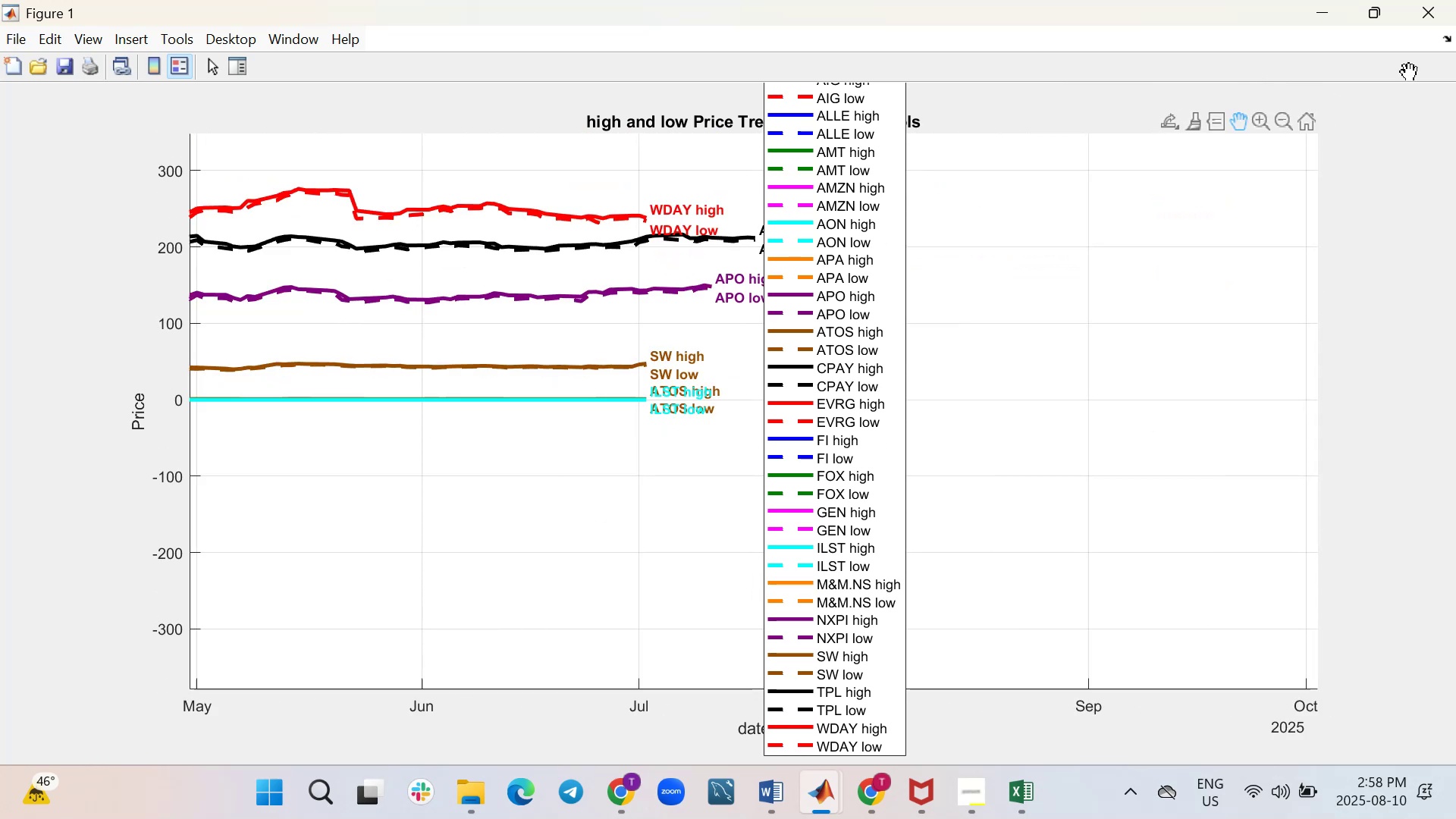 
left_click([1431, 20])
 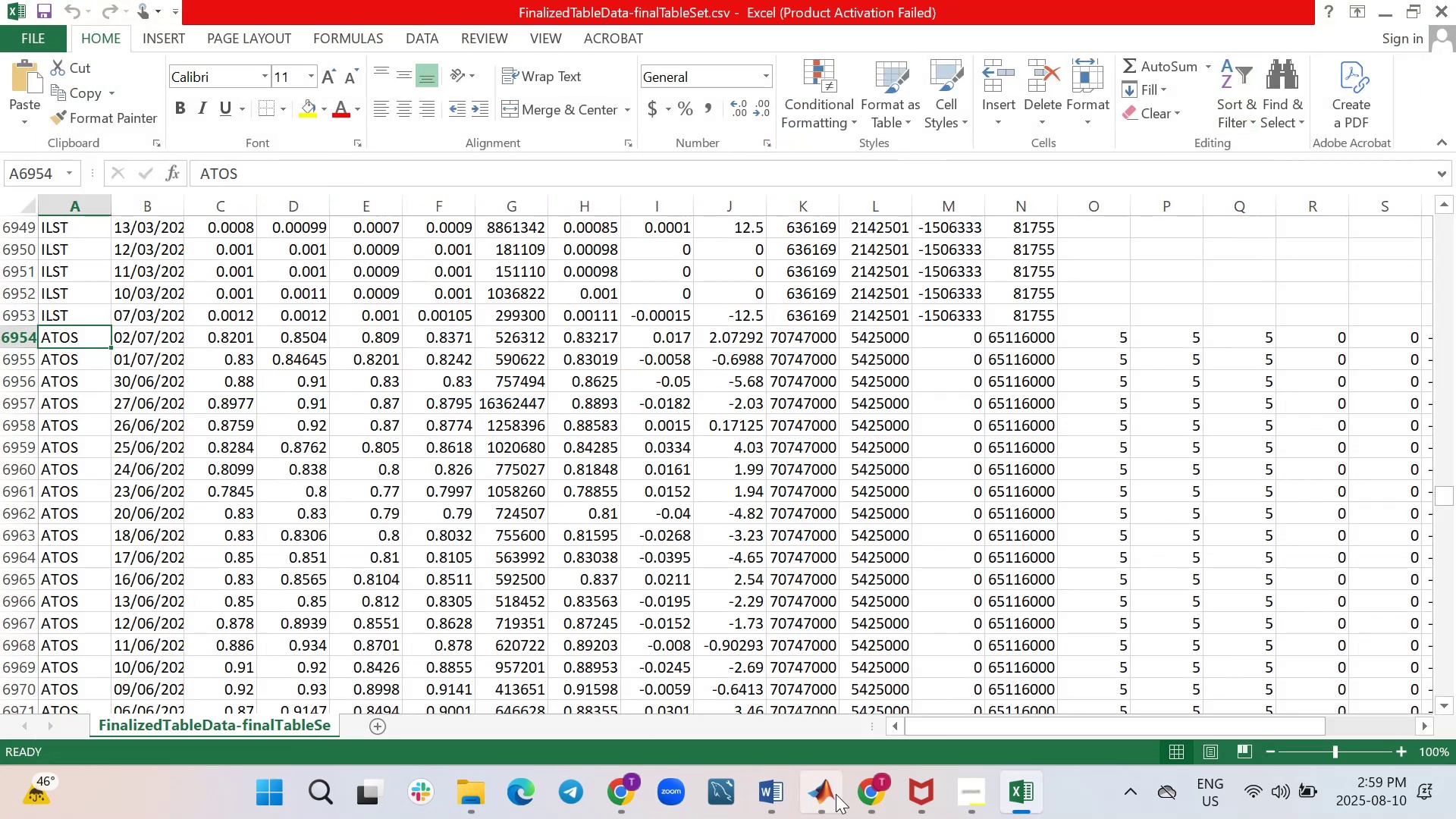 
left_click([817, 794])
 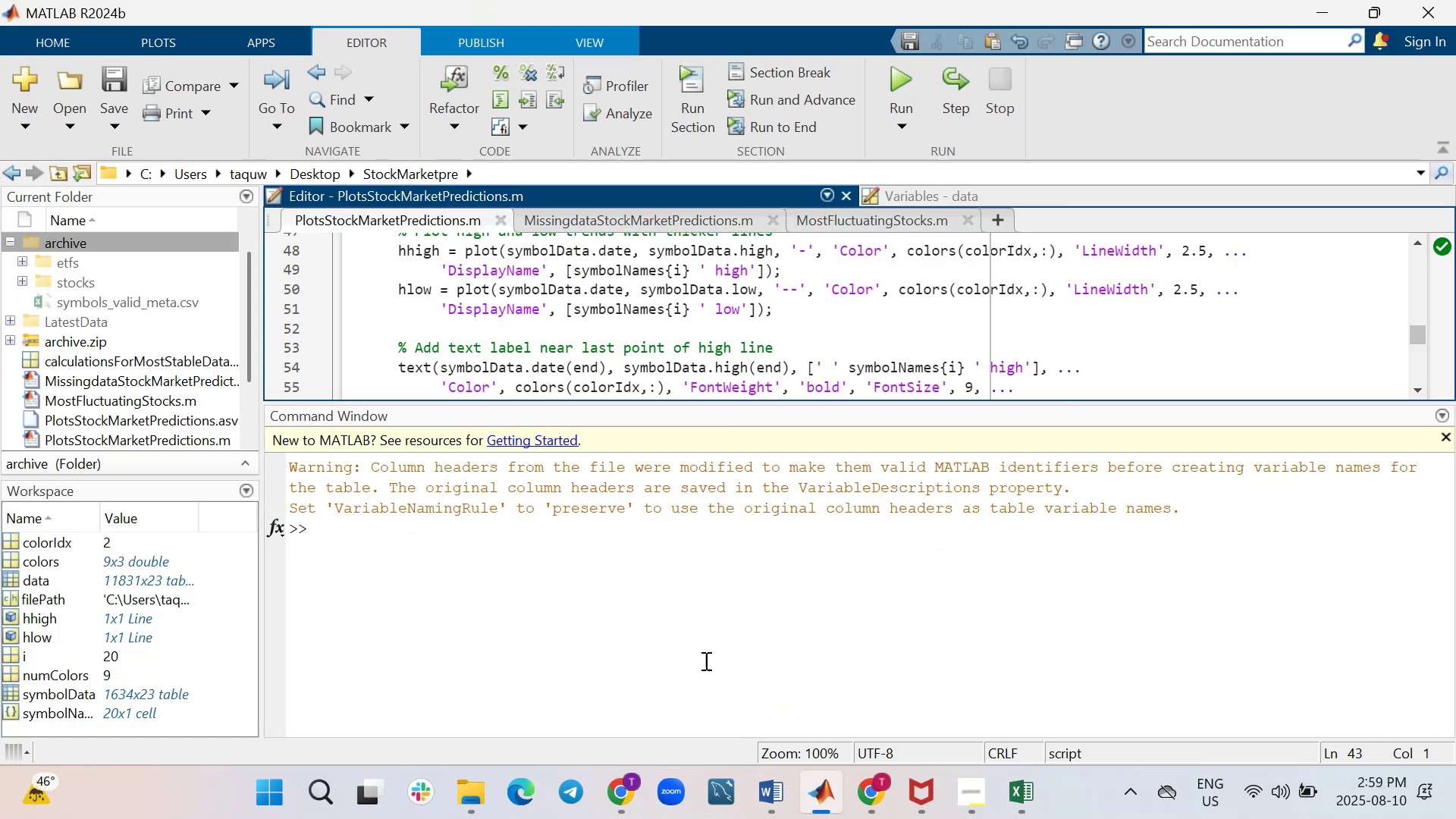 
left_click([632, 688])
 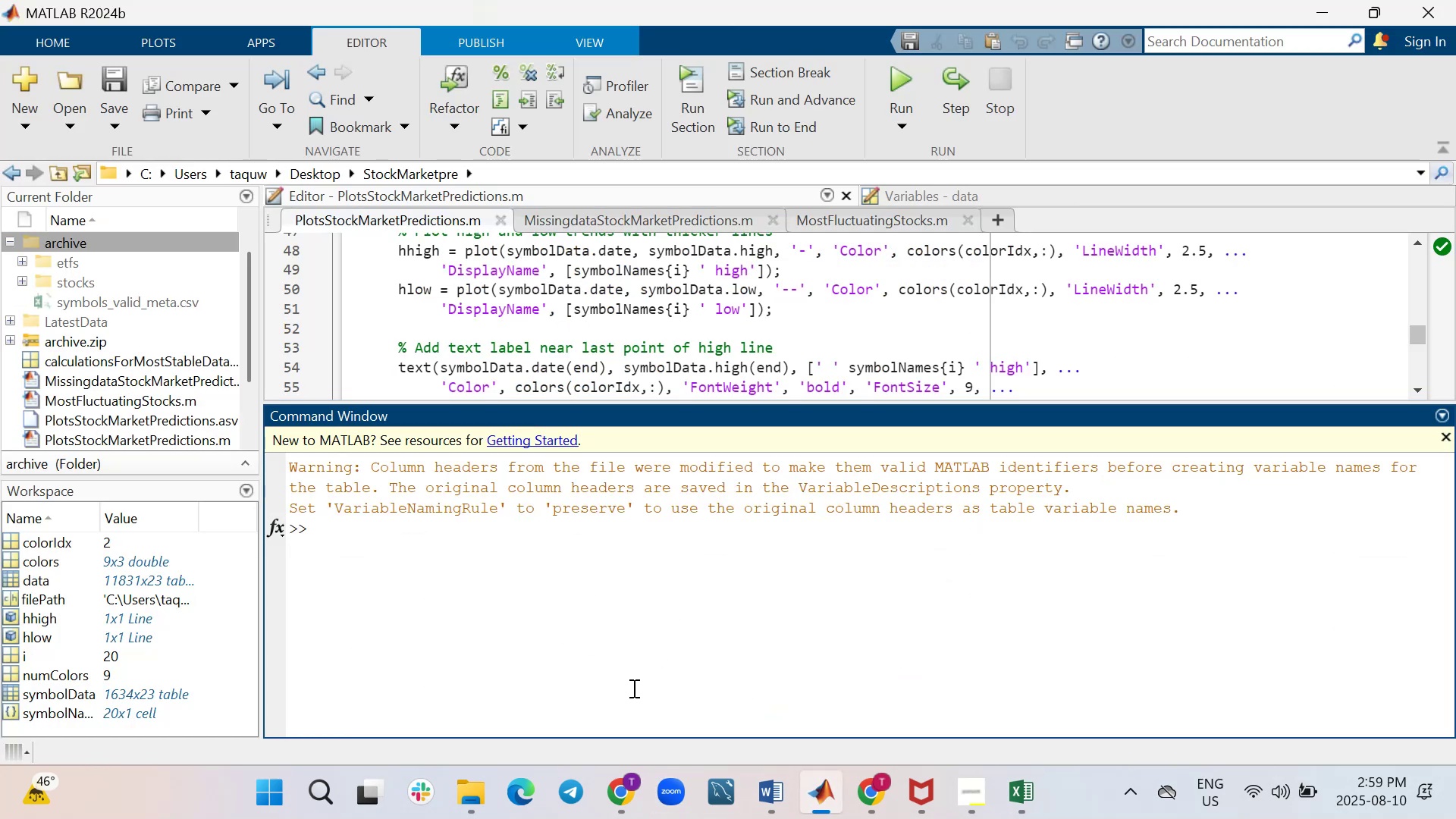 
key(ArrowUp)
 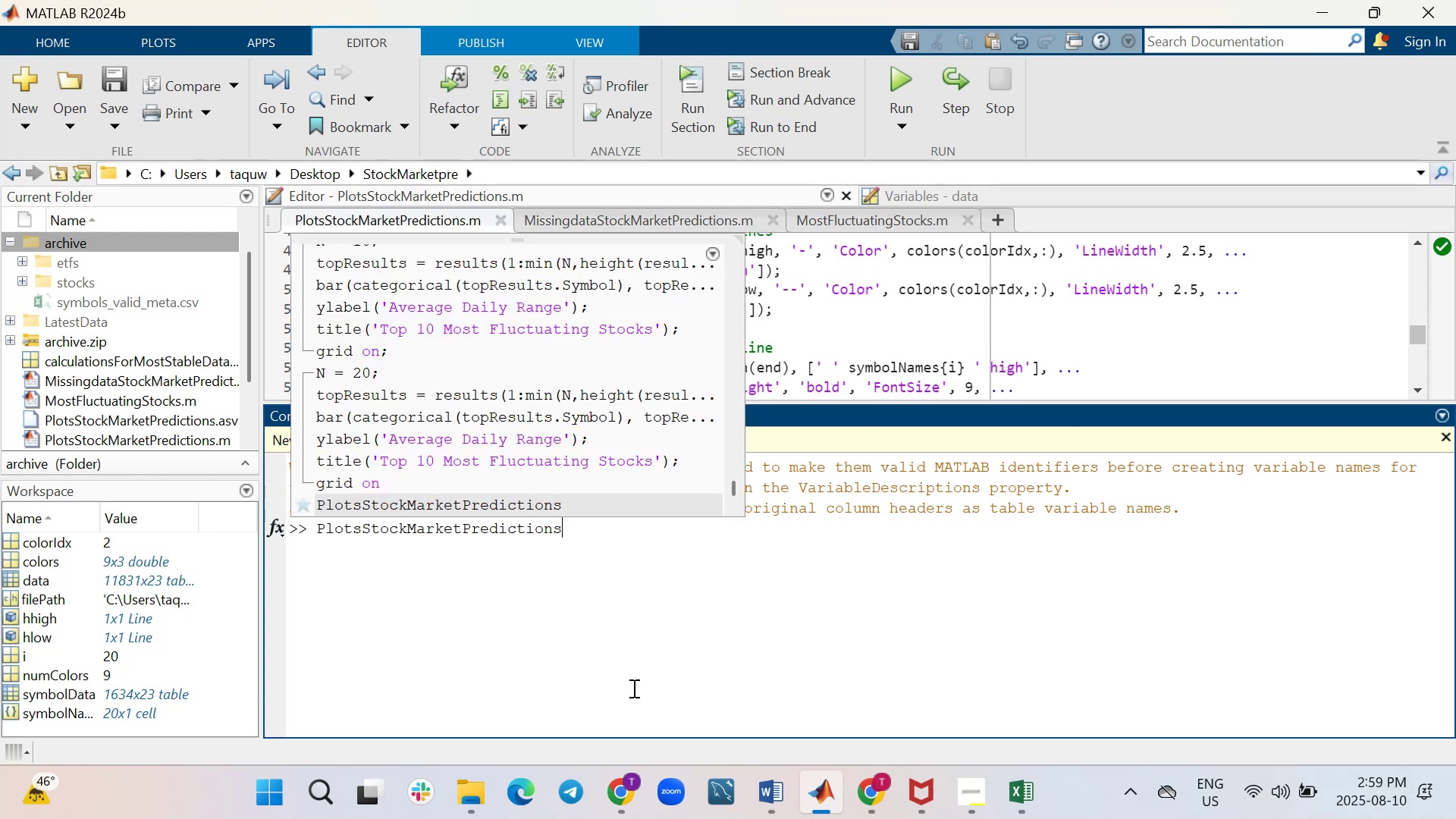 
wait(6.26)
 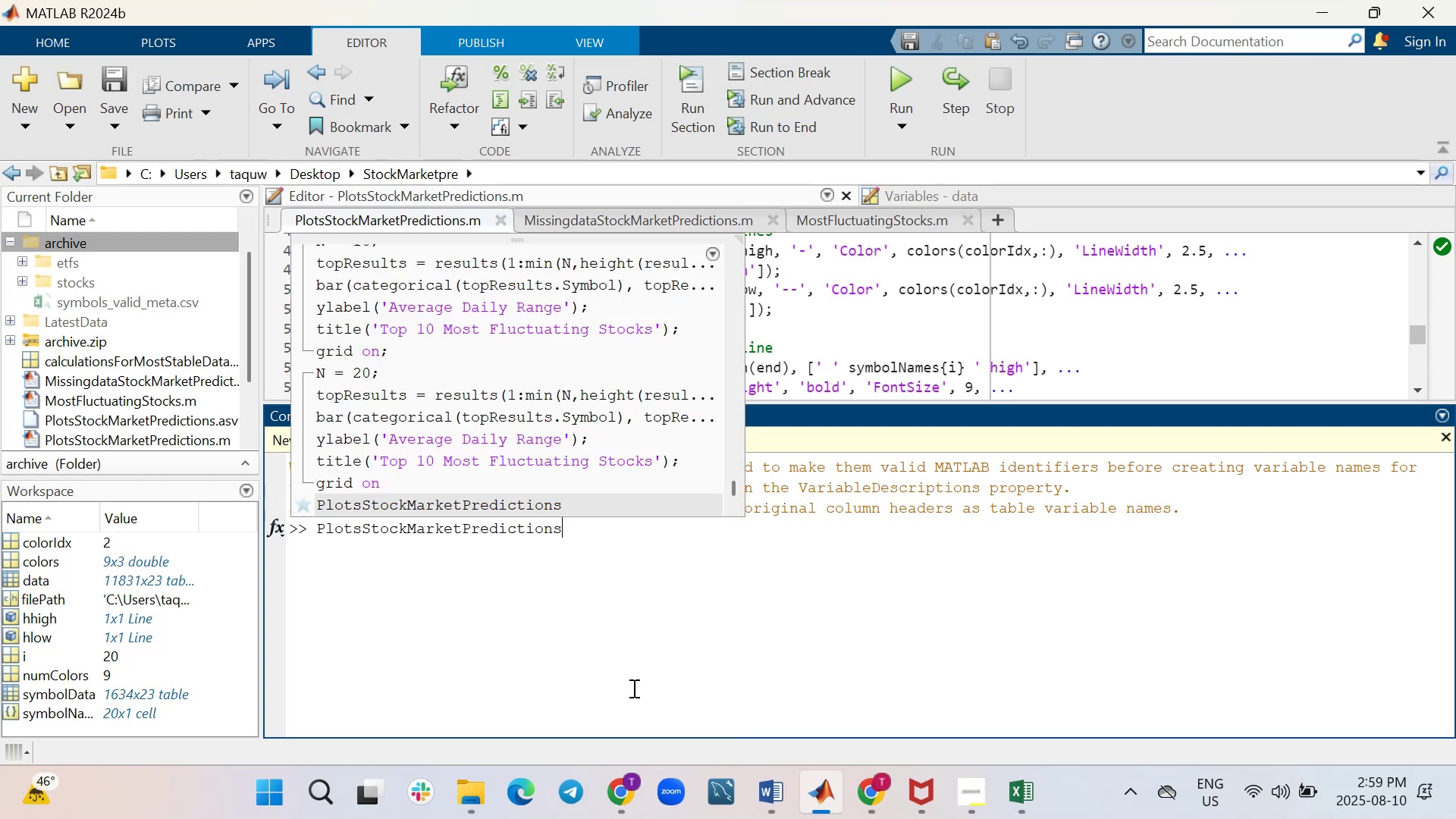 
key(Enter)
 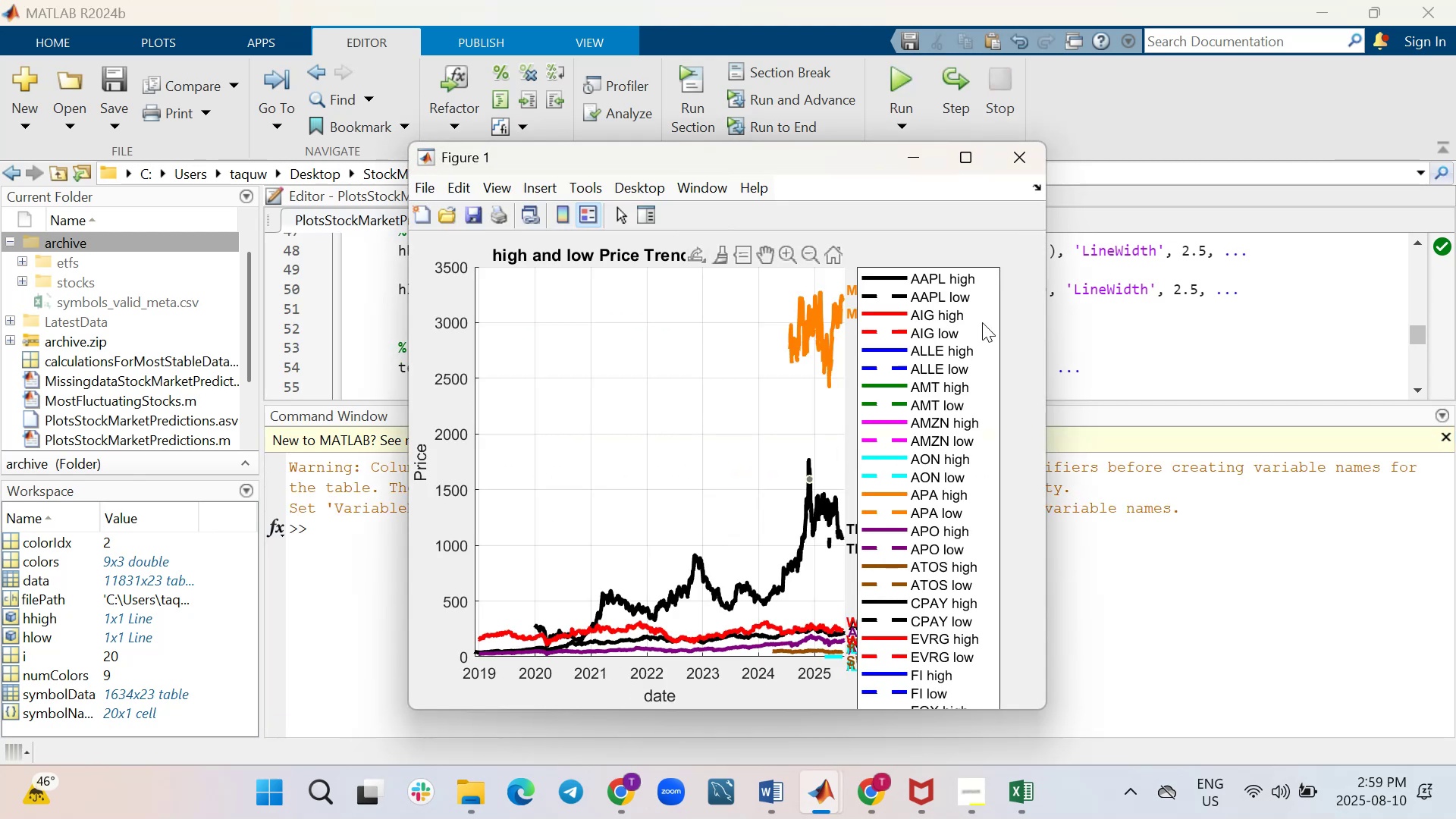 
left_click([1021, 164])
 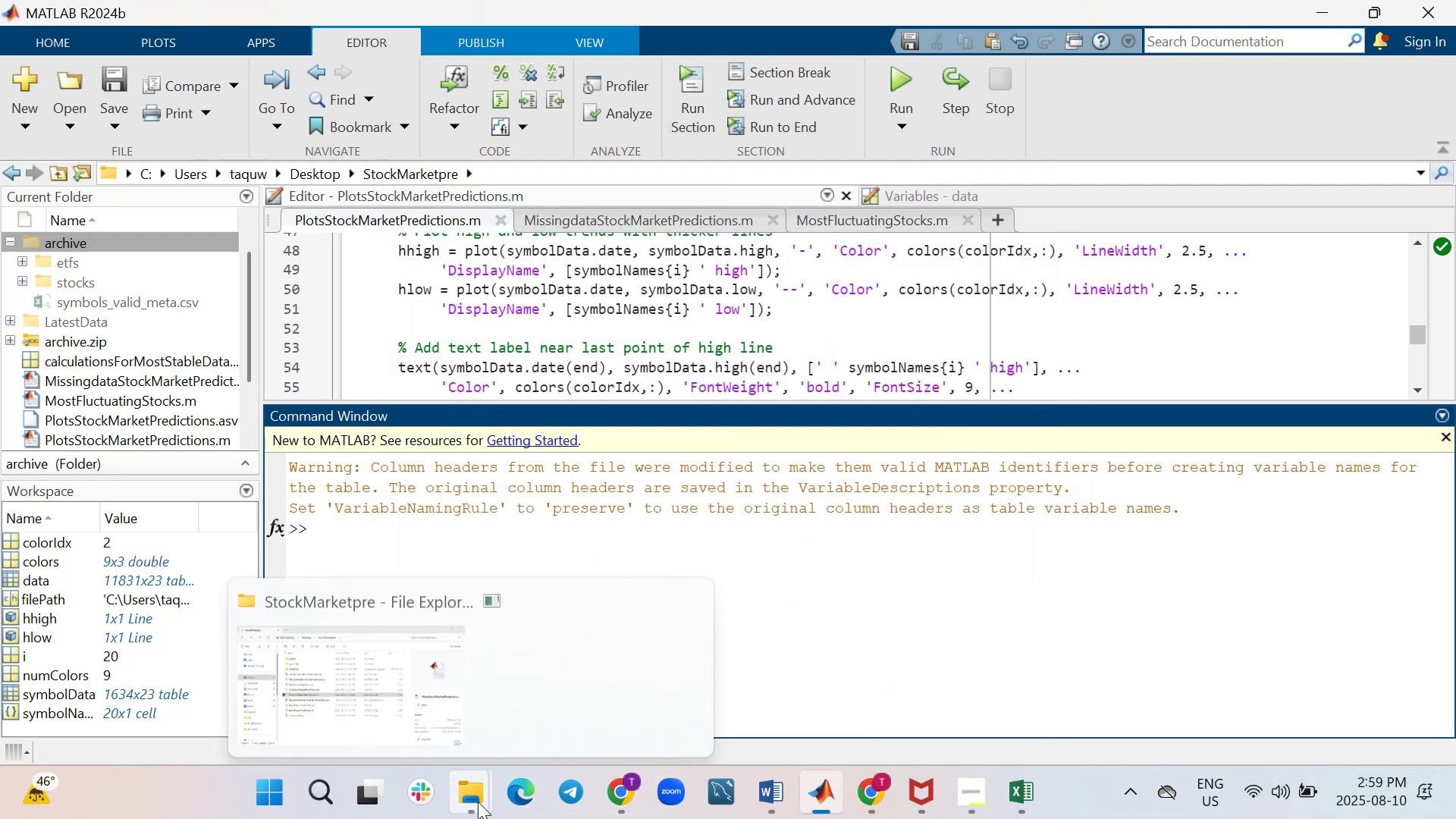 
left_click([348, 708])
 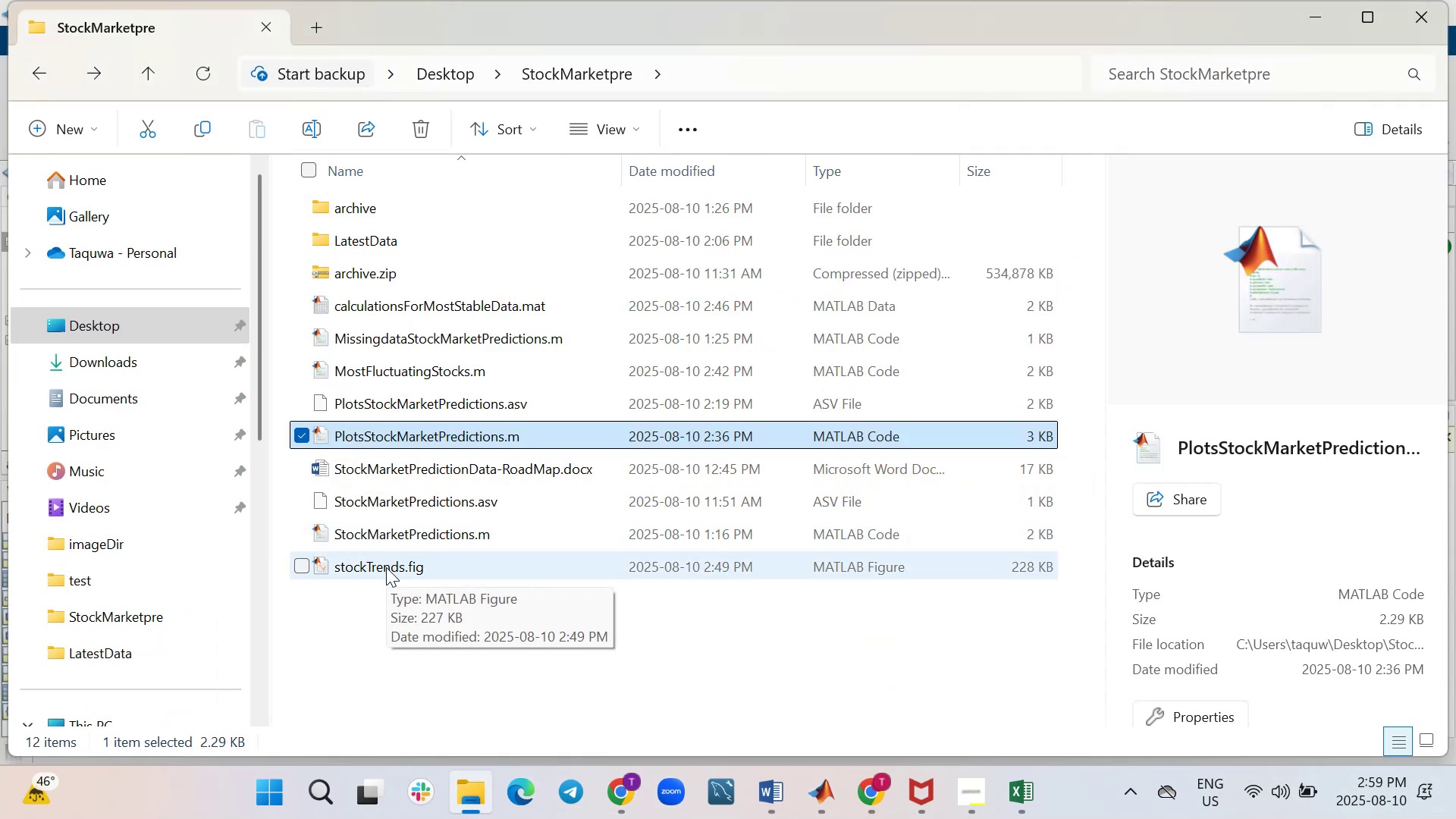 
double_click([386, 567])
 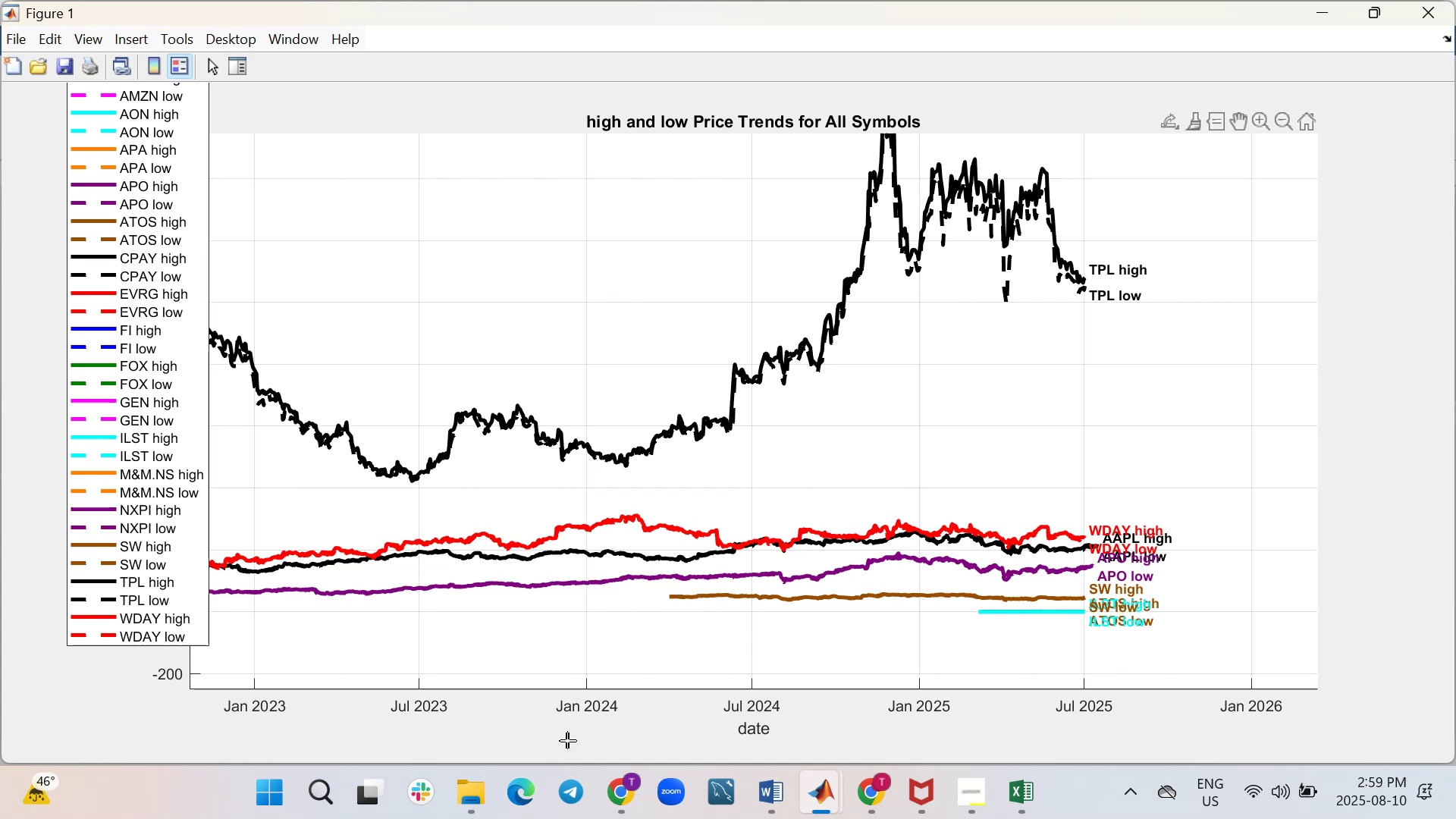 
wait(6.15)
 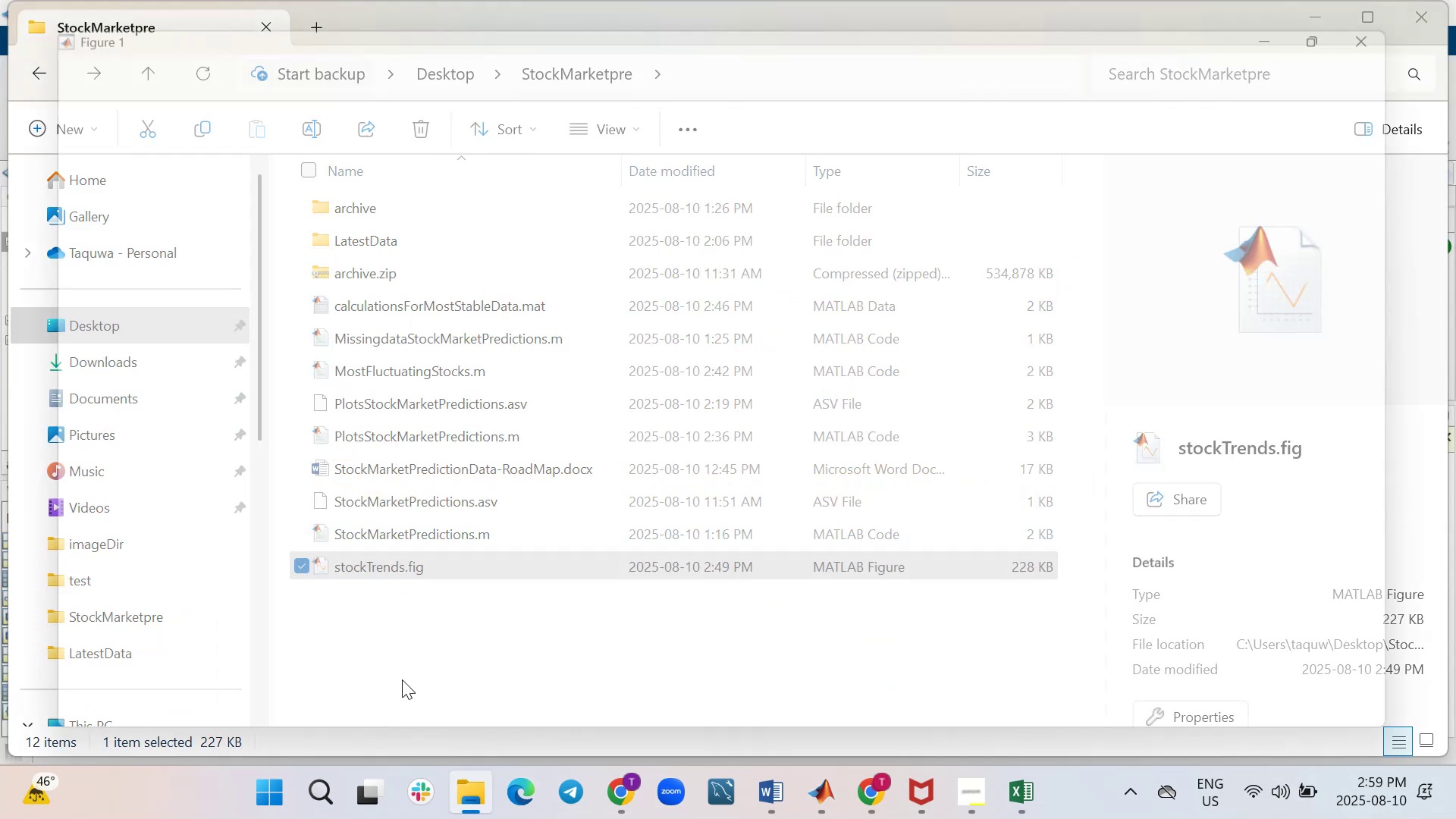 
left_click([412, 673])
 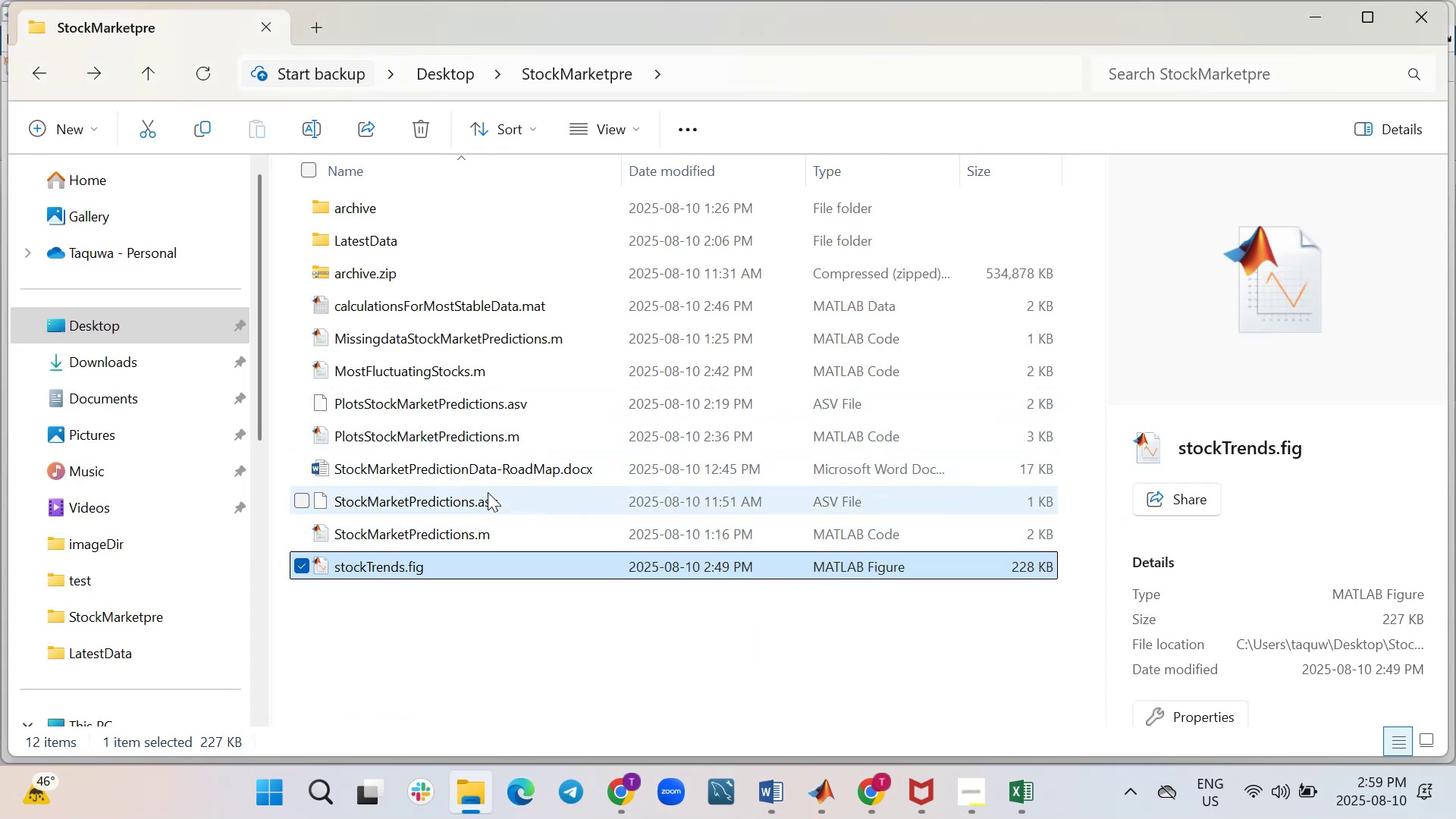 
wait(9.77)
 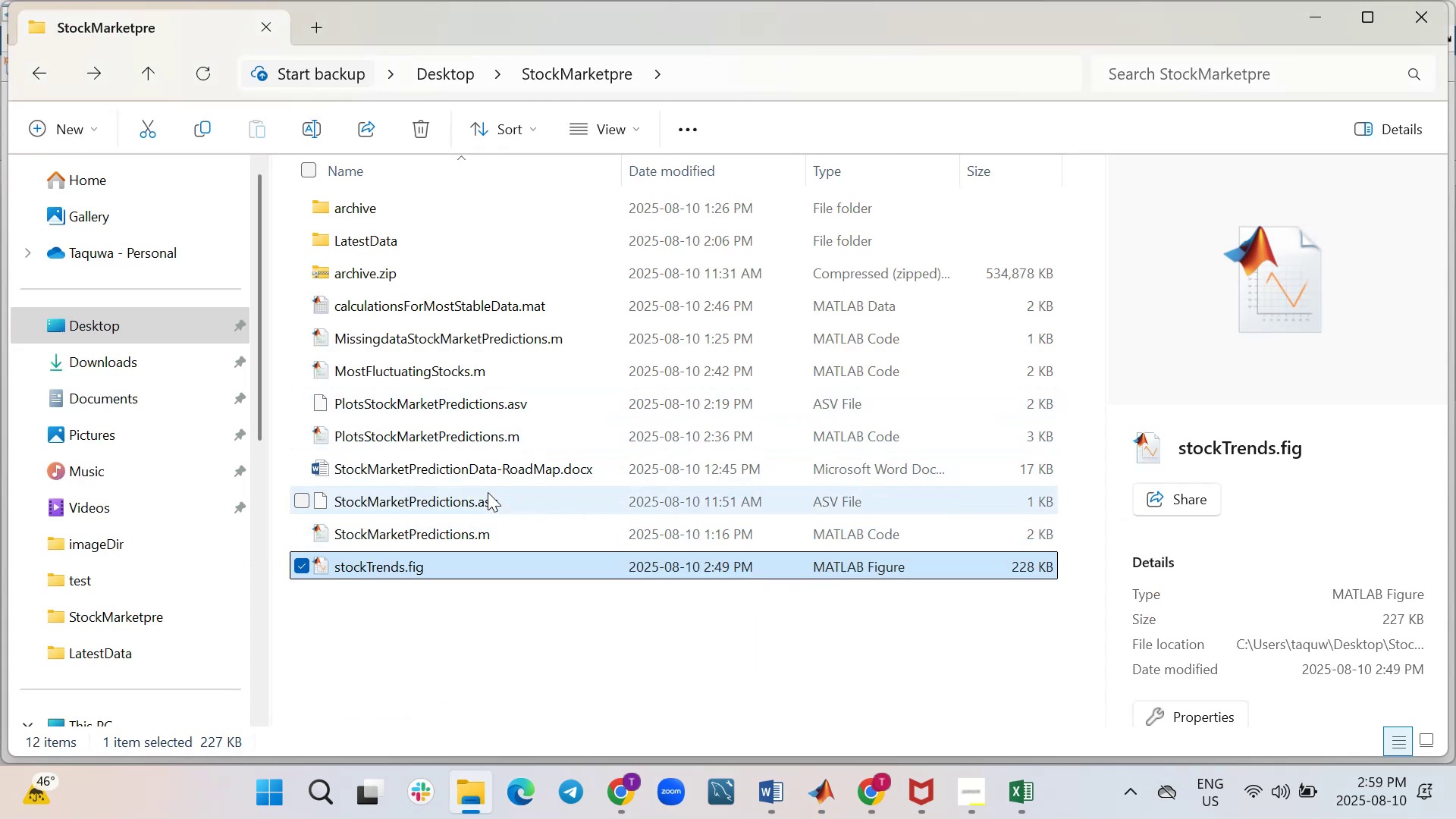 
scroll: coordinate [645, 673], scroll_direction: up, amount: 1.0
 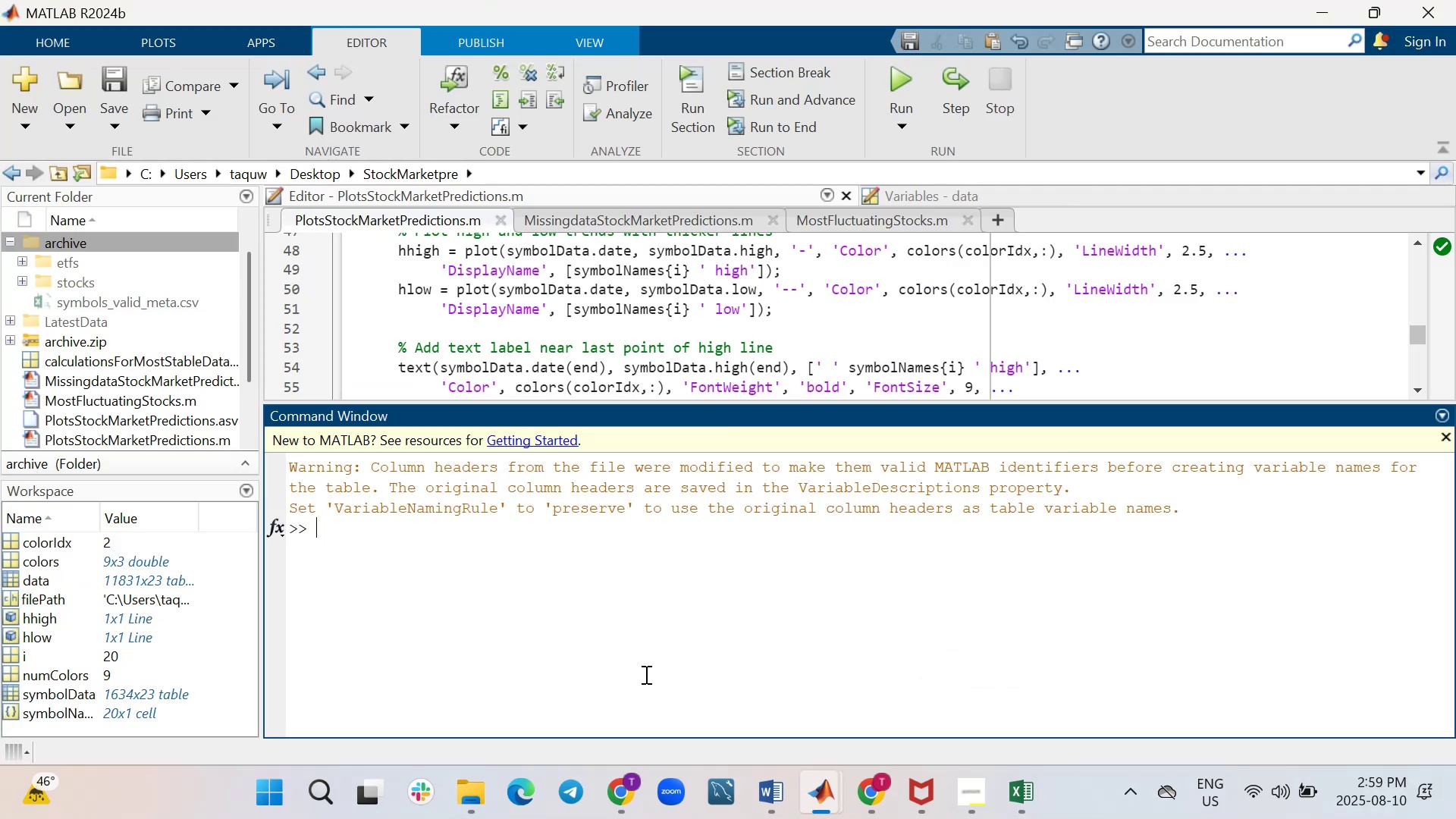 
key(ArrowUp)
 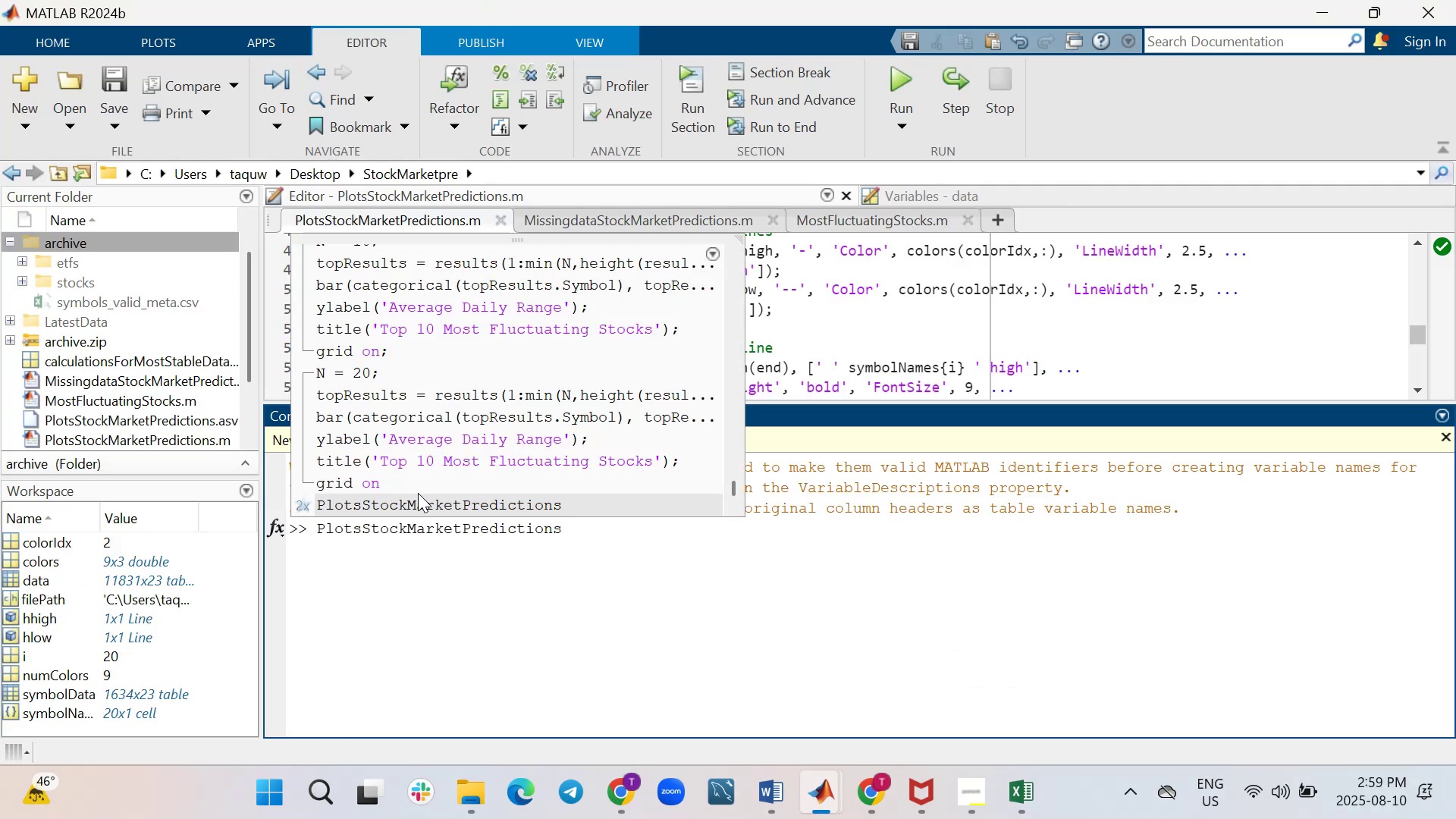 
left_click_drag(start_coordinate=[394, 485], to_coordinate=[343, 434])
 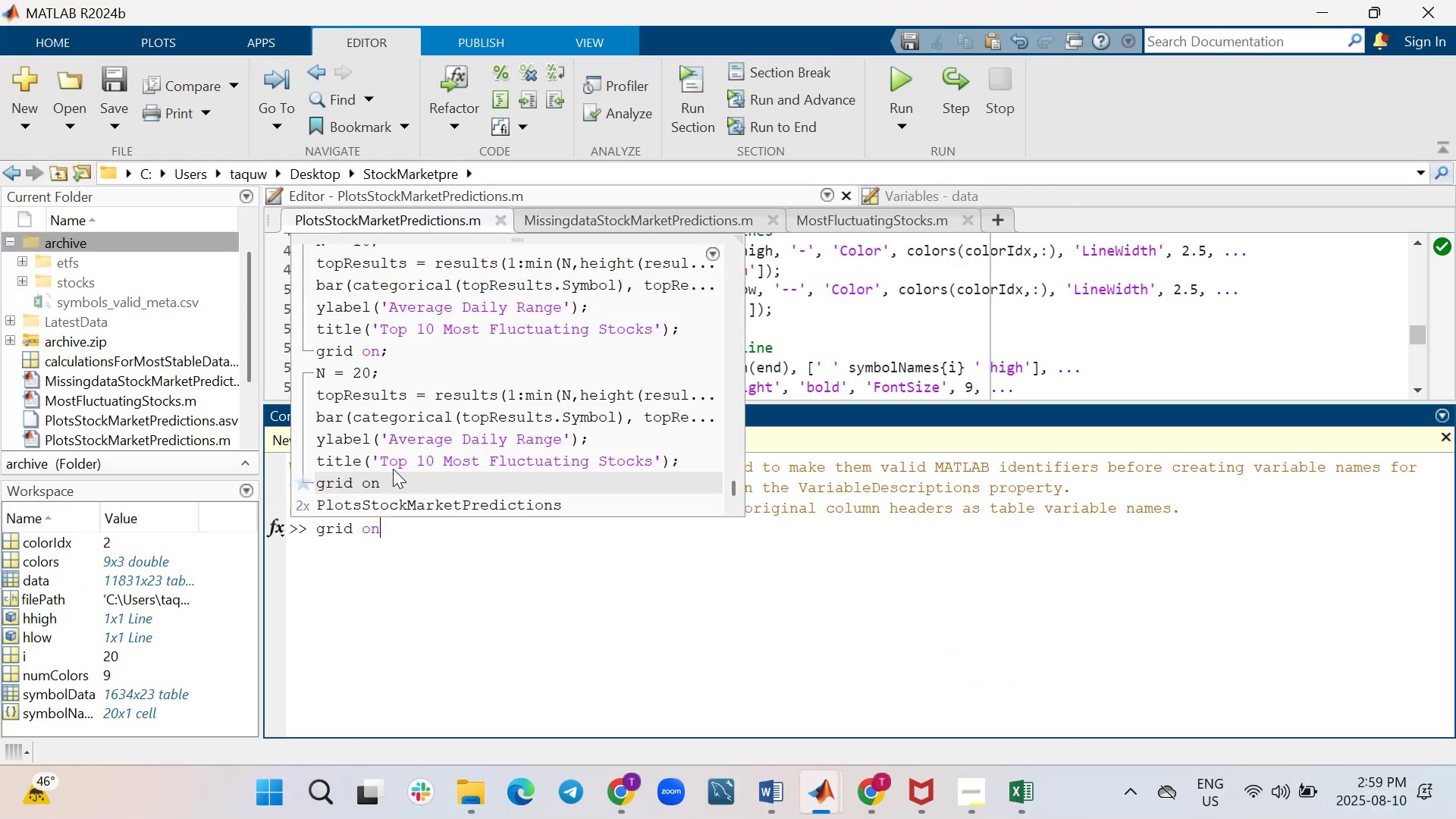 
left_click_drag(start_coordinate=[388, 469], to_coordinate=[359, 444])
 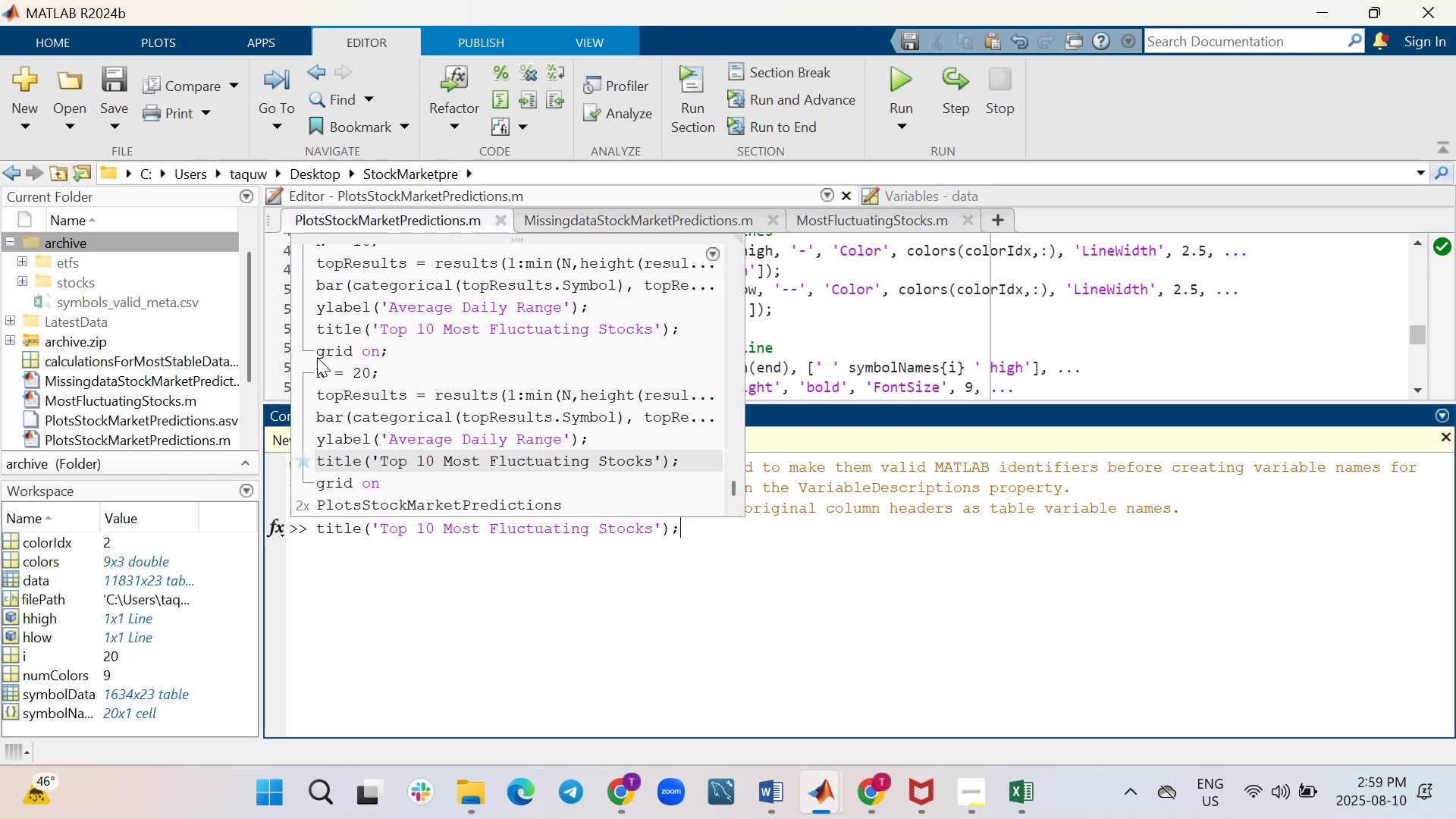 
left_click_drag(start_coordinate=[315, 369], to_coordinate=[352, 438])
 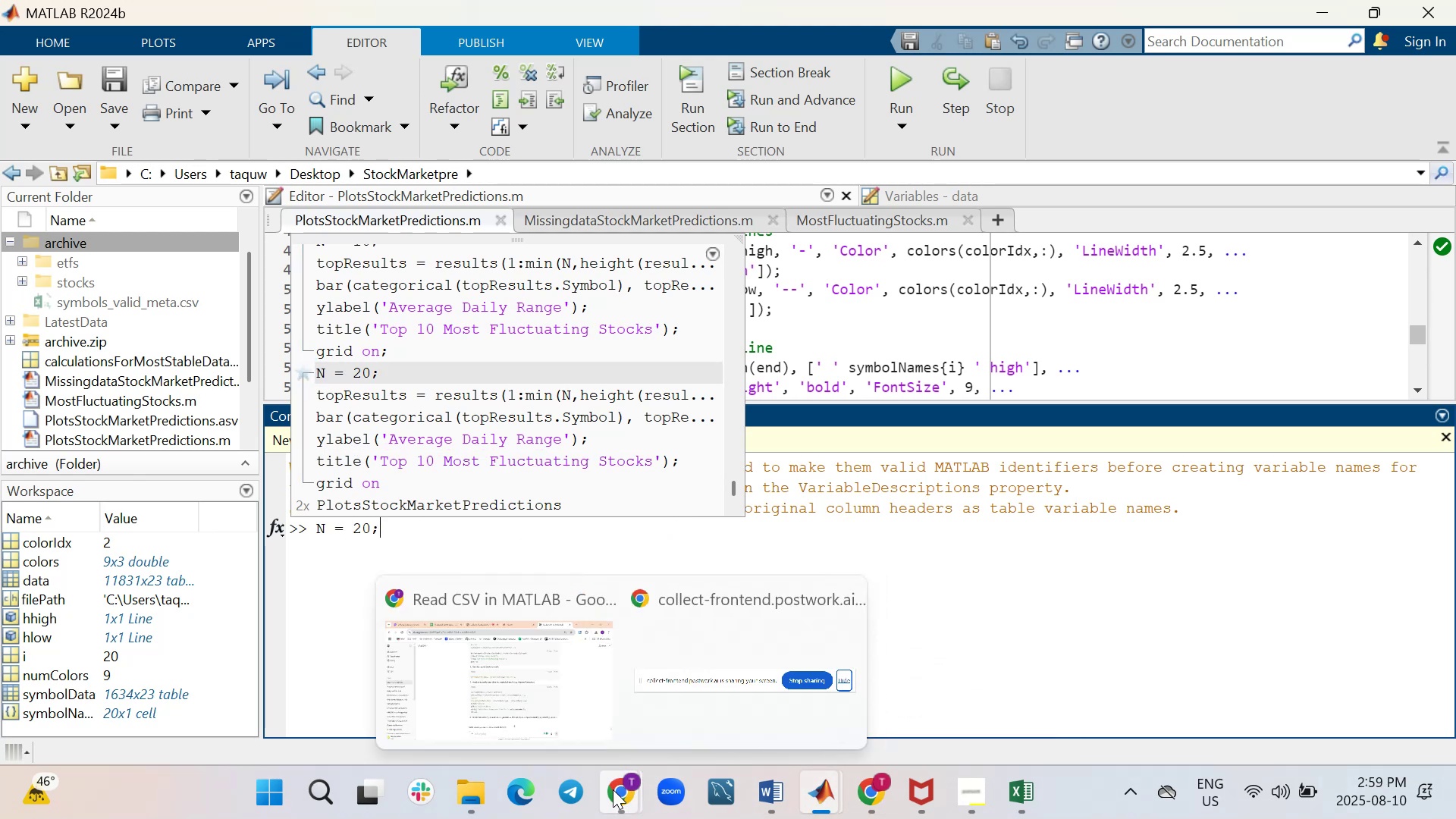 
wait(9.91)
 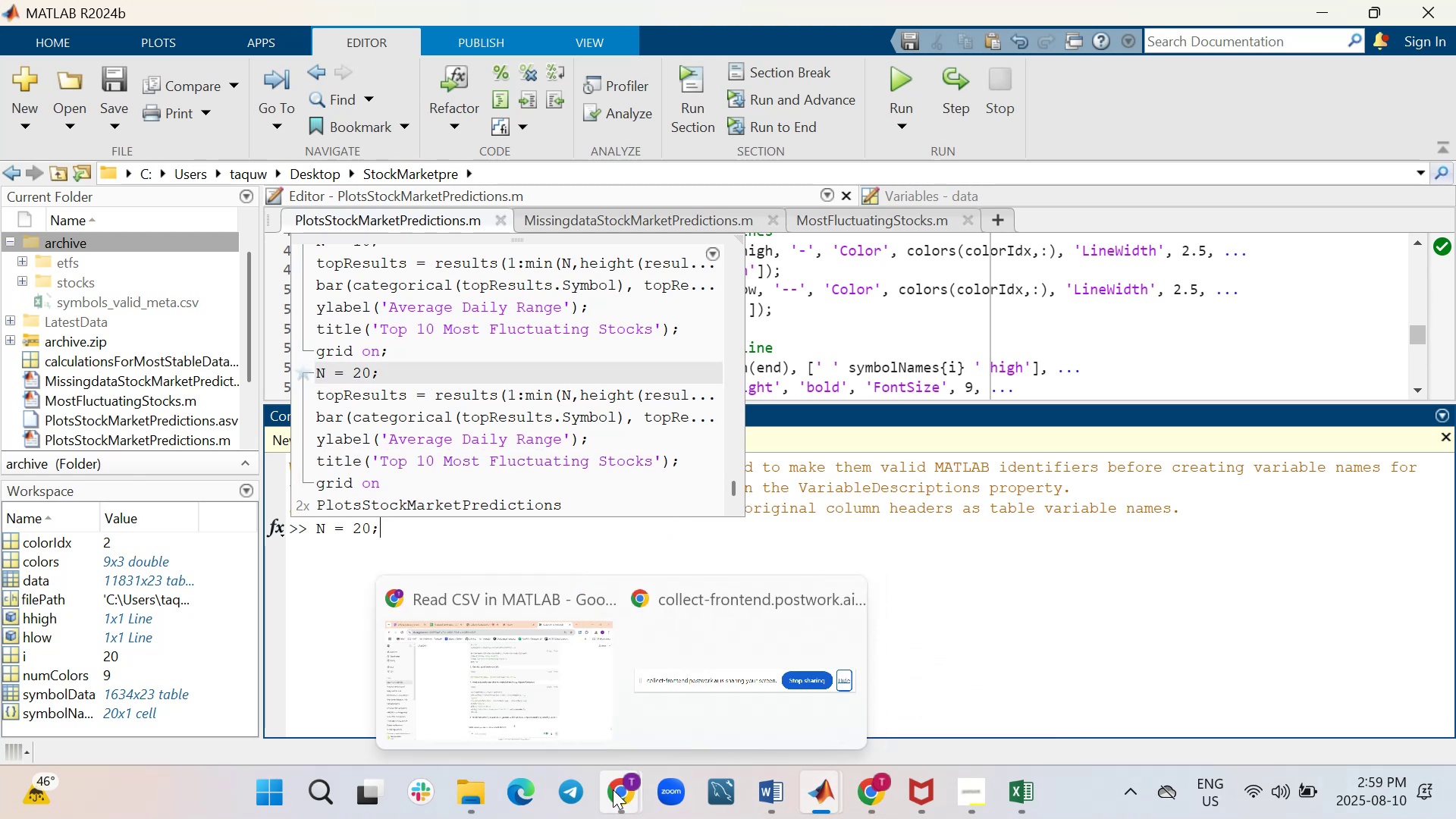 
scroll: coordinate [711, 541], scroll_direction: up, amount: 1.0
 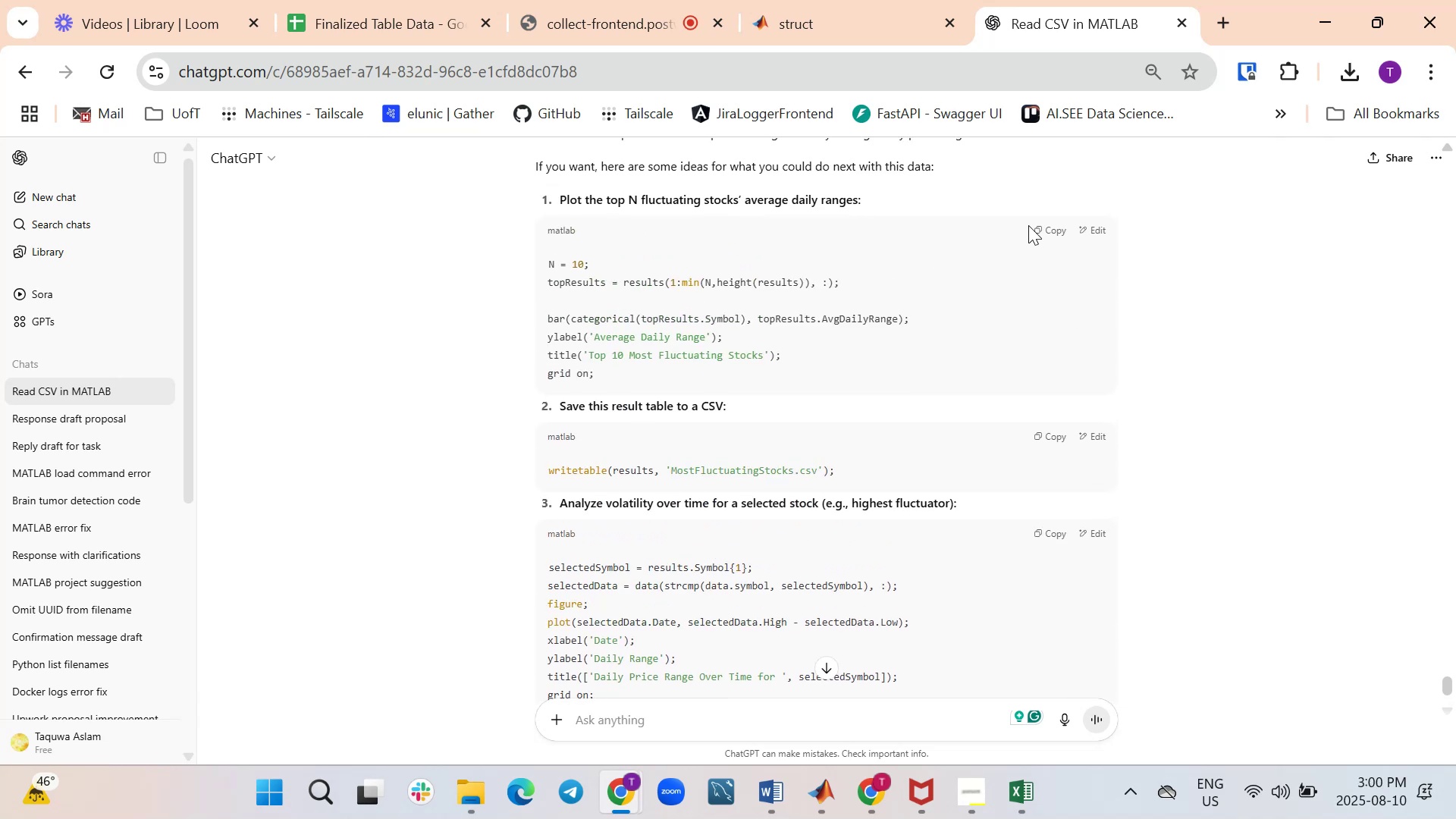 
wait(5.18)
 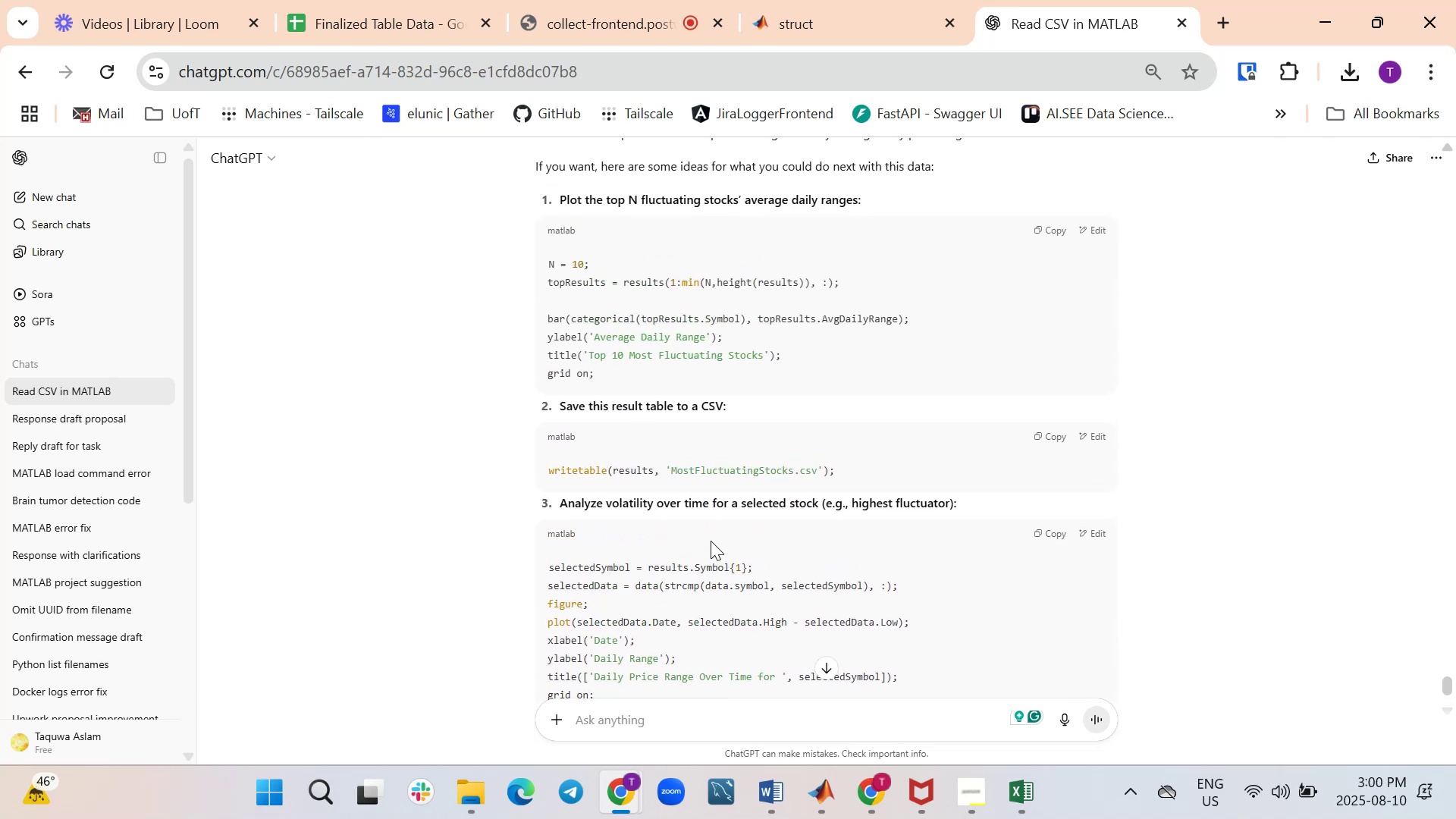 
mouse_move([816, 800])
 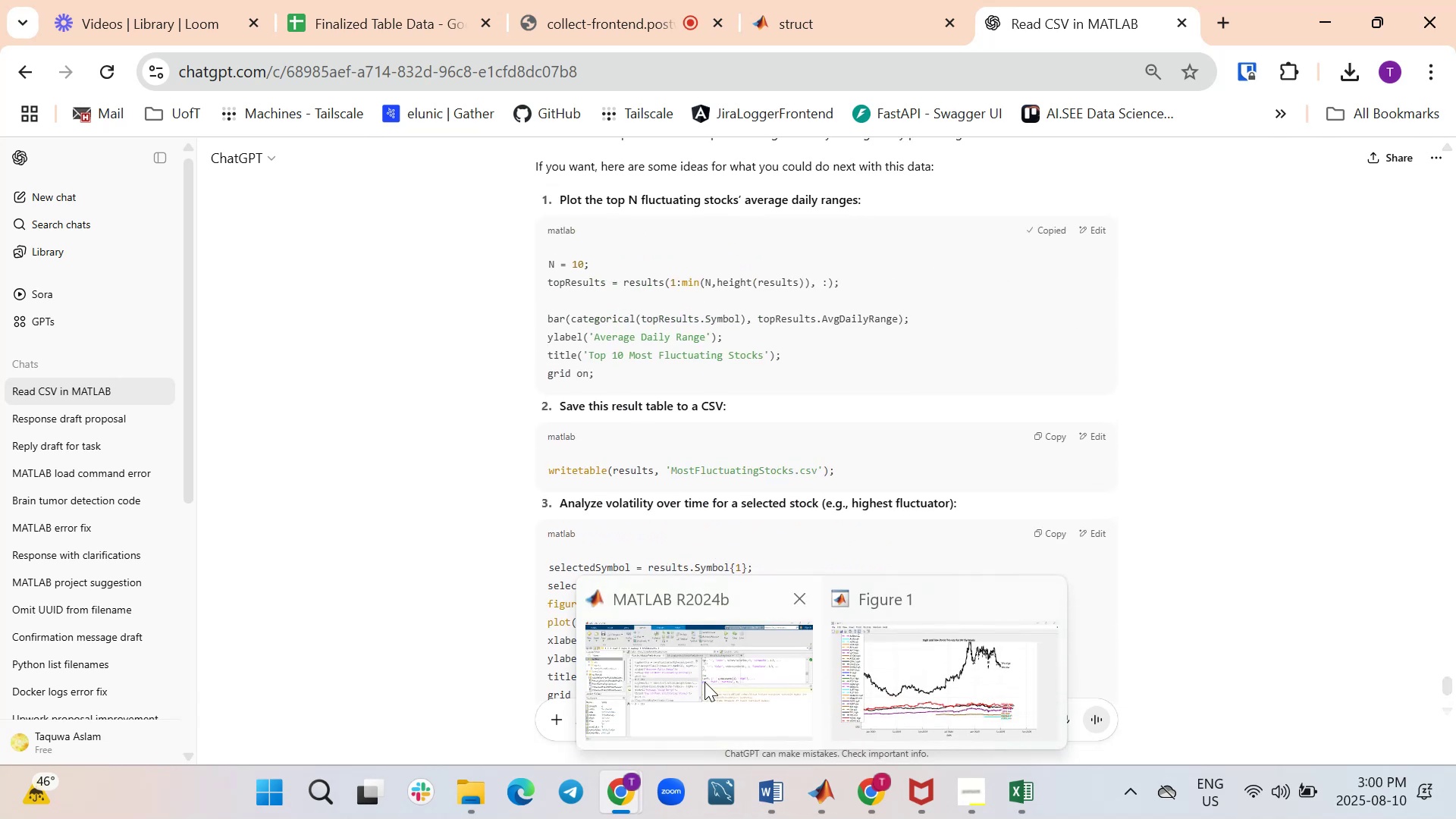 
left_click([704, 681])
 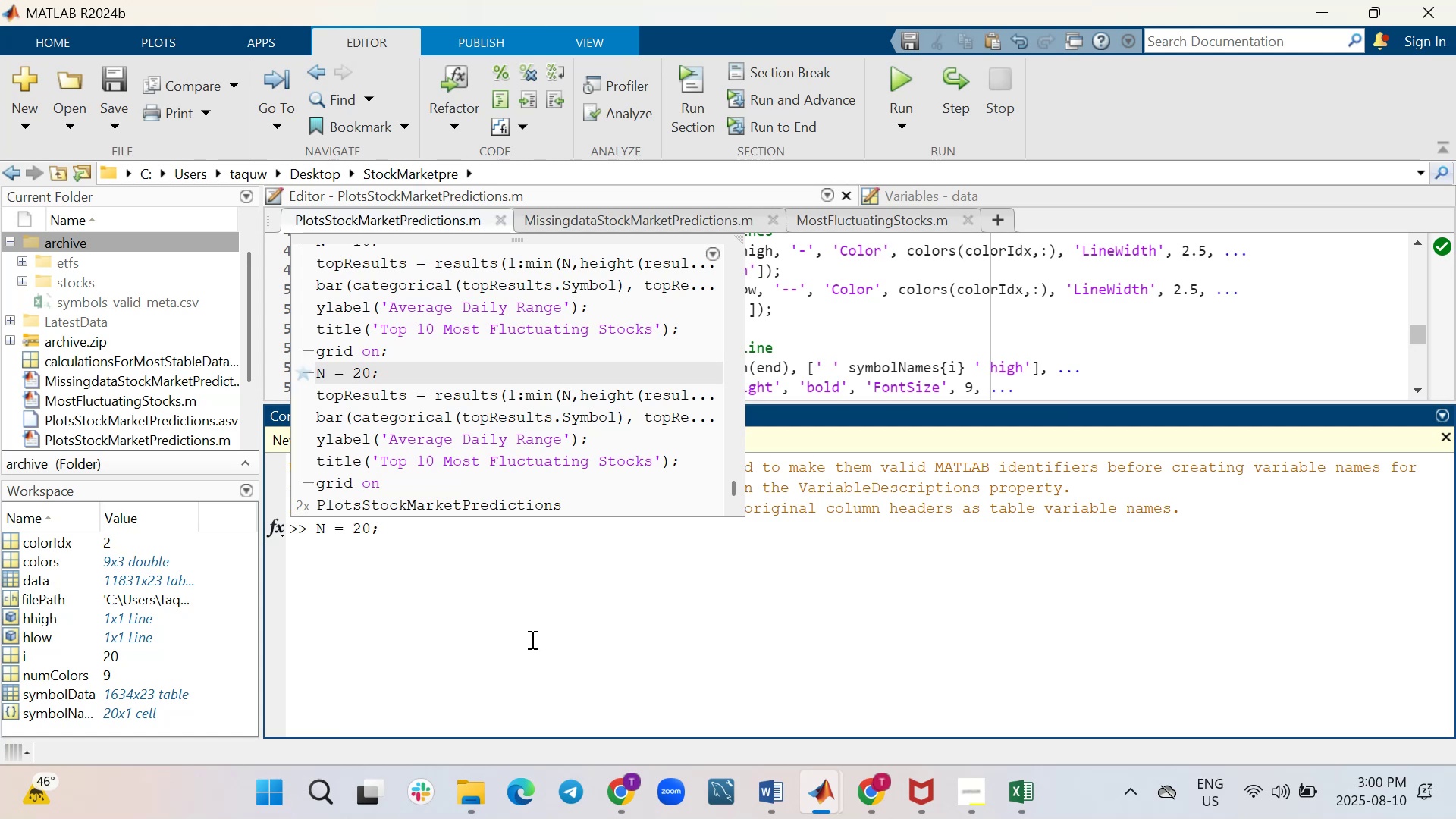 
wait(5.34)
 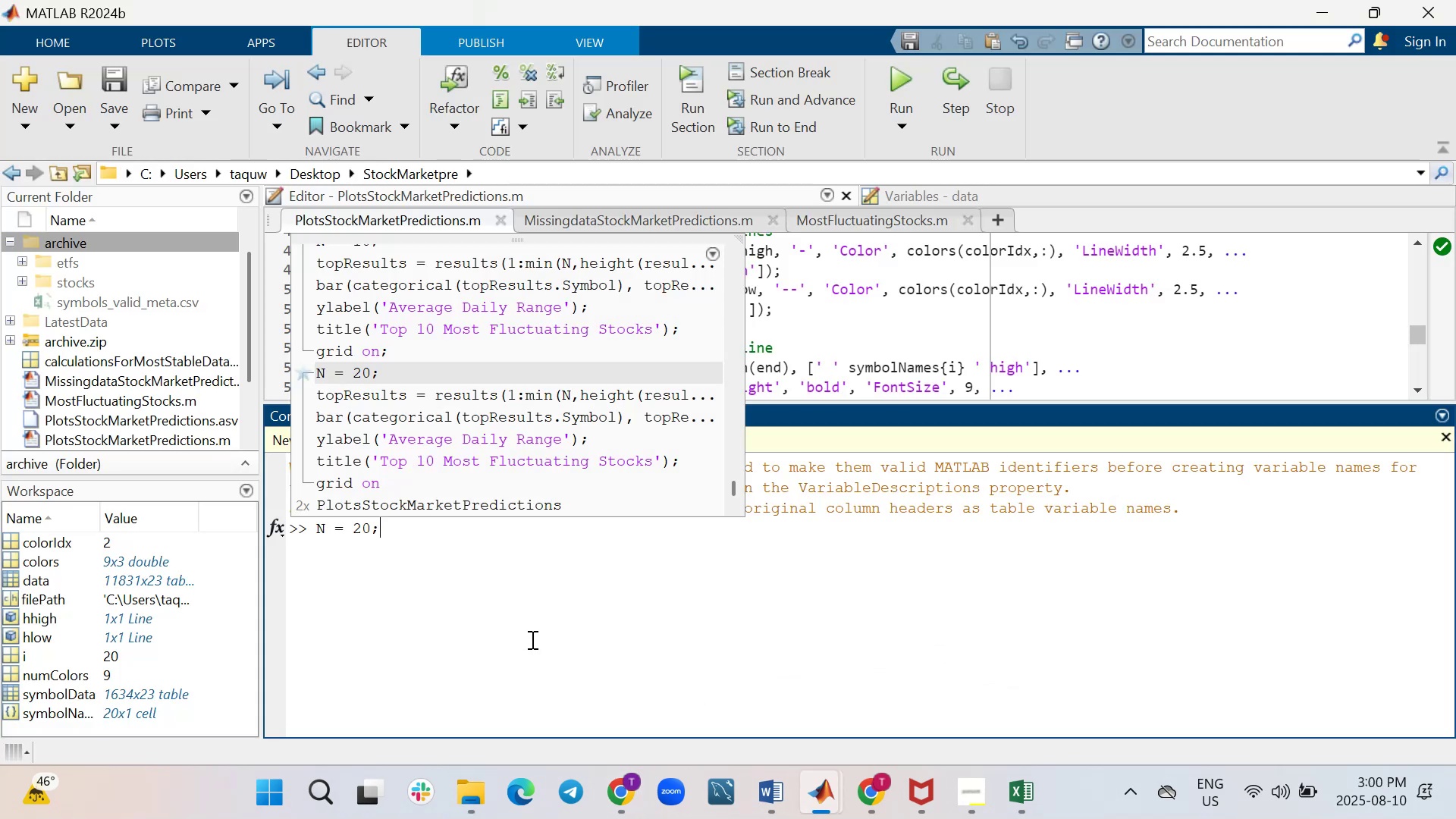 
hold_key(key=Backspace, duration=0.82)
 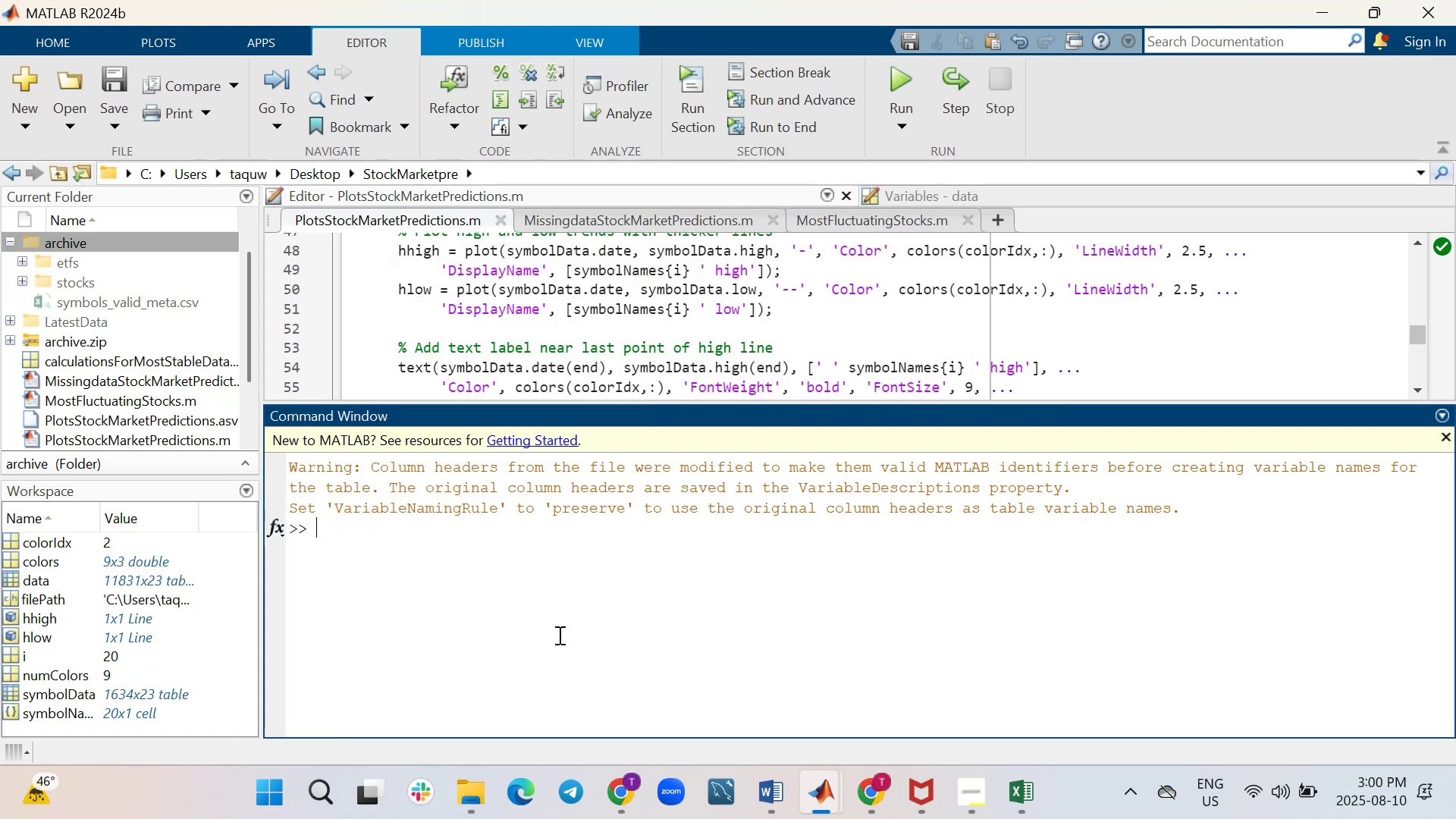 
key(Control+ControlLeft)
 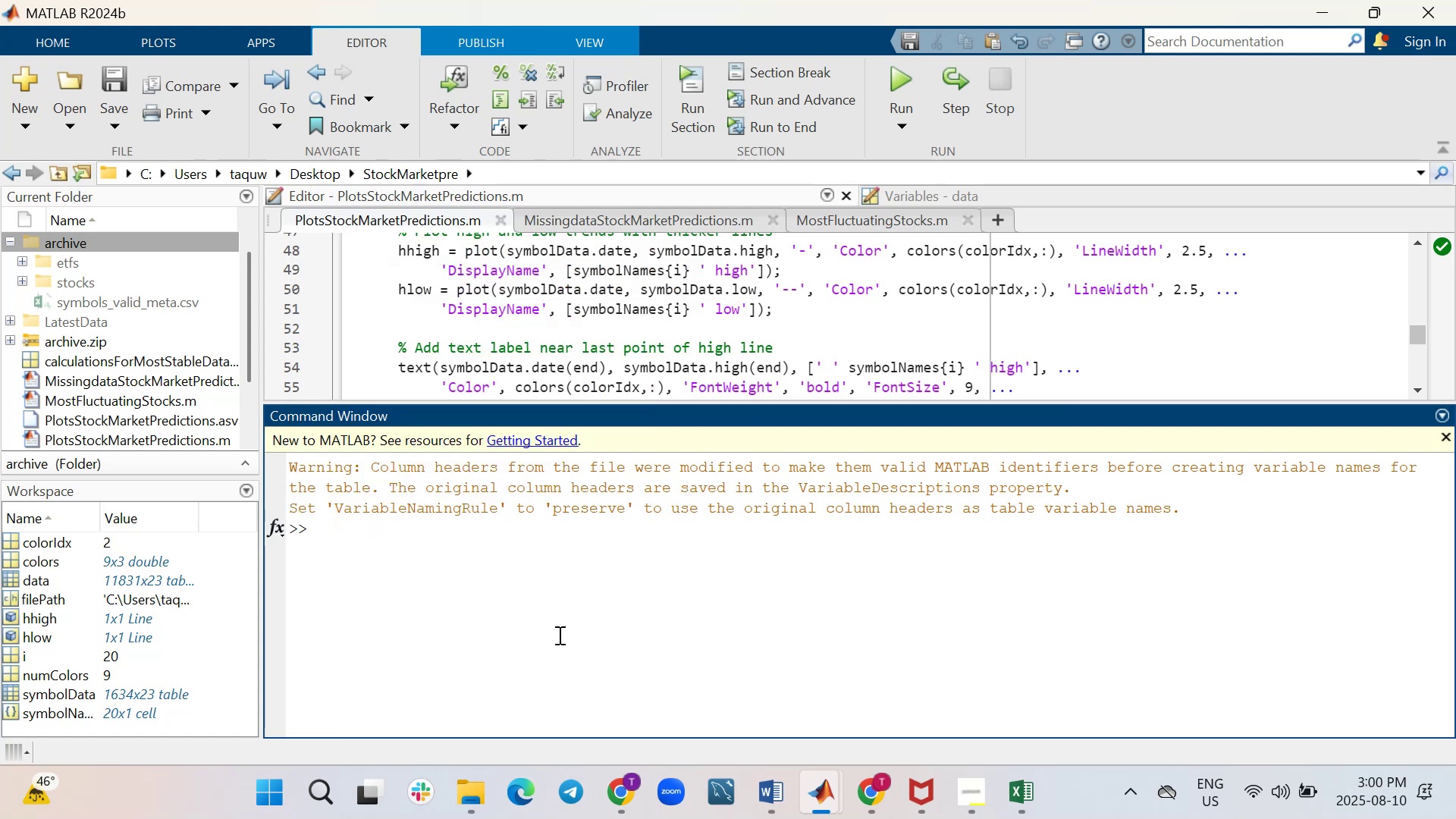 
key(Control+V)
 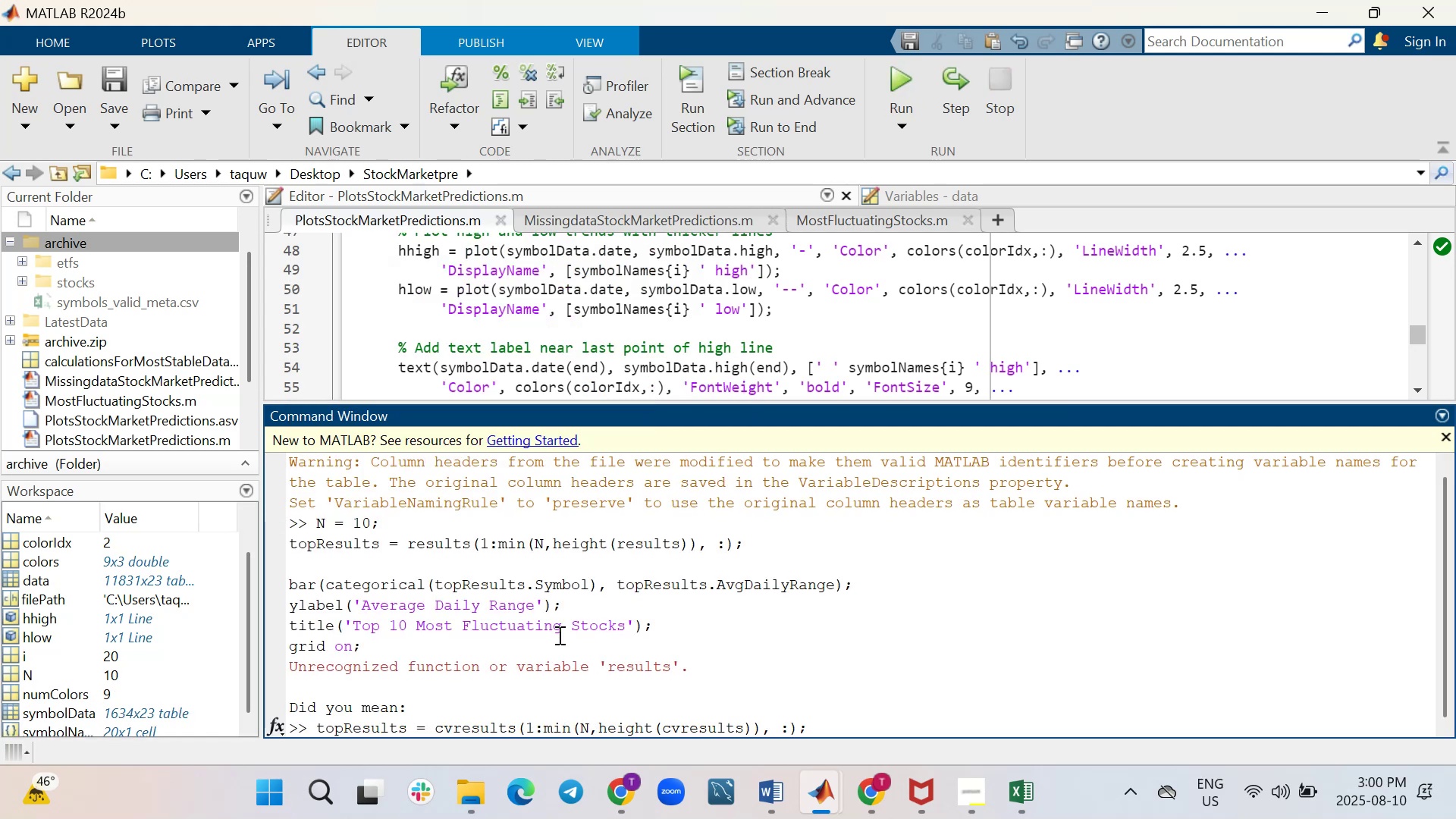 
wait(8.81)
 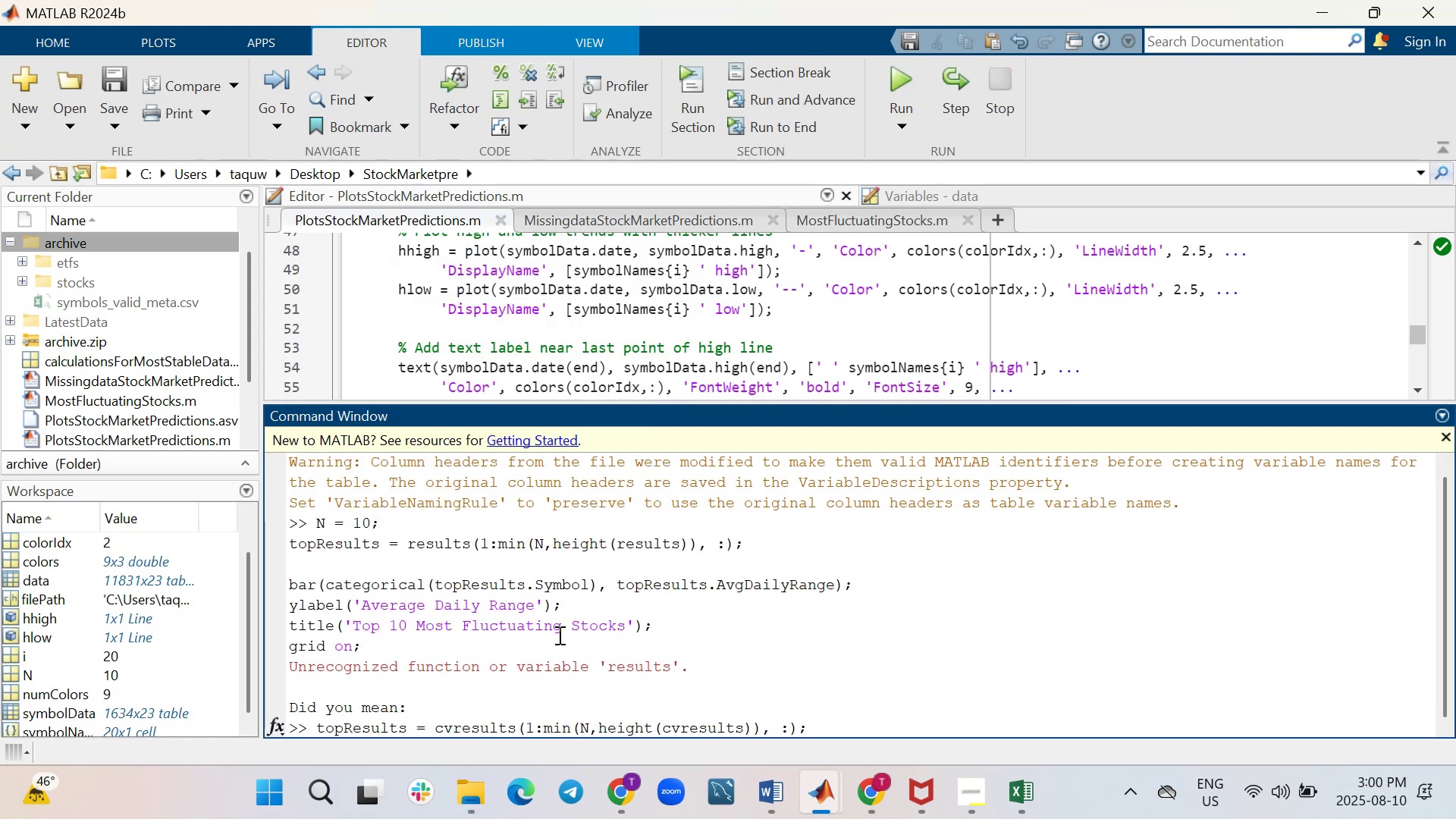 
key(Enter)
 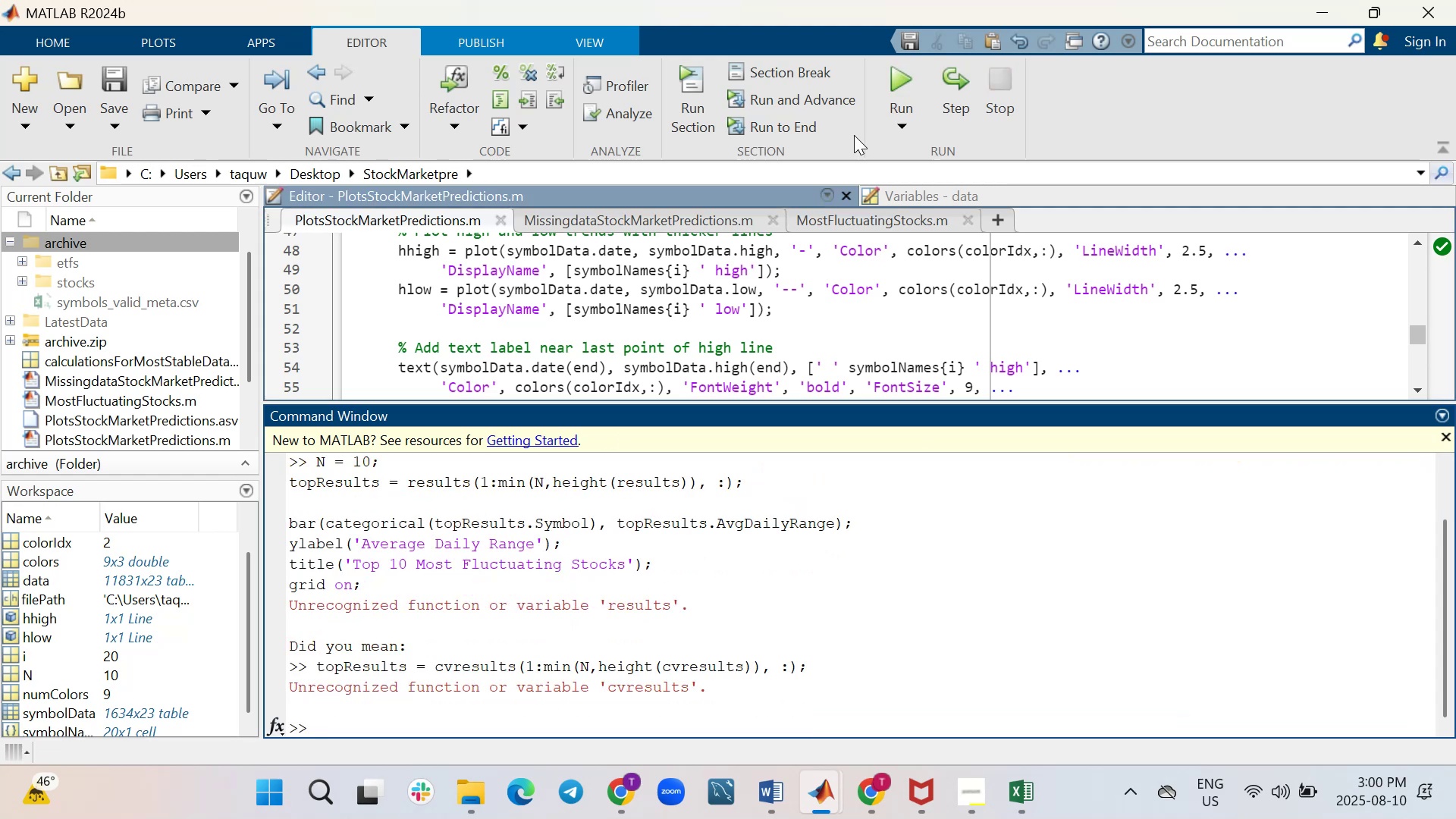 
left_click([899, 80])
 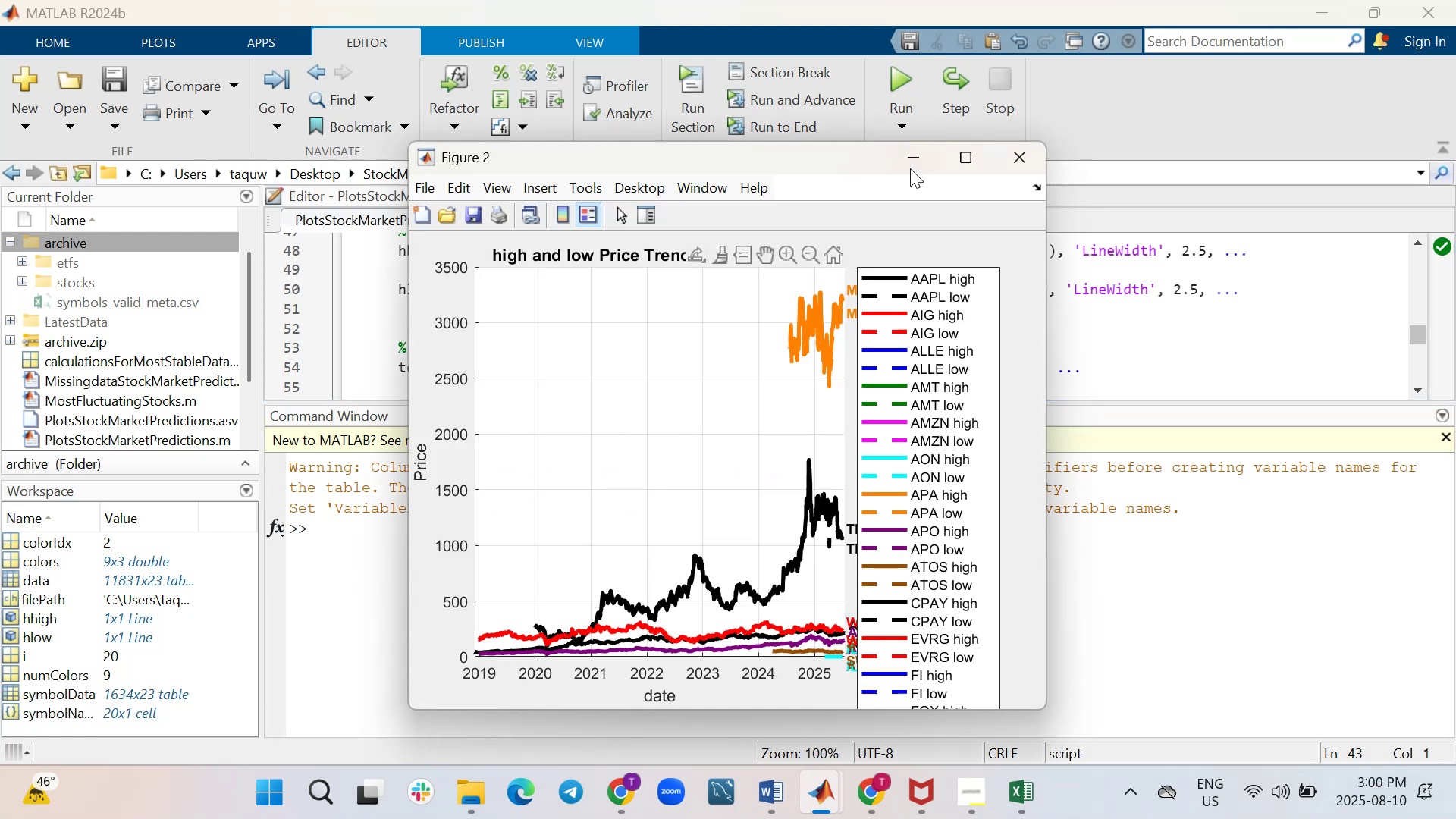 
wait(5.77)
 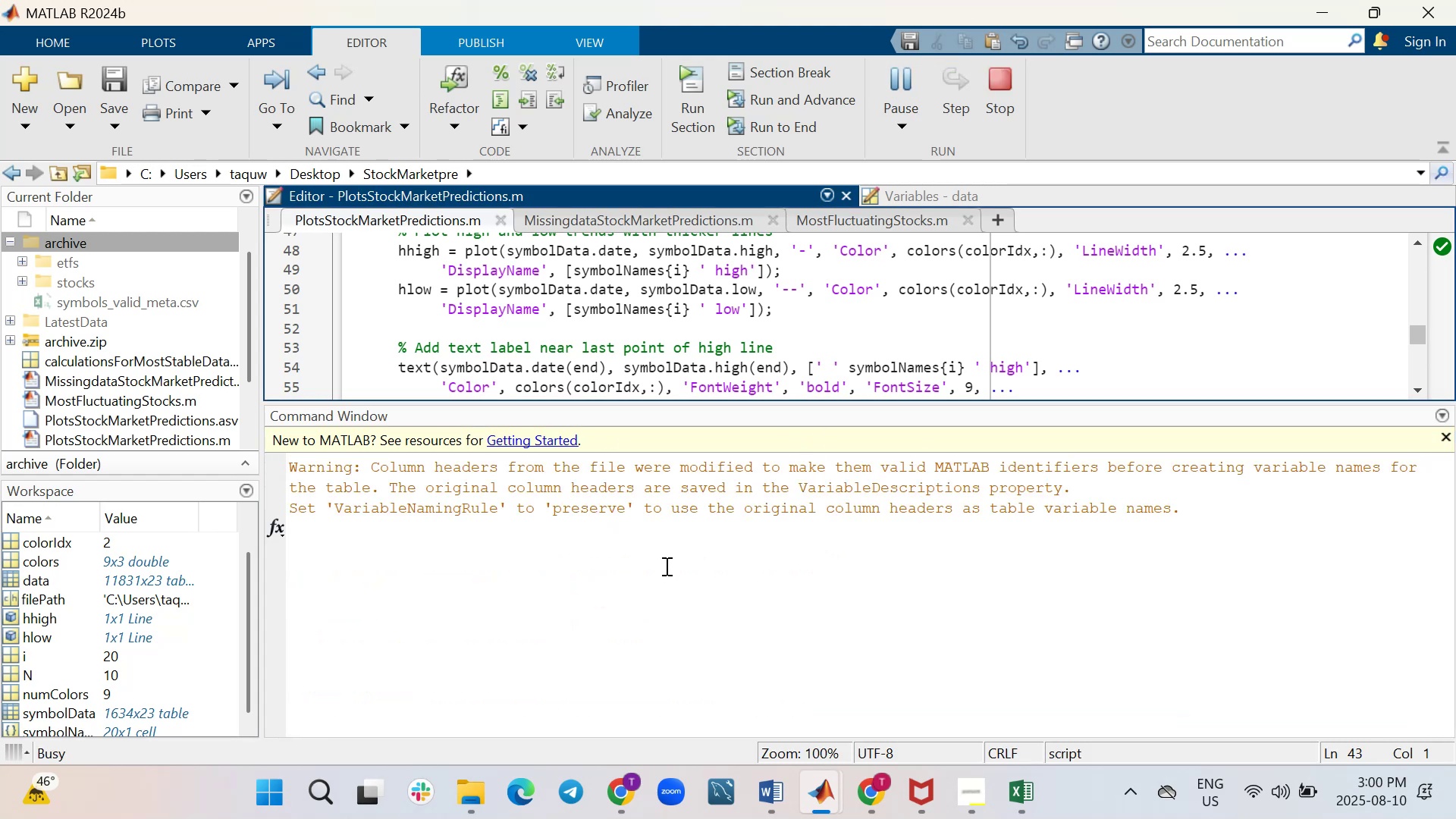 
scroll: coordinate [158, 622], scroll_direction: down, amount: 2.0
 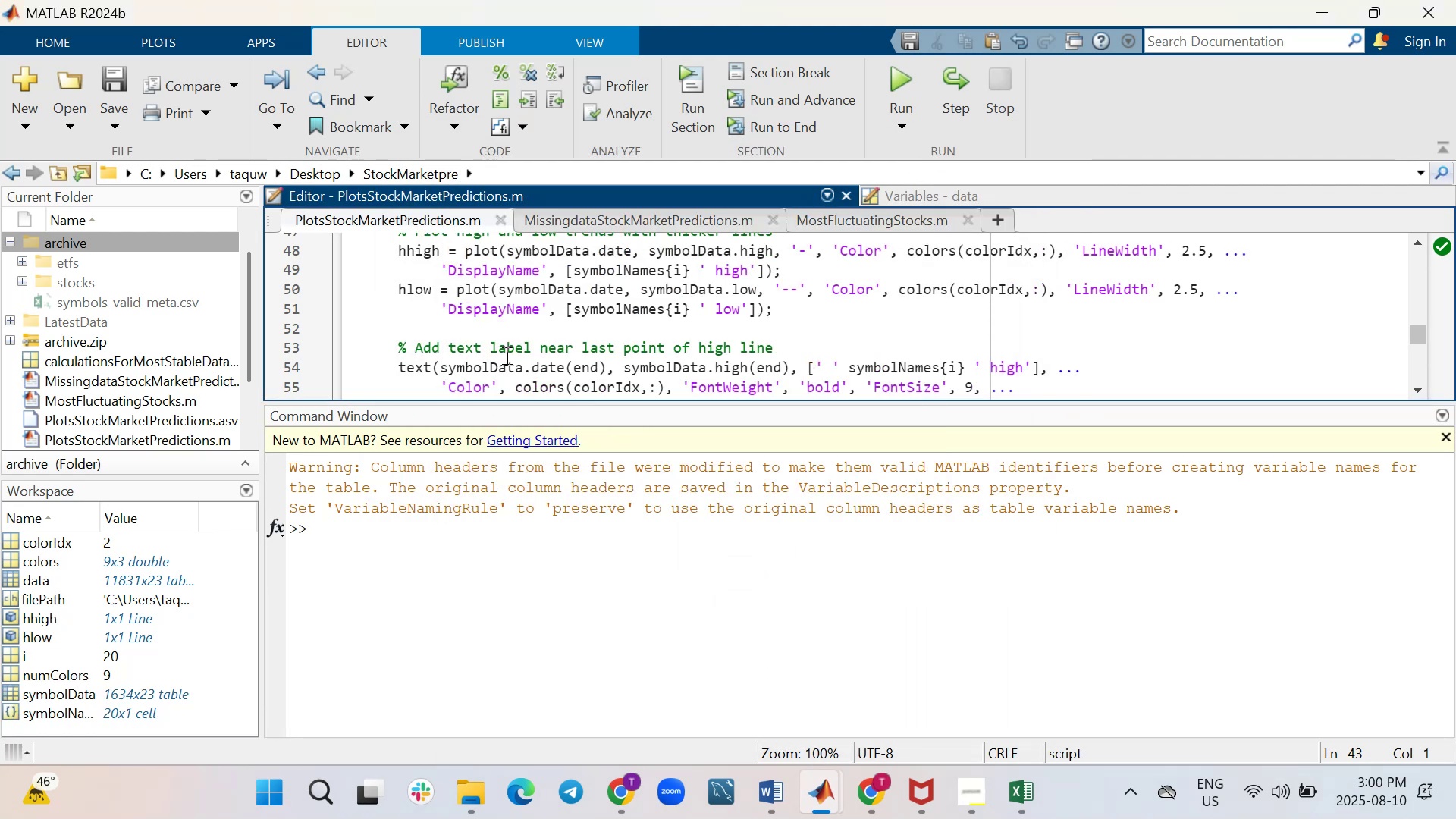 
wait(5.28)
 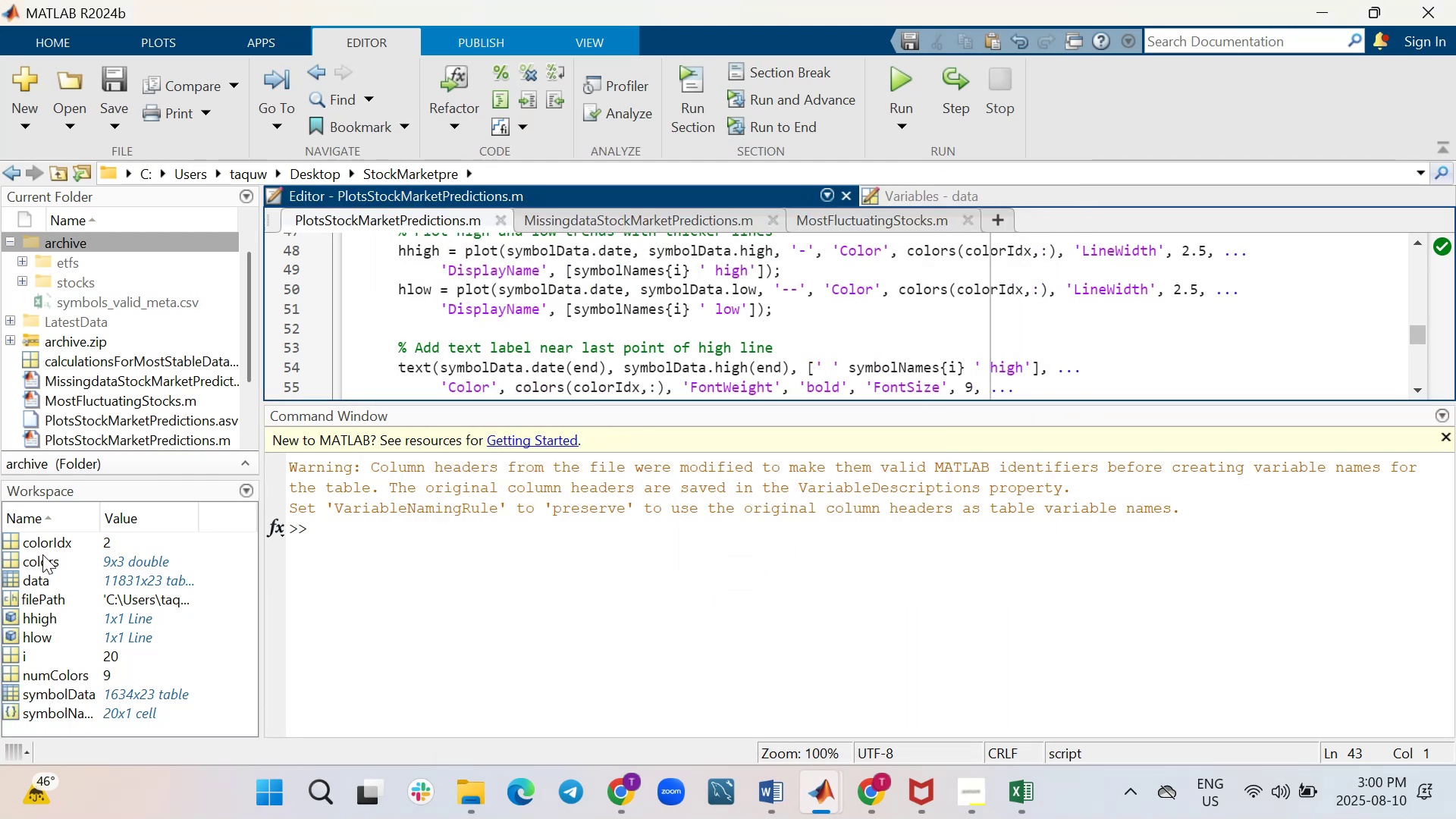 
left_click_drag(start_coordinate=[520, 405], to_coordinate=[520, 478])
 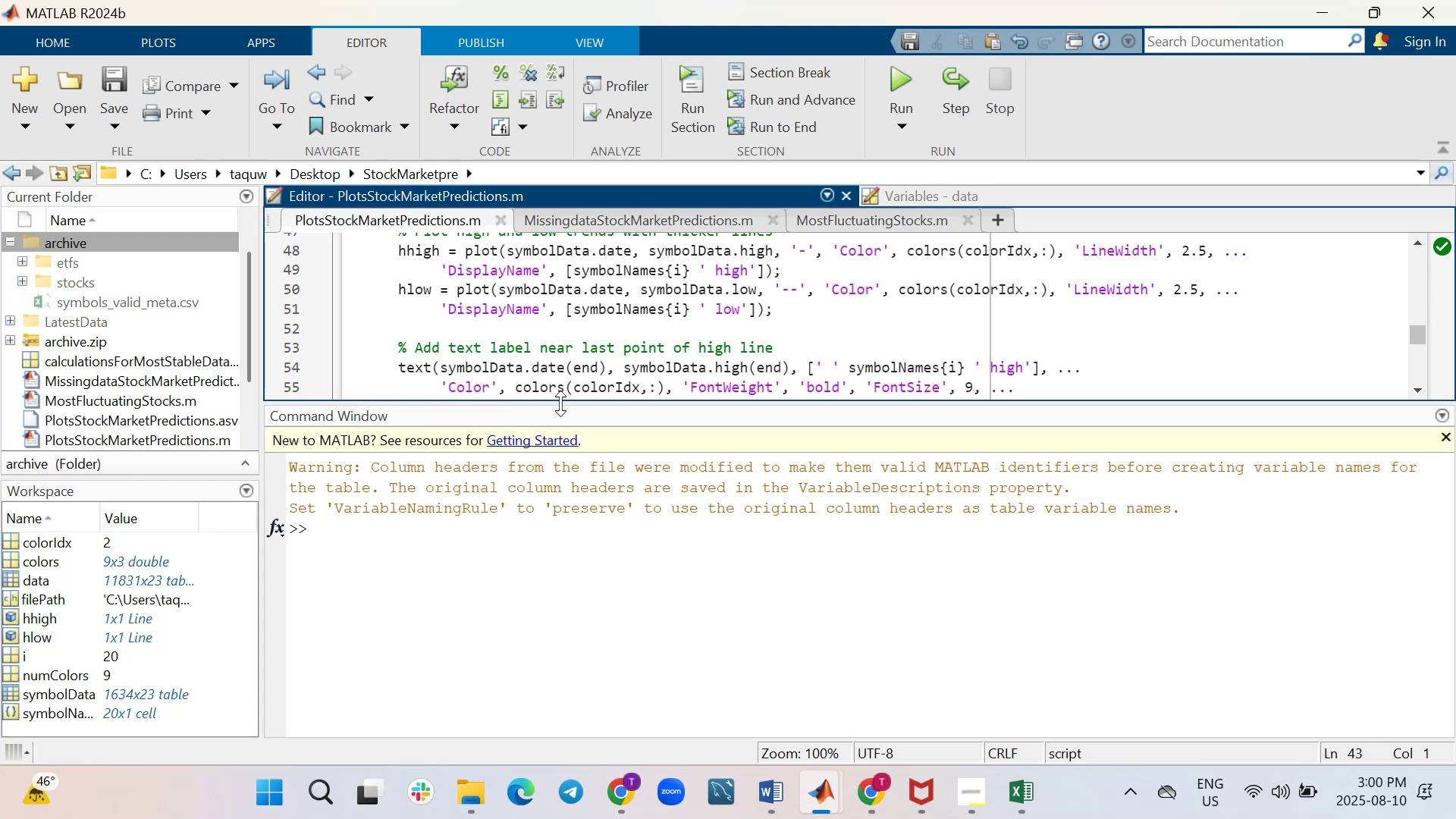 
left_click_drag(start_coordinate=[561, 400], to_coordinate=[550, 666])
 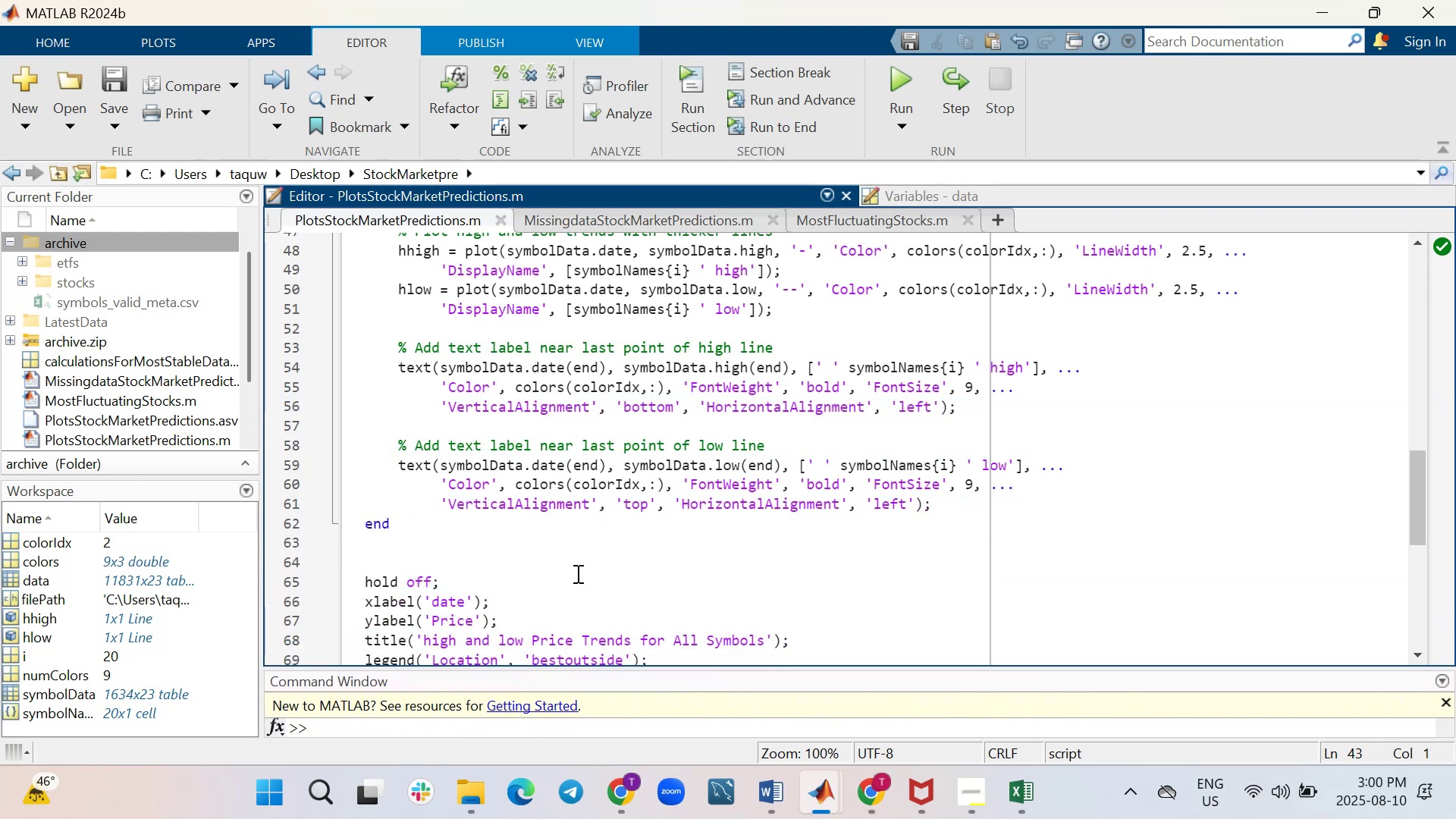 
scroll: coordinate [584, 541], scroll_direction: down, amount: 1.0
 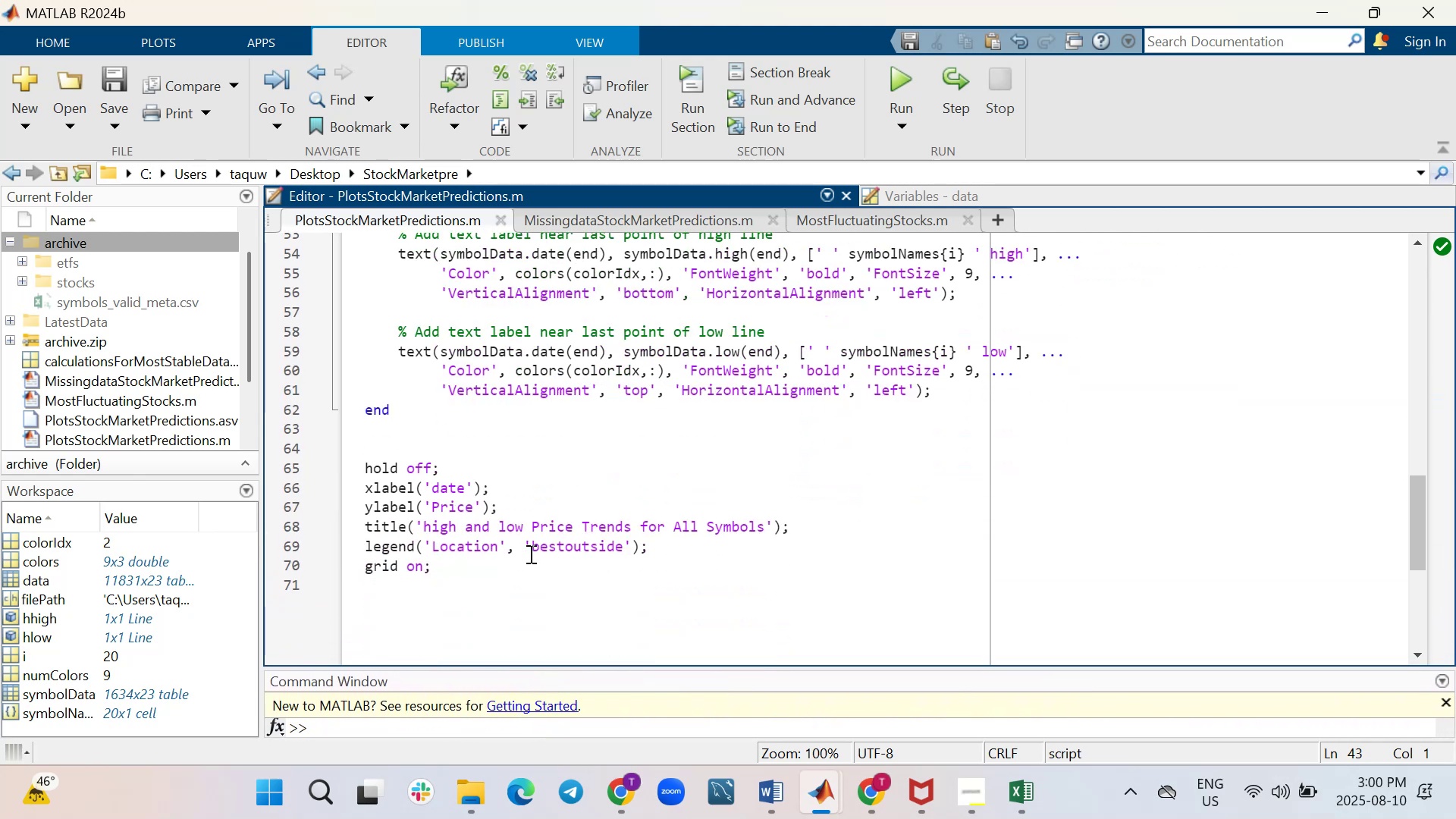 
scroll: coordinate [639, 547], scroll_direction: up, amount: 1.0
 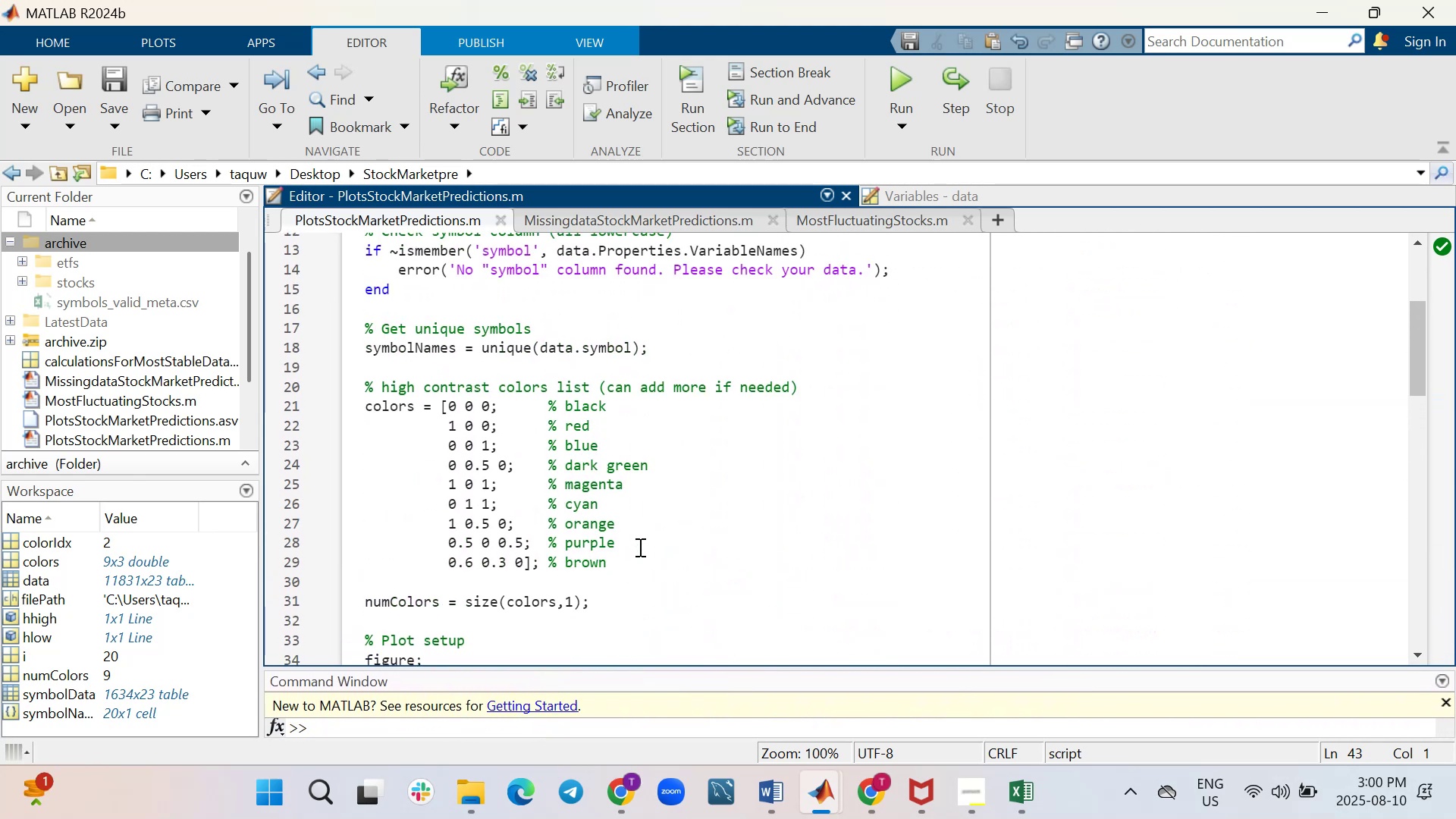 
scroll: coordinate [639, 547], scroll_direction: down, amount: 8.0
 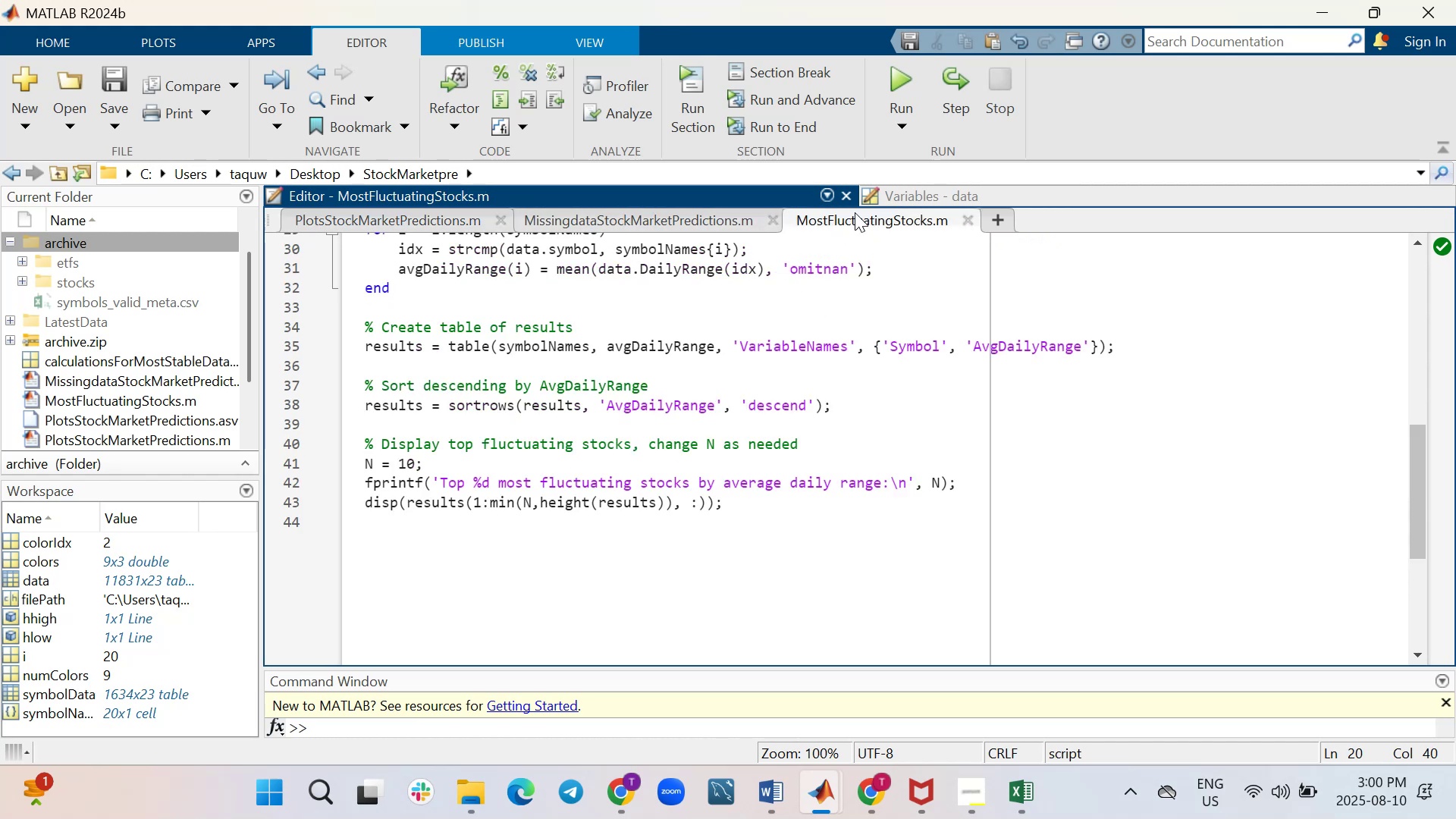 
wait(5.36)
 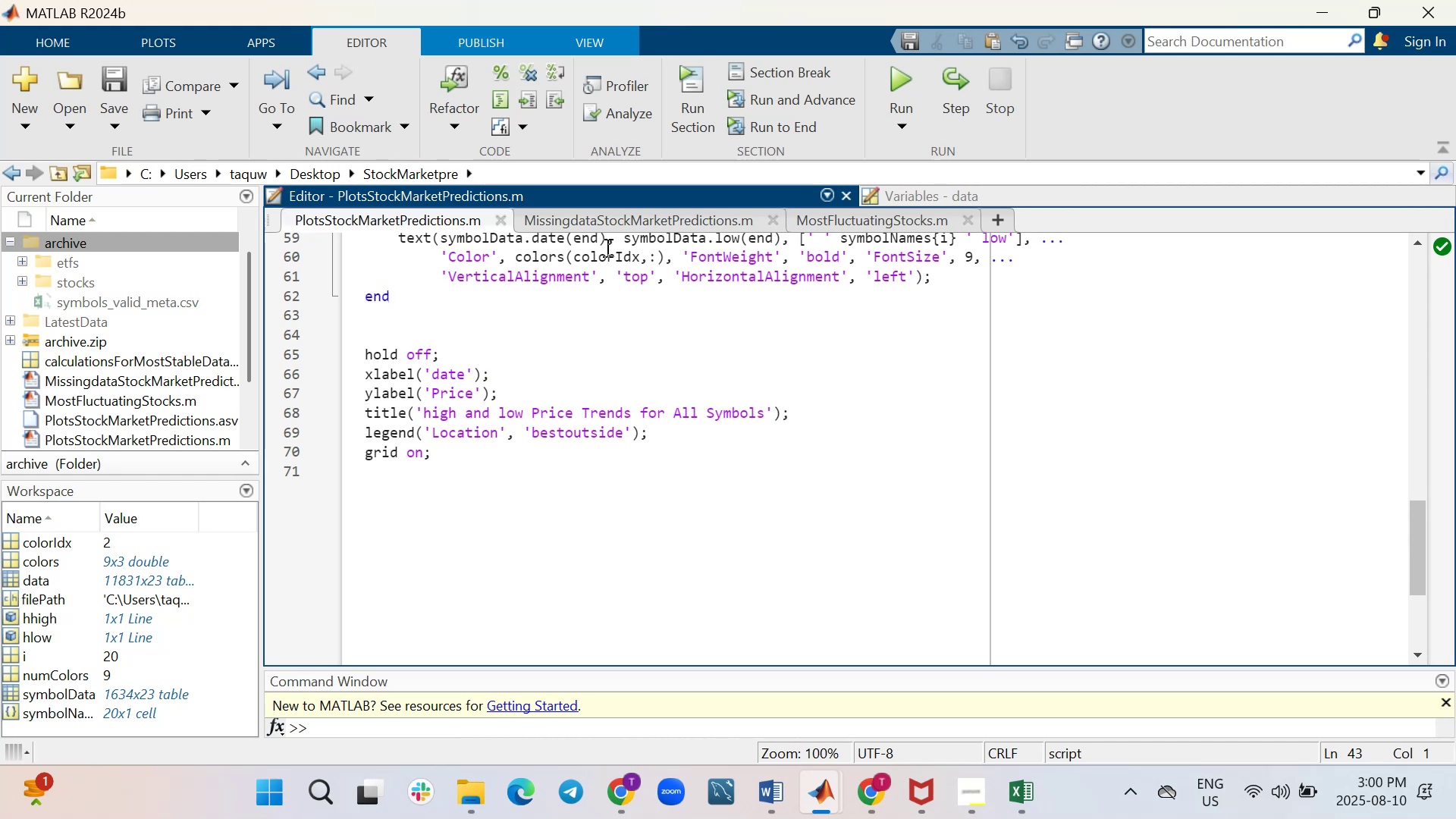 
left_click([897, 74])
 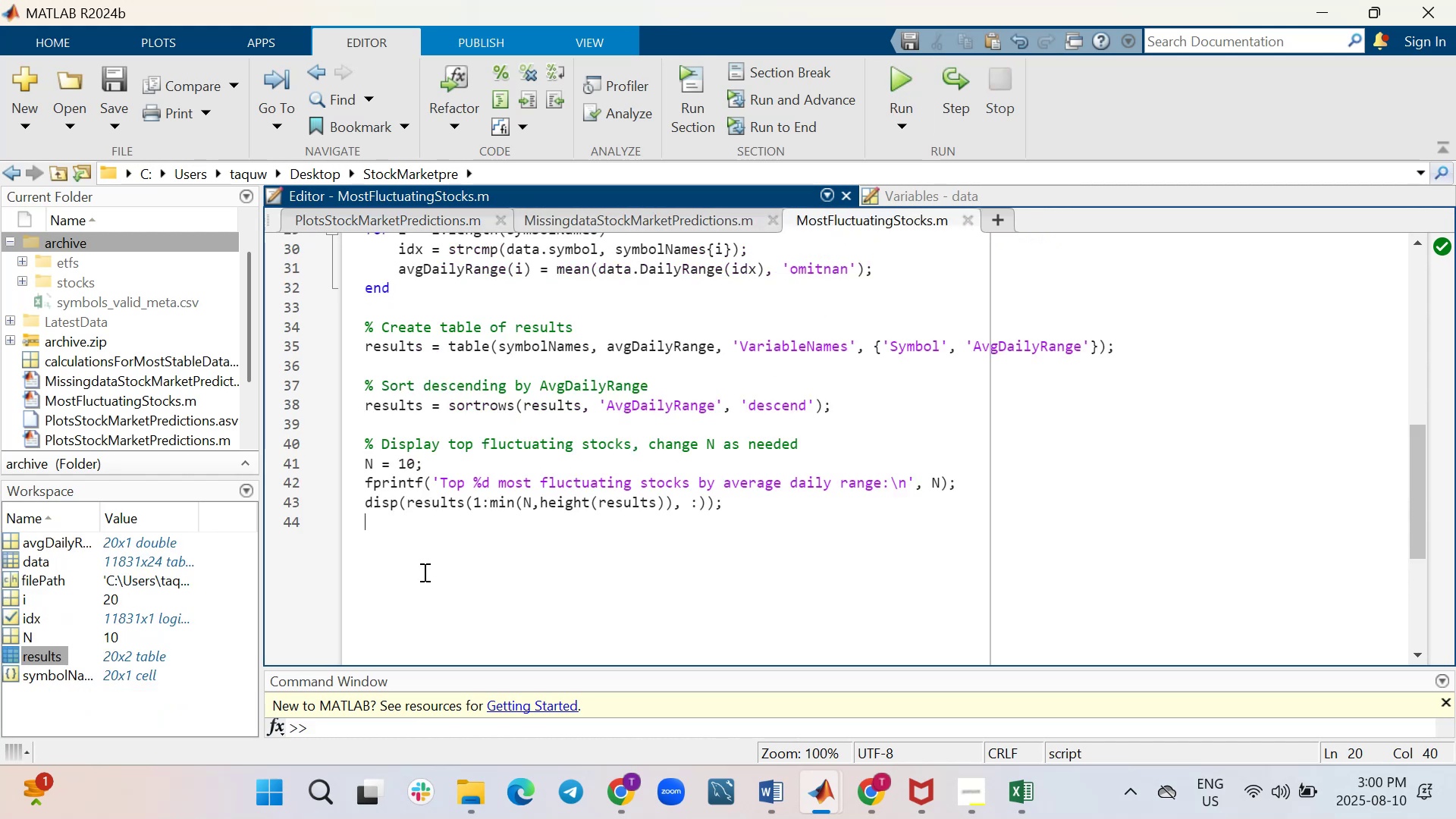 
key(Control+V)
 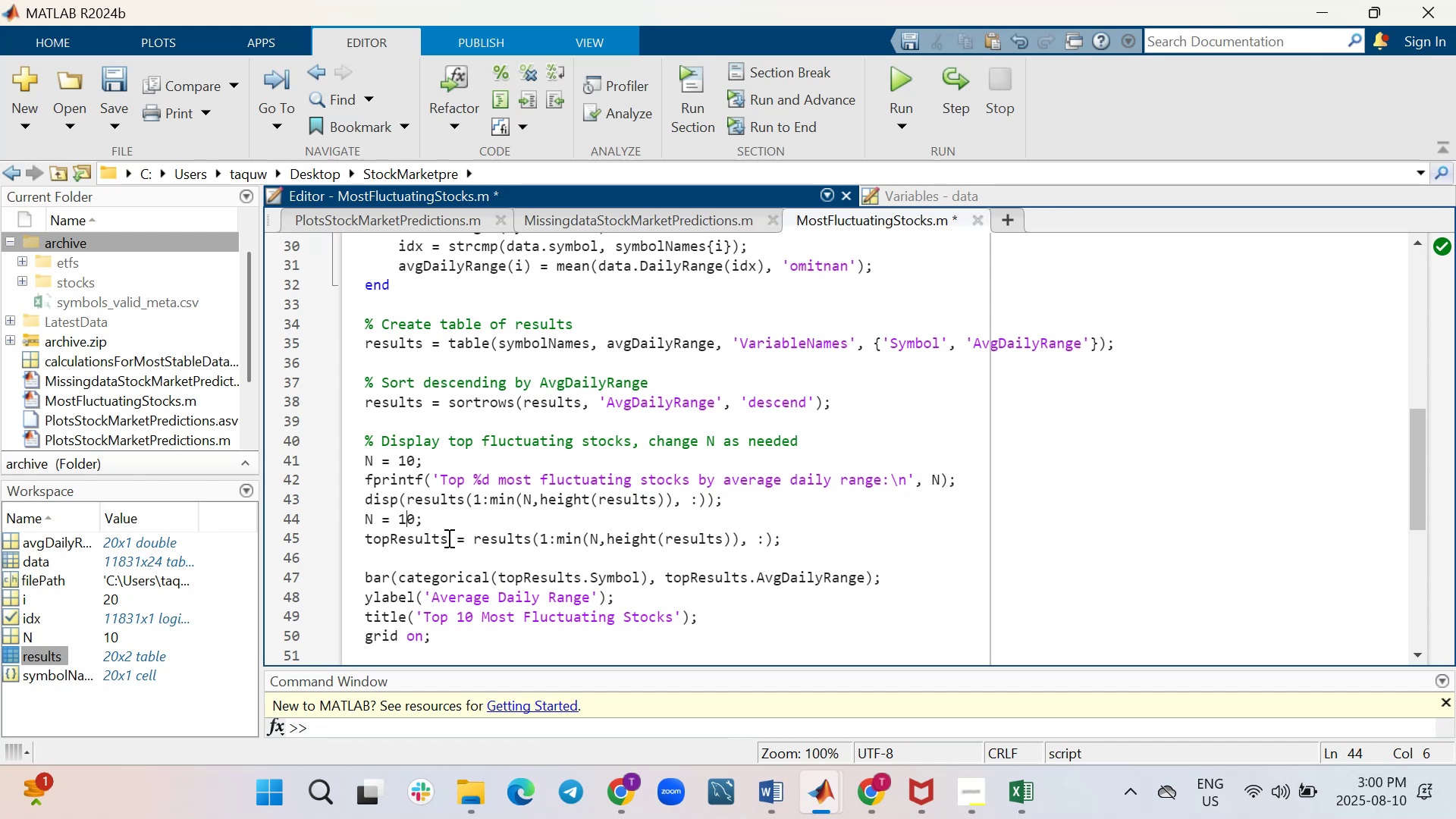 
left_click_drag(start_coordinate=[447, 528], to_coordinate=[366, 522])
 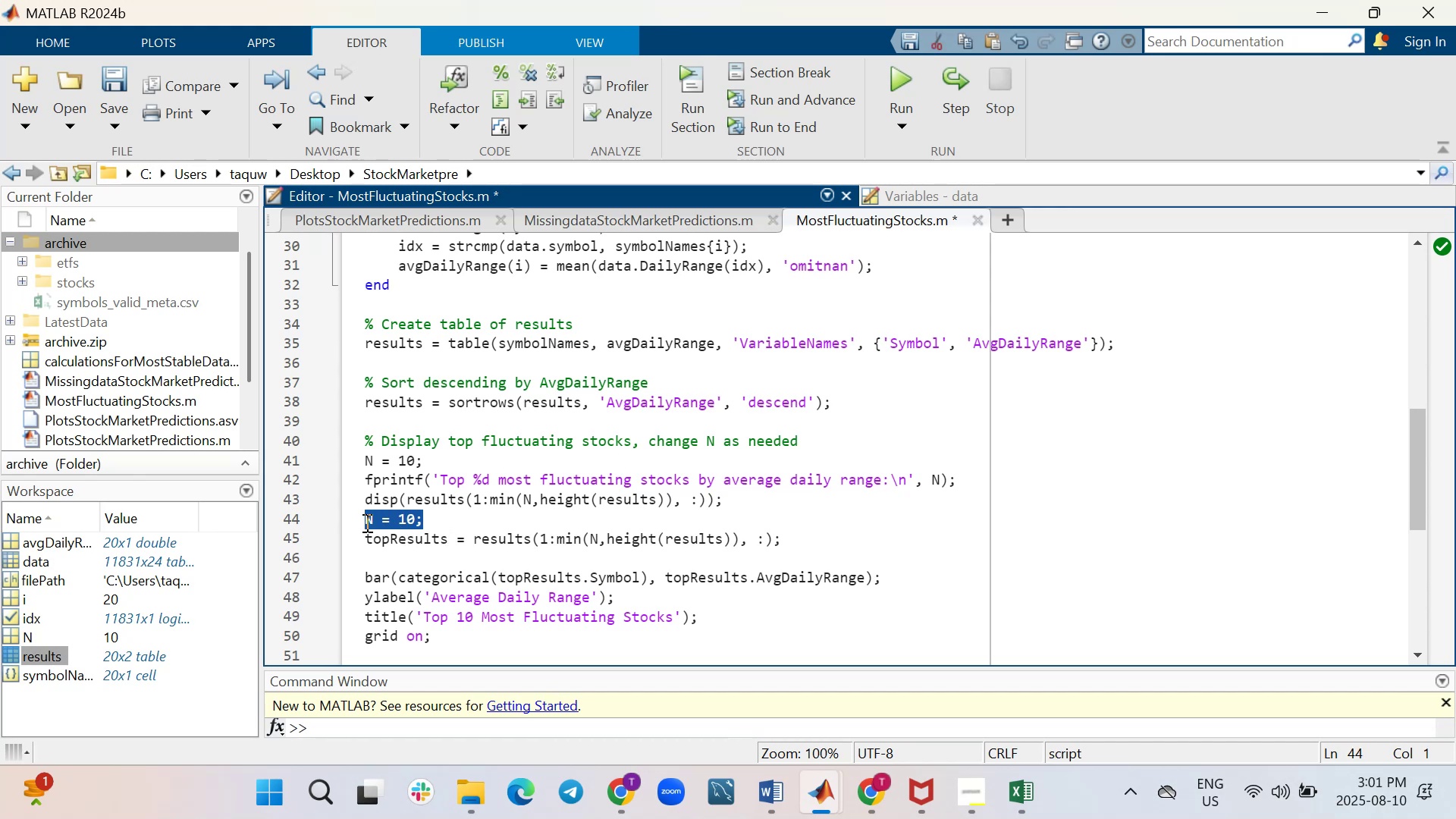 
key(Backspace)
 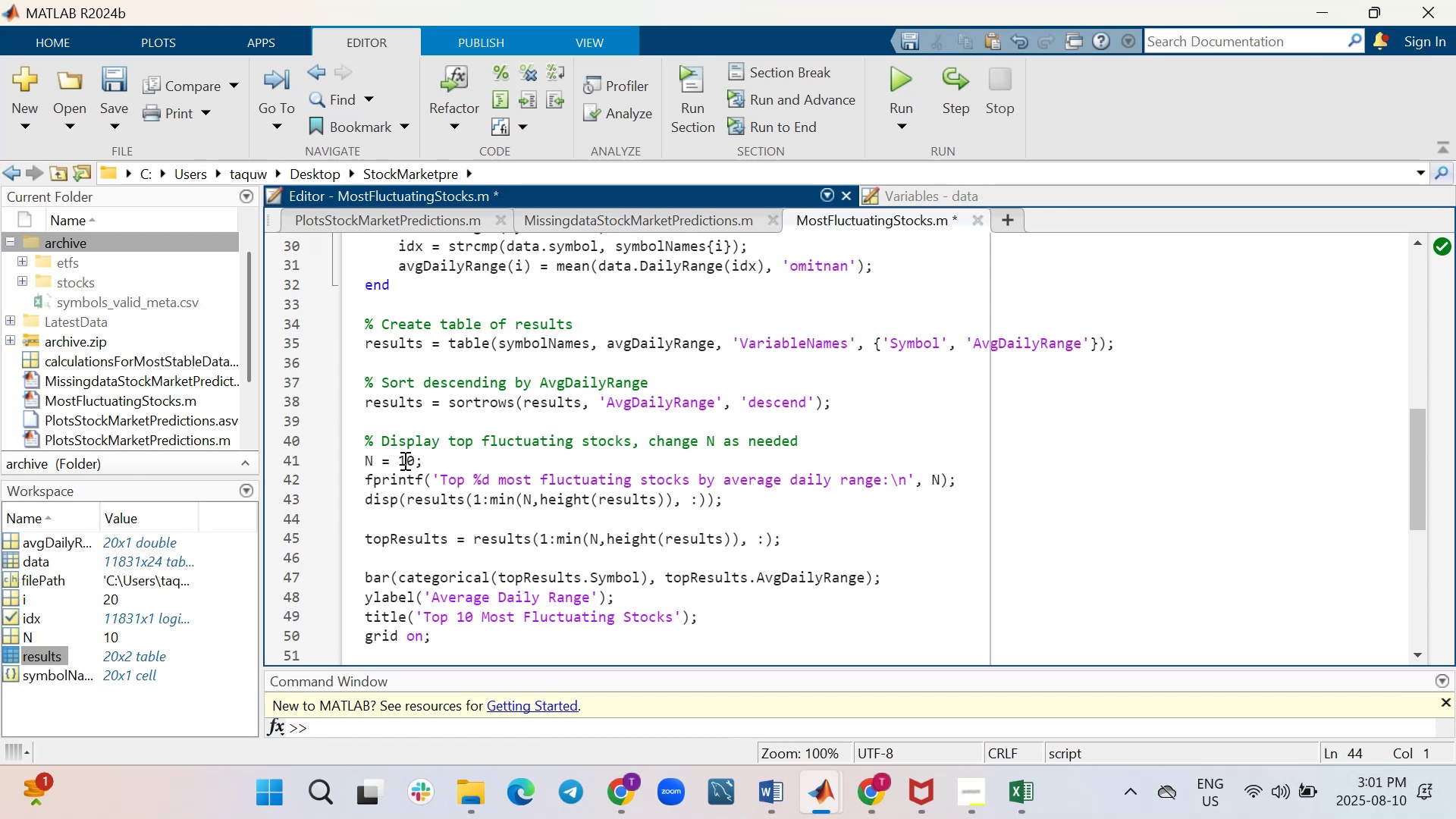 
key(Backspace)
 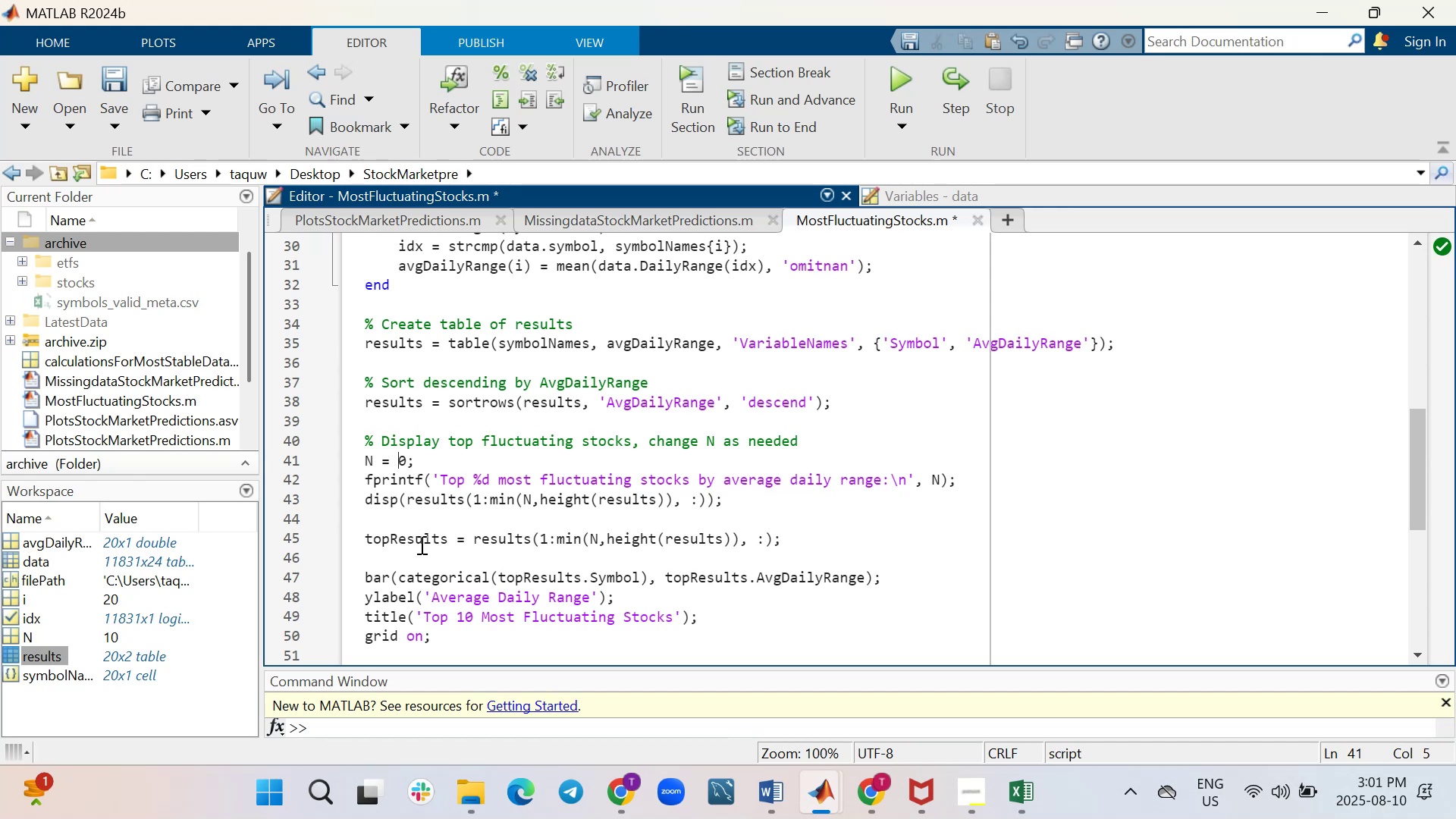 
key(2)
 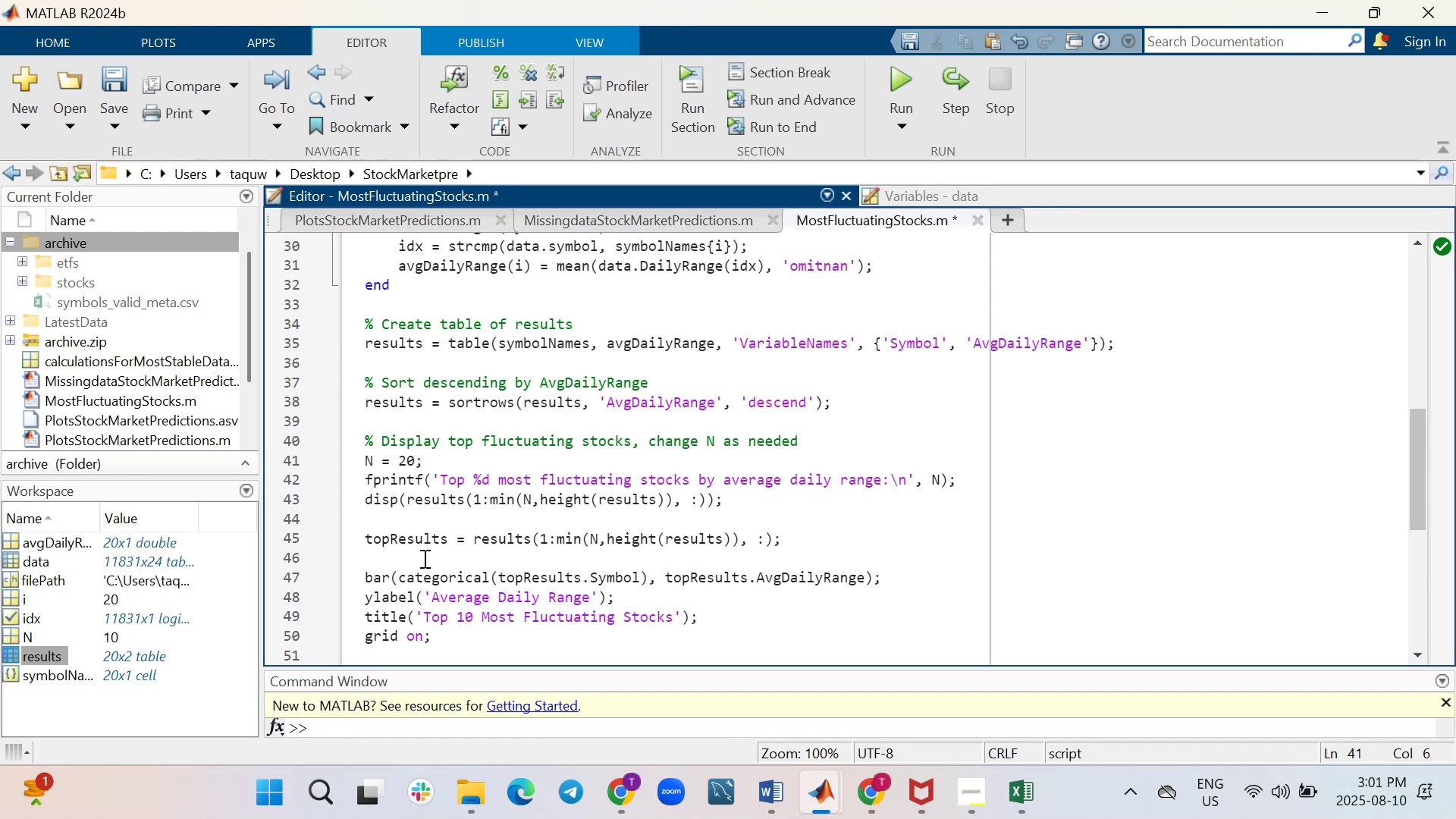 
scroll: coordinate [484, 560], scroll_direction: down, amount: 1.0
 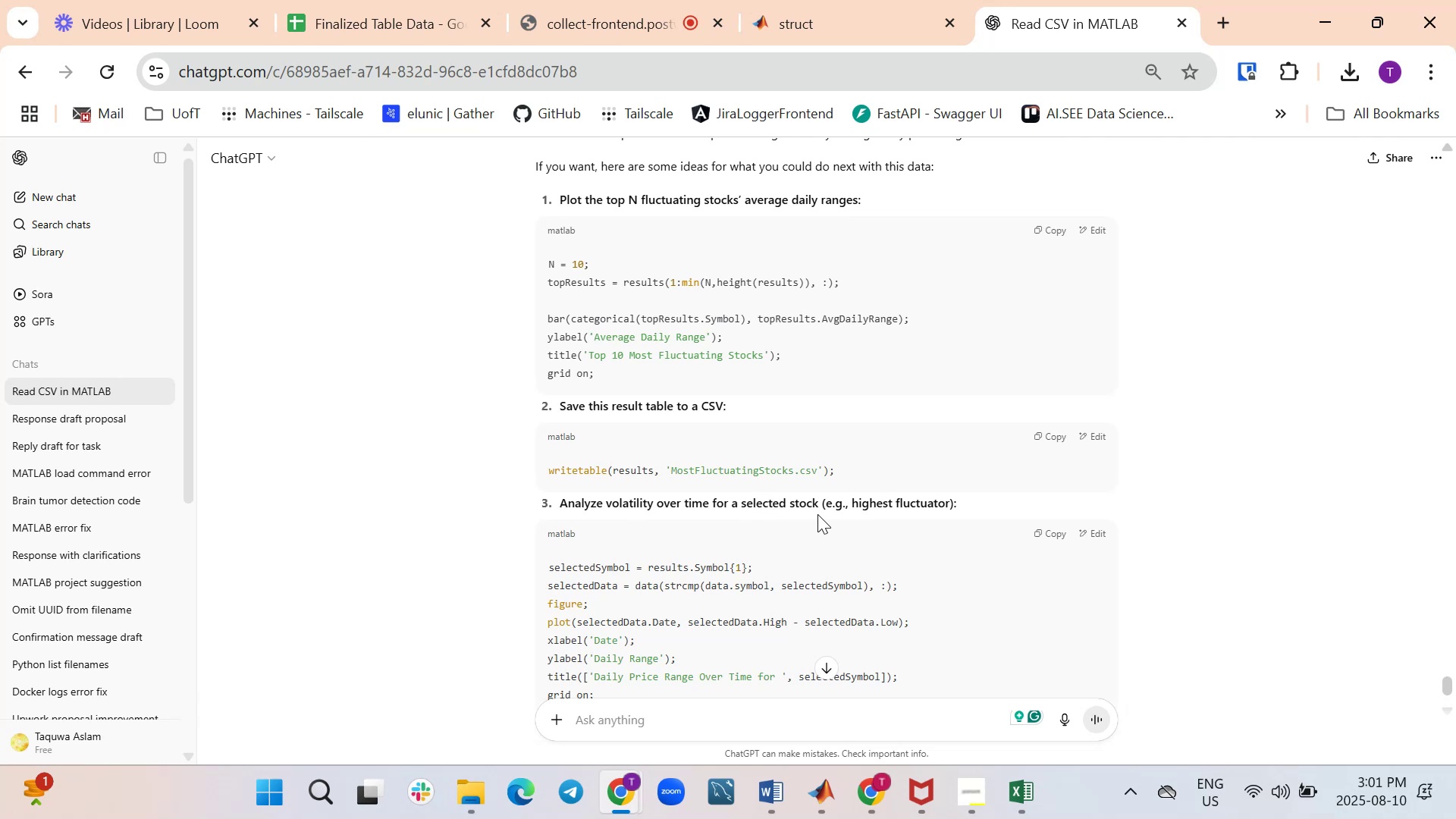 
wait(17.21)
 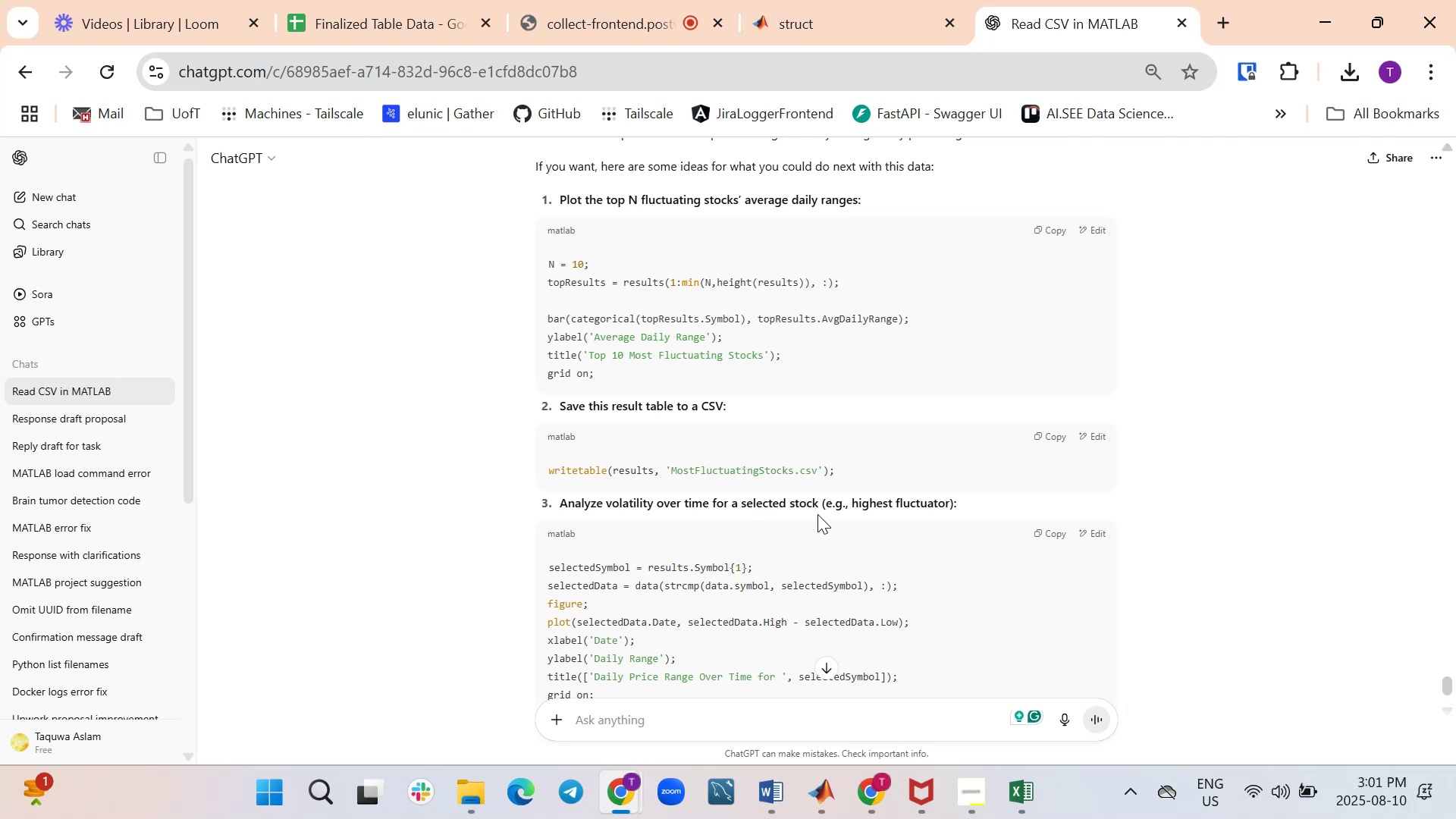 
key(Control+ControlLeft)
 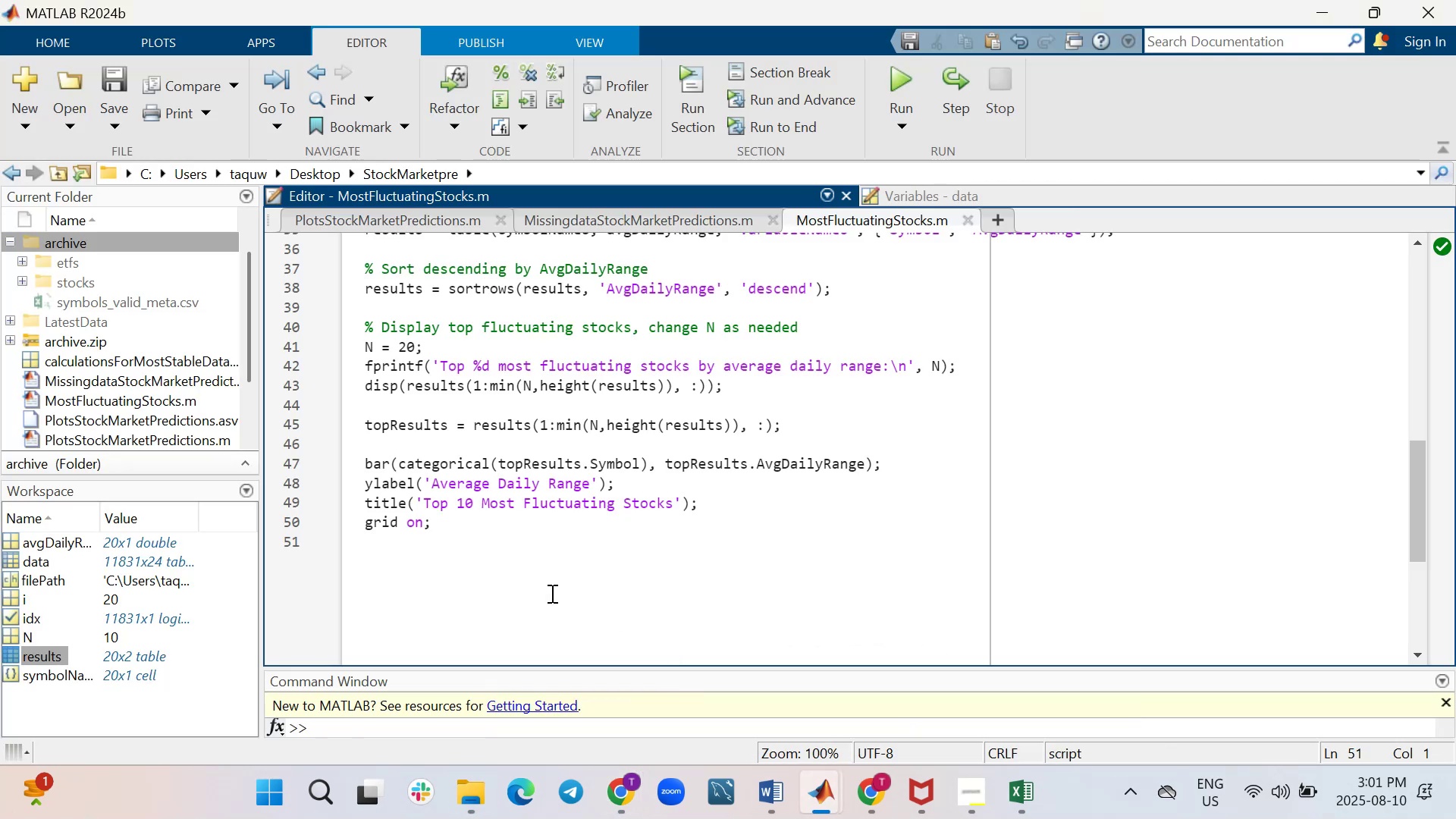 
key(Control+V)
 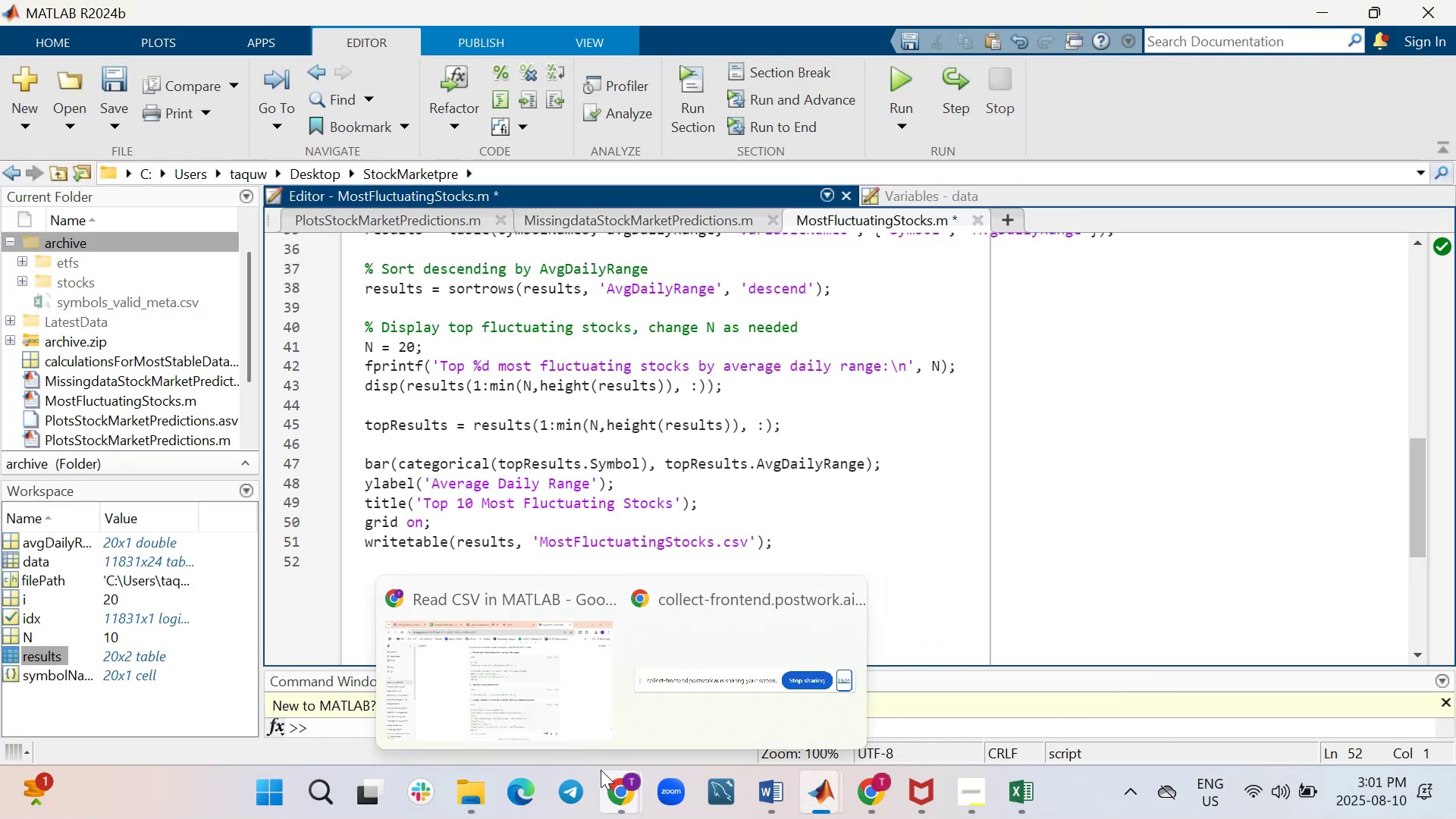 
scroll: coordinate [926, 603], scroll_direction: down, amount: 2.0
 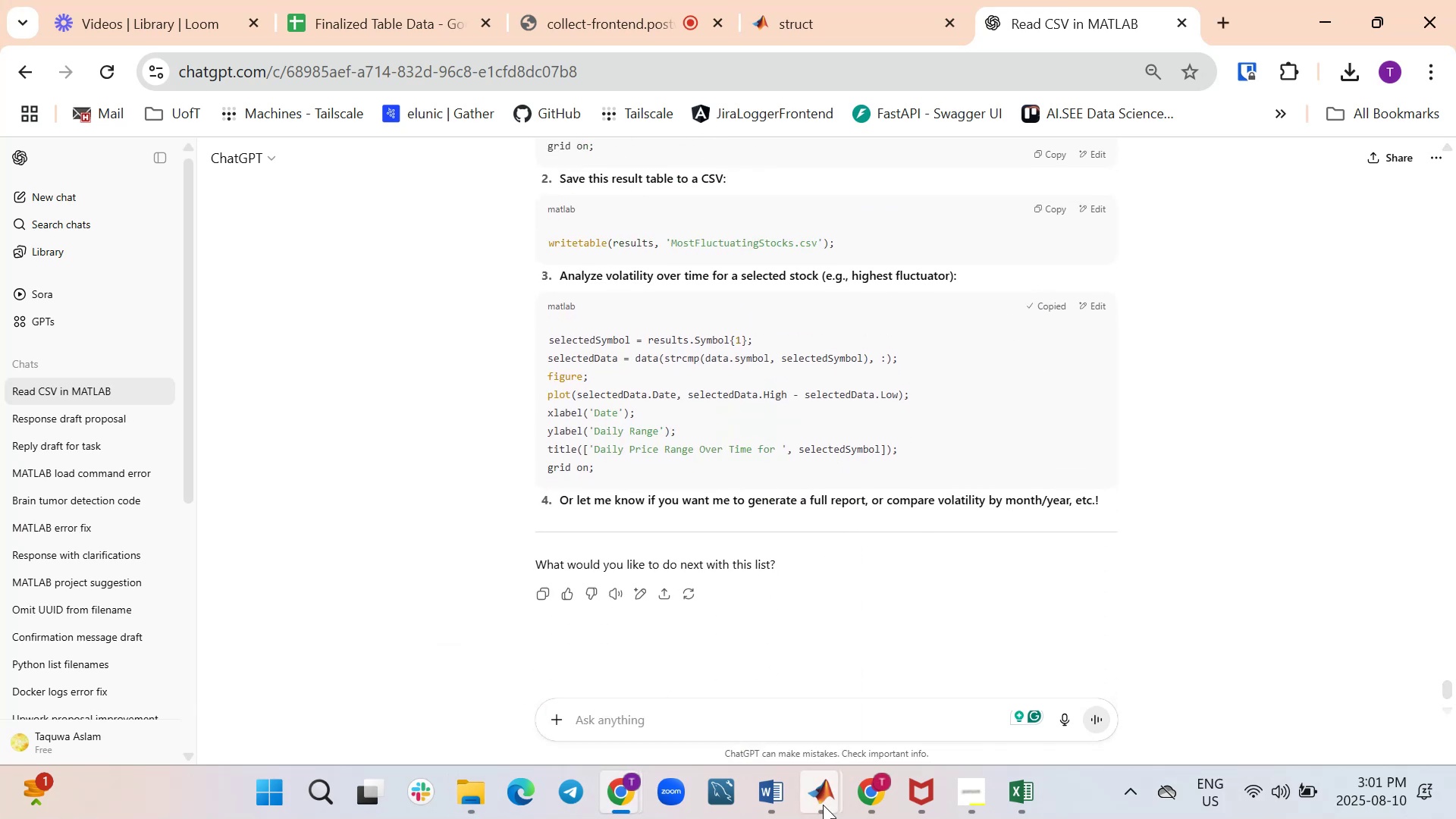 
left_click([630, 692])
 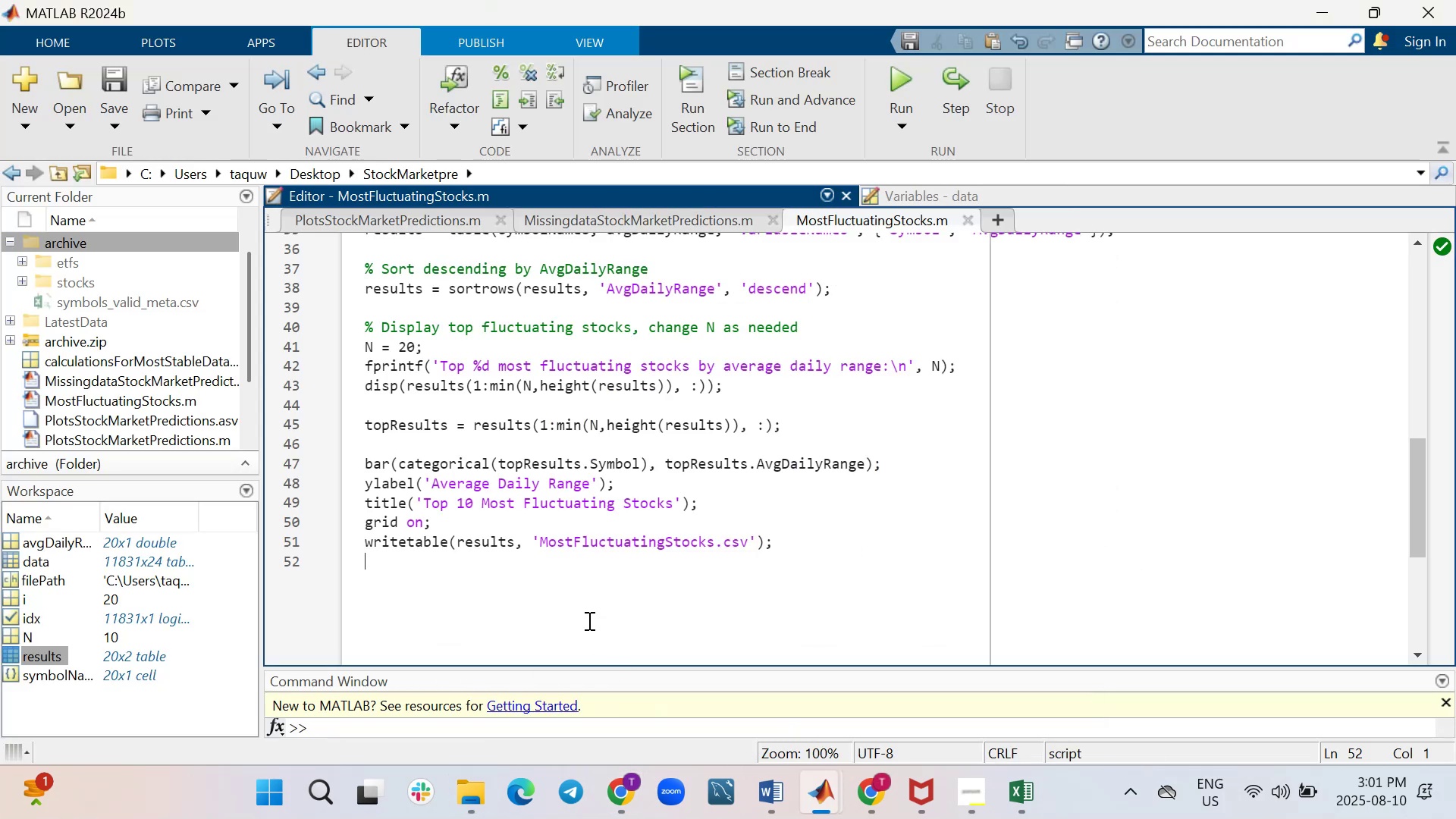 
key(Control+ControlLeft)
 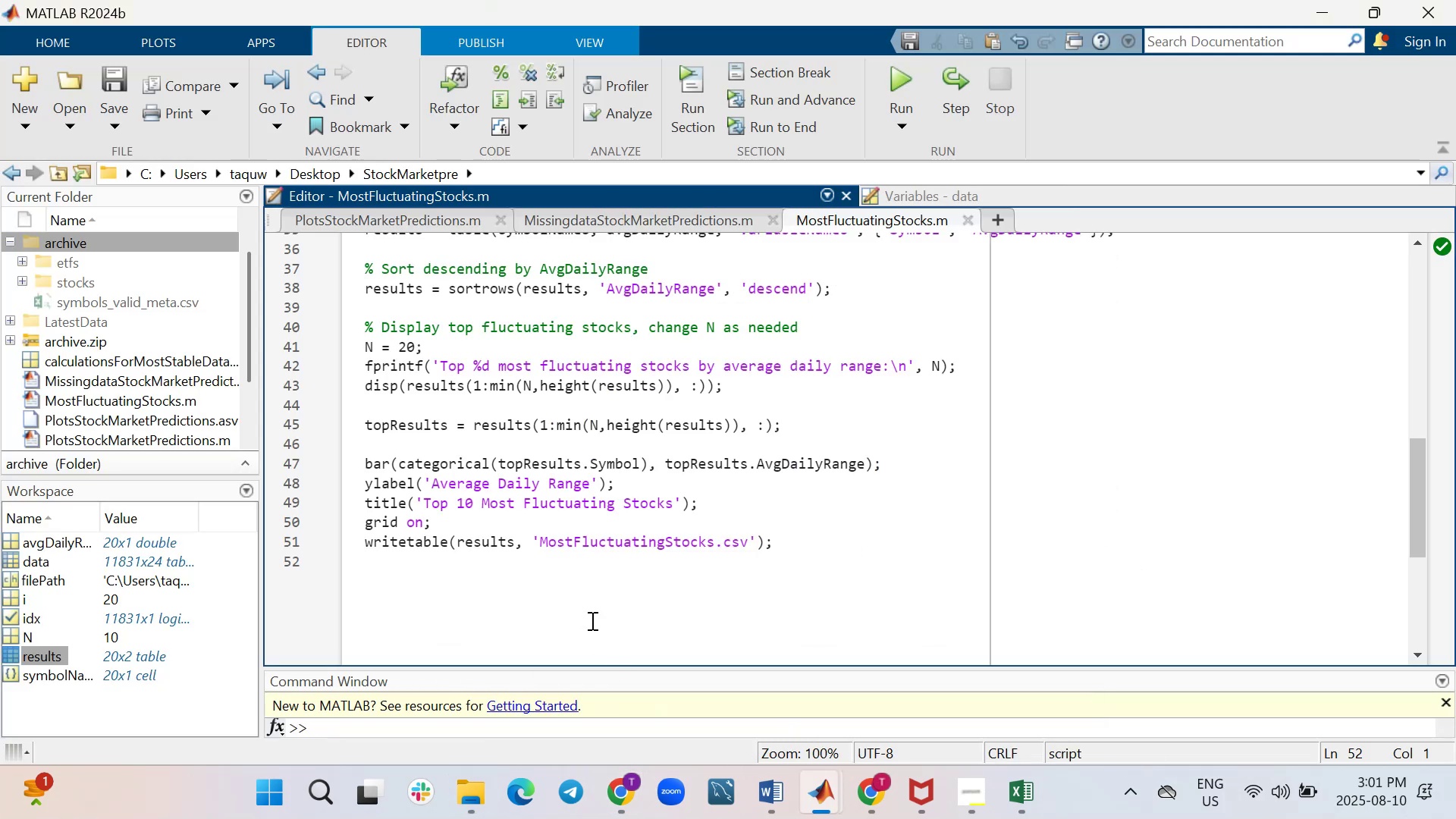 
key(Control+V)
 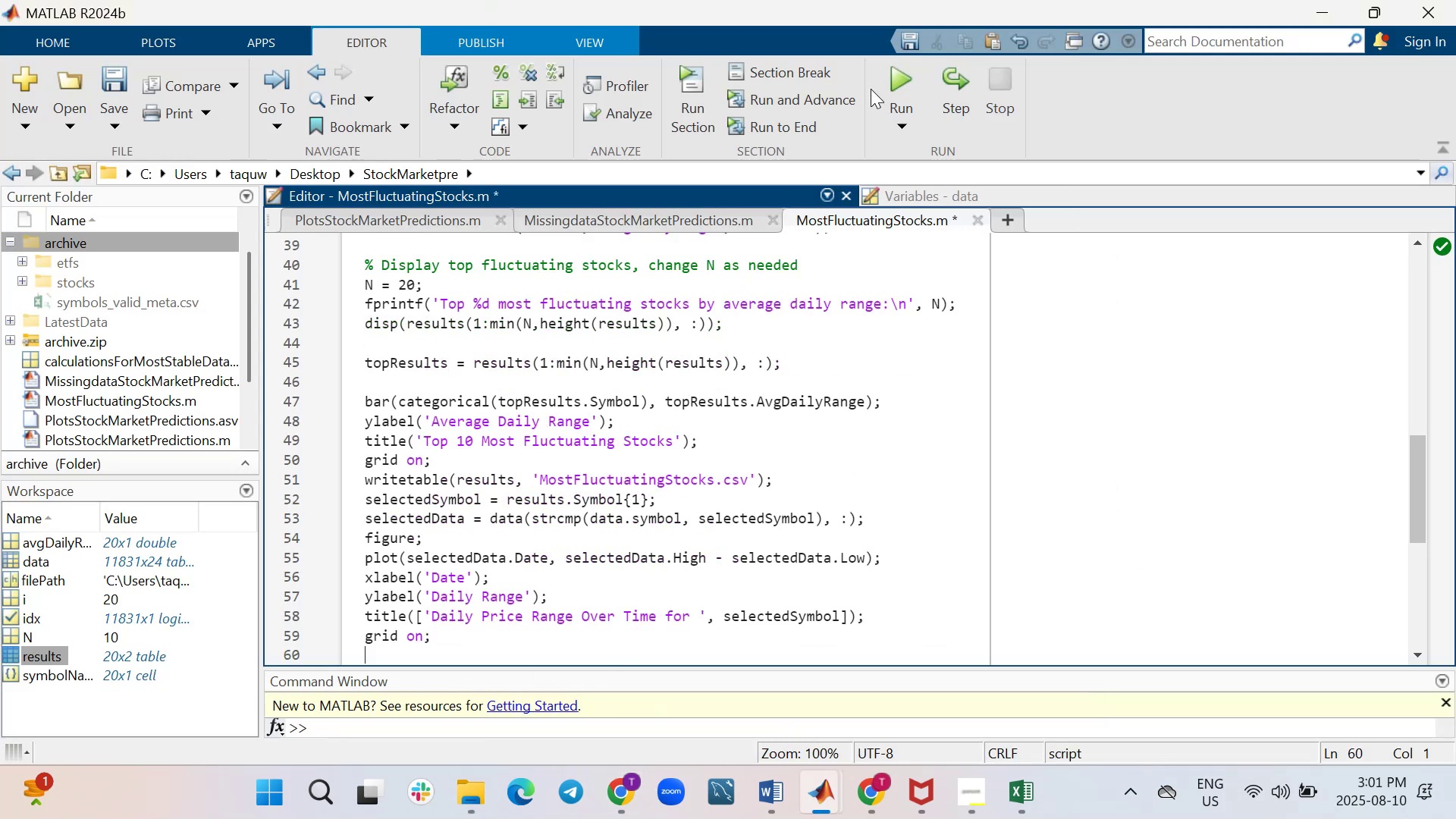 
left_click([896, 77])
 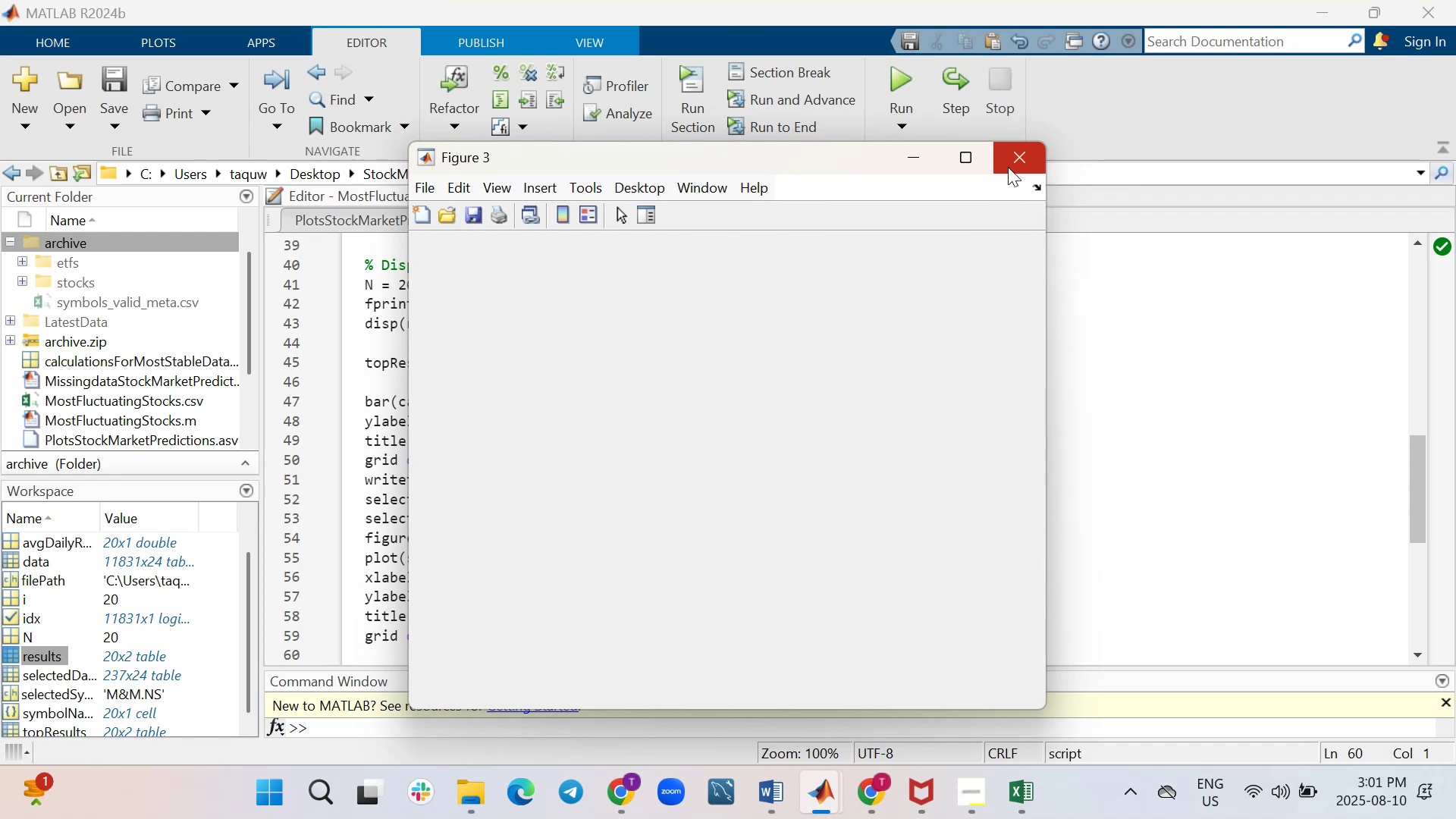 
wait(5.59)
 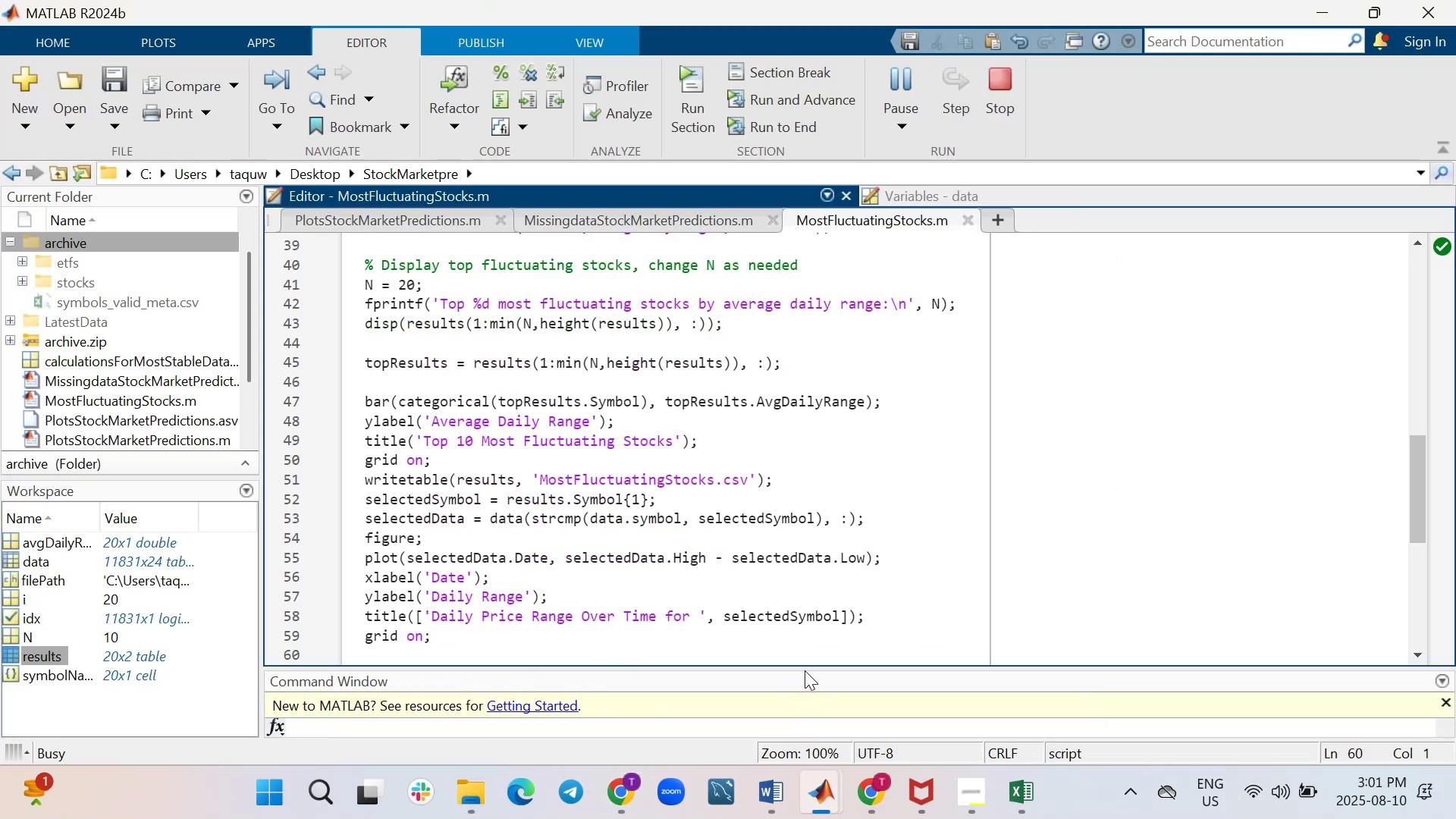 
left_click([1017, 162])
 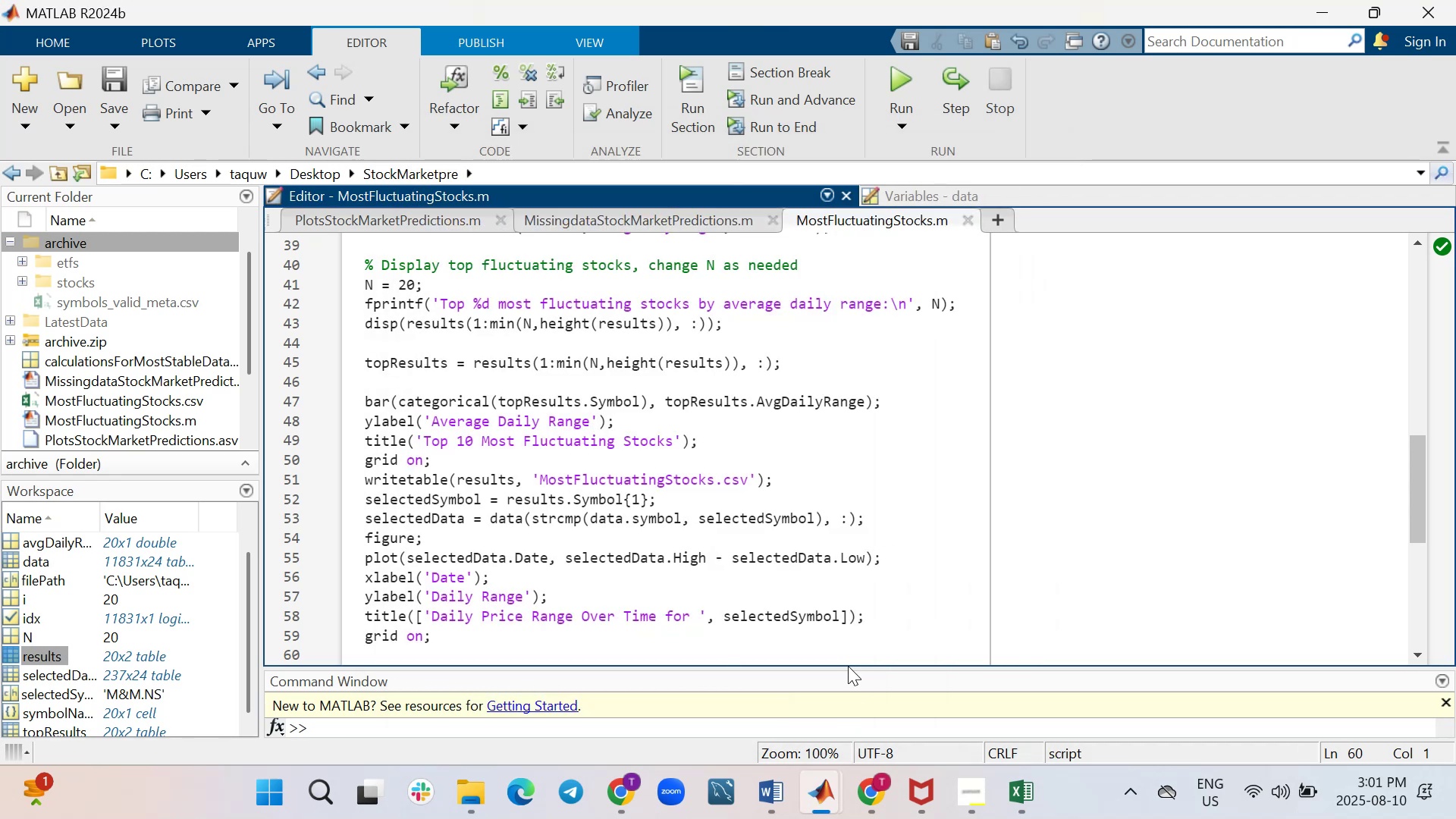 
left_click_drag(start_coordinate=[849, 667], to_coordinate=[861, 491])
 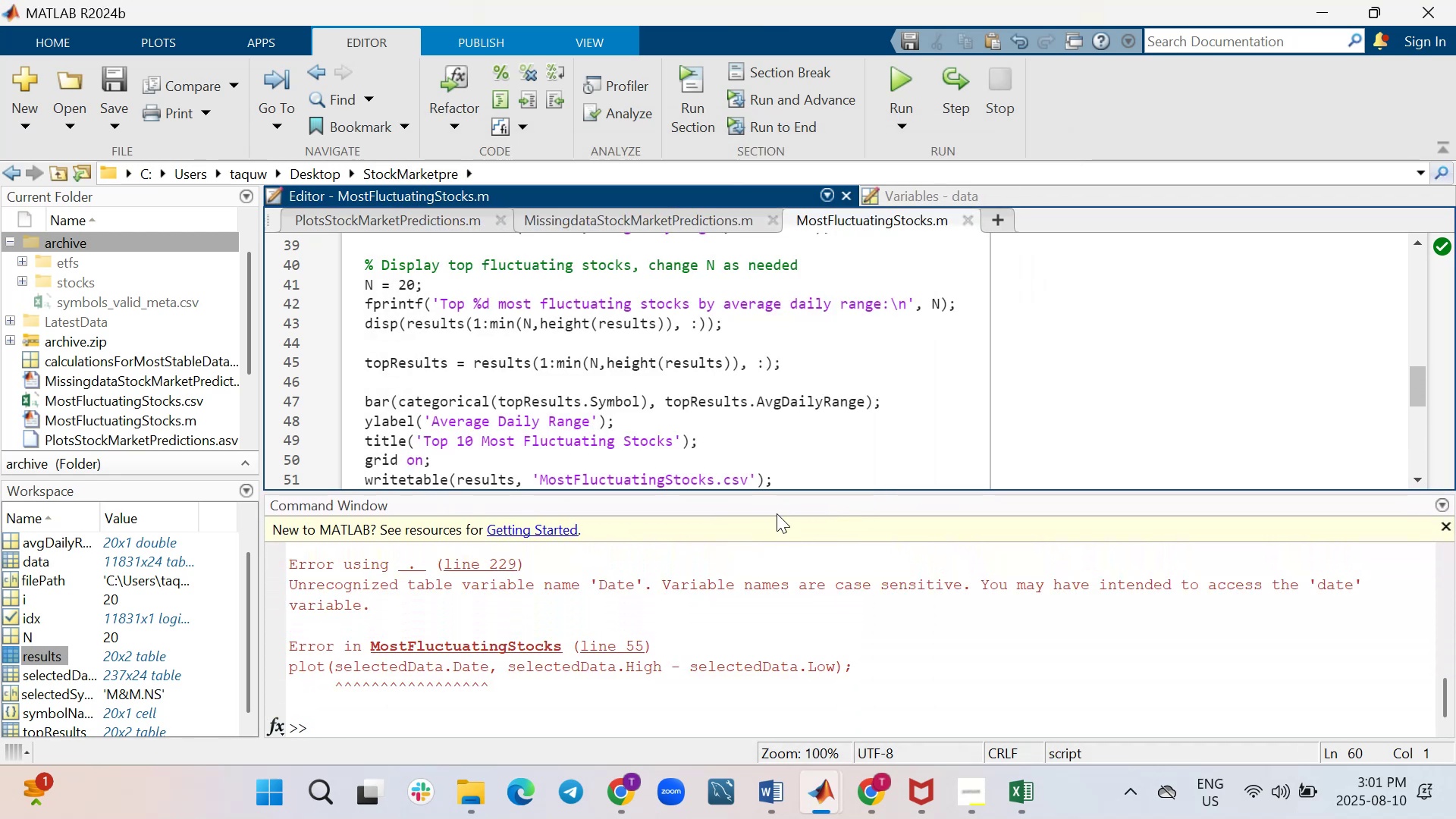 
key(Control+F)
 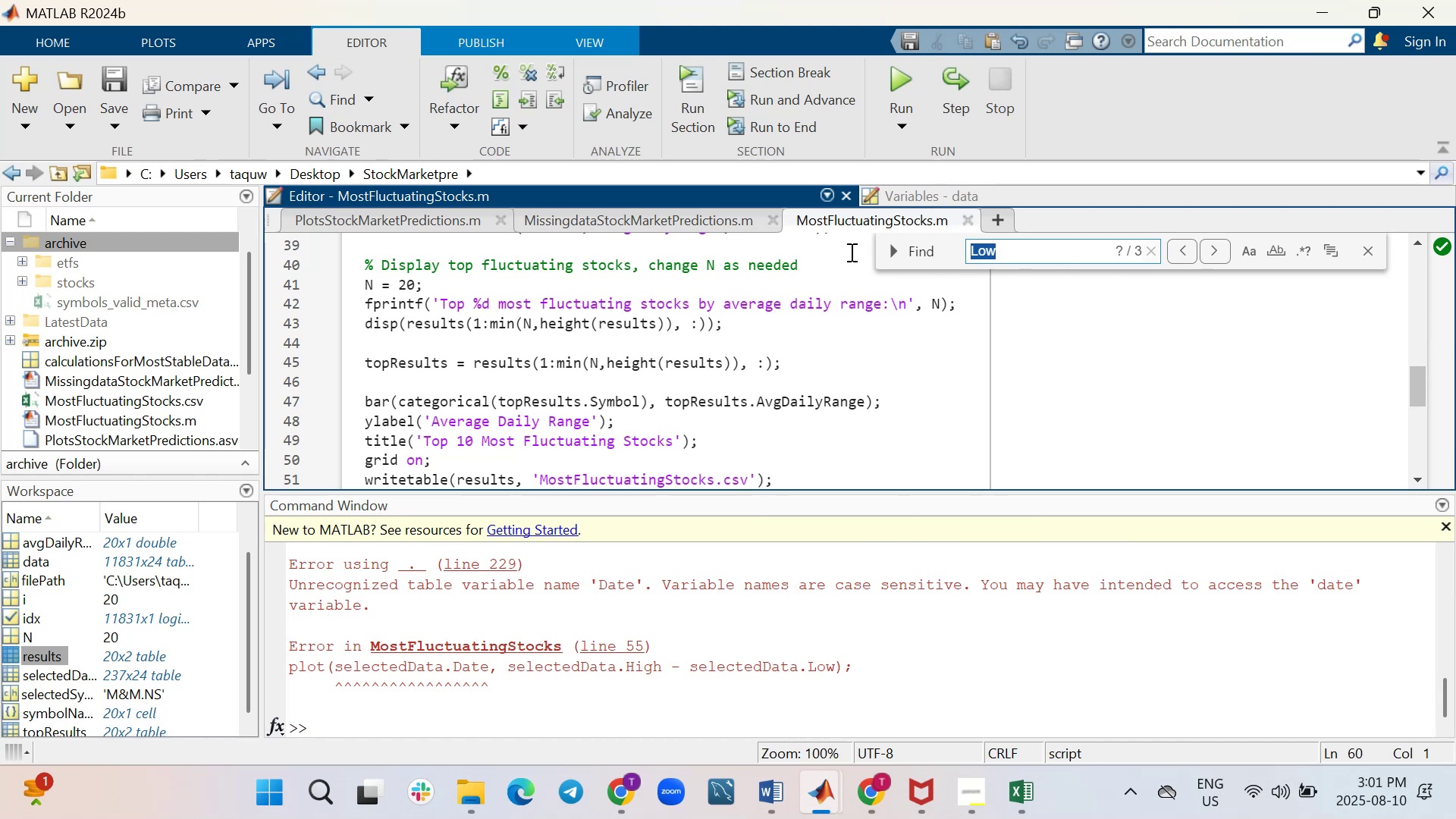 
left_click([887, 251])
 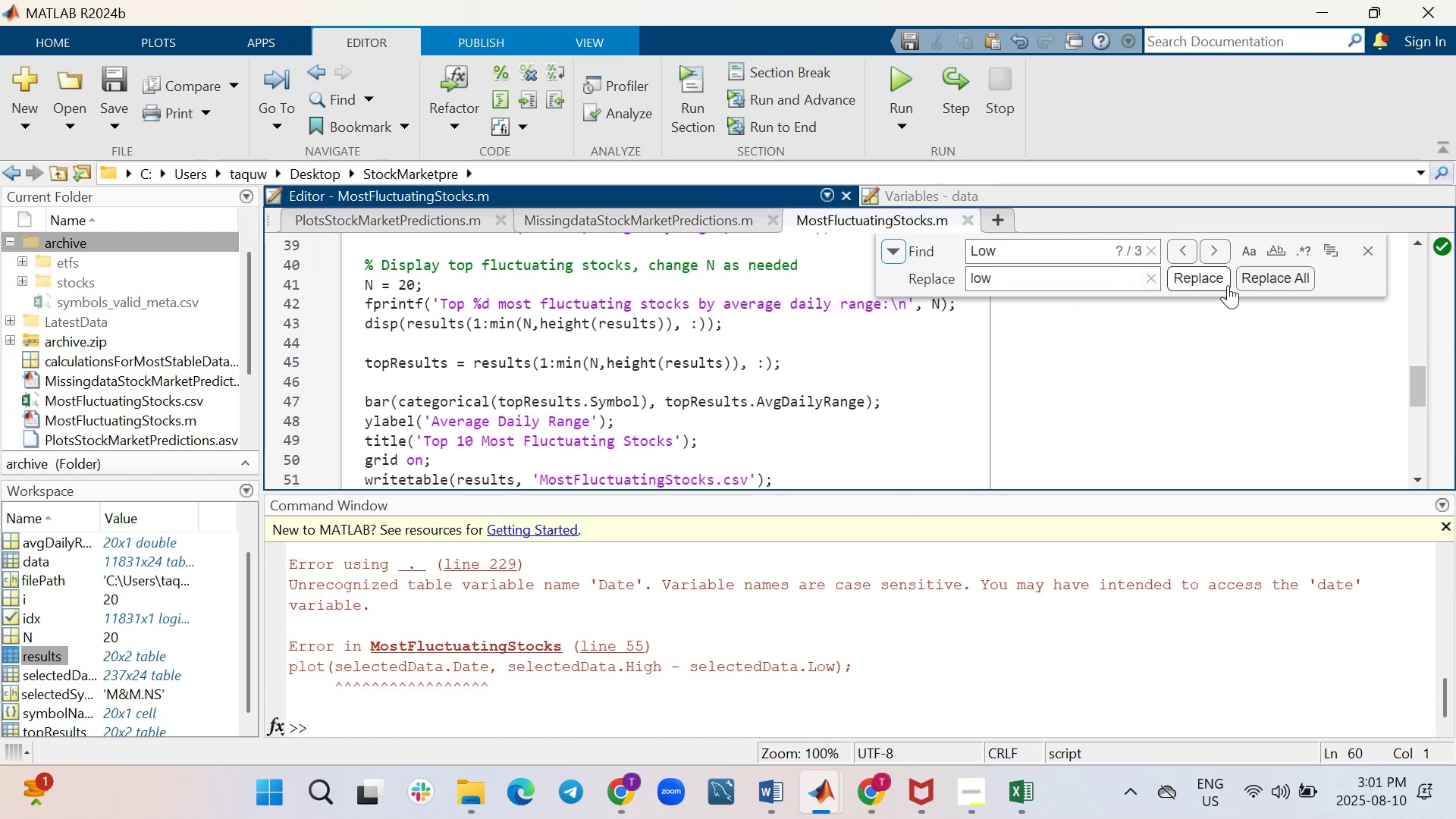 
left_click([1278, 282])
 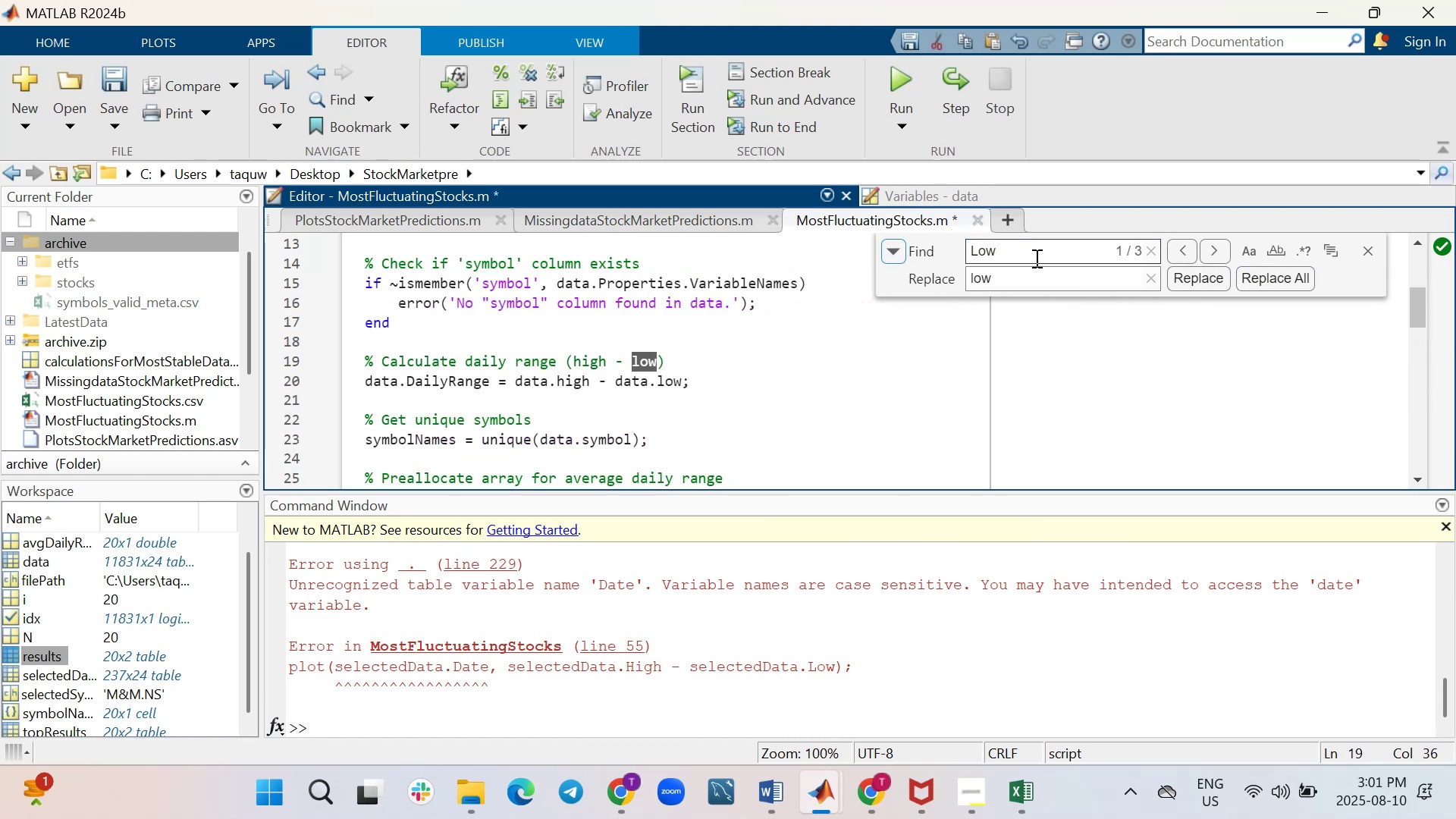 
left_click([1035, 258])
 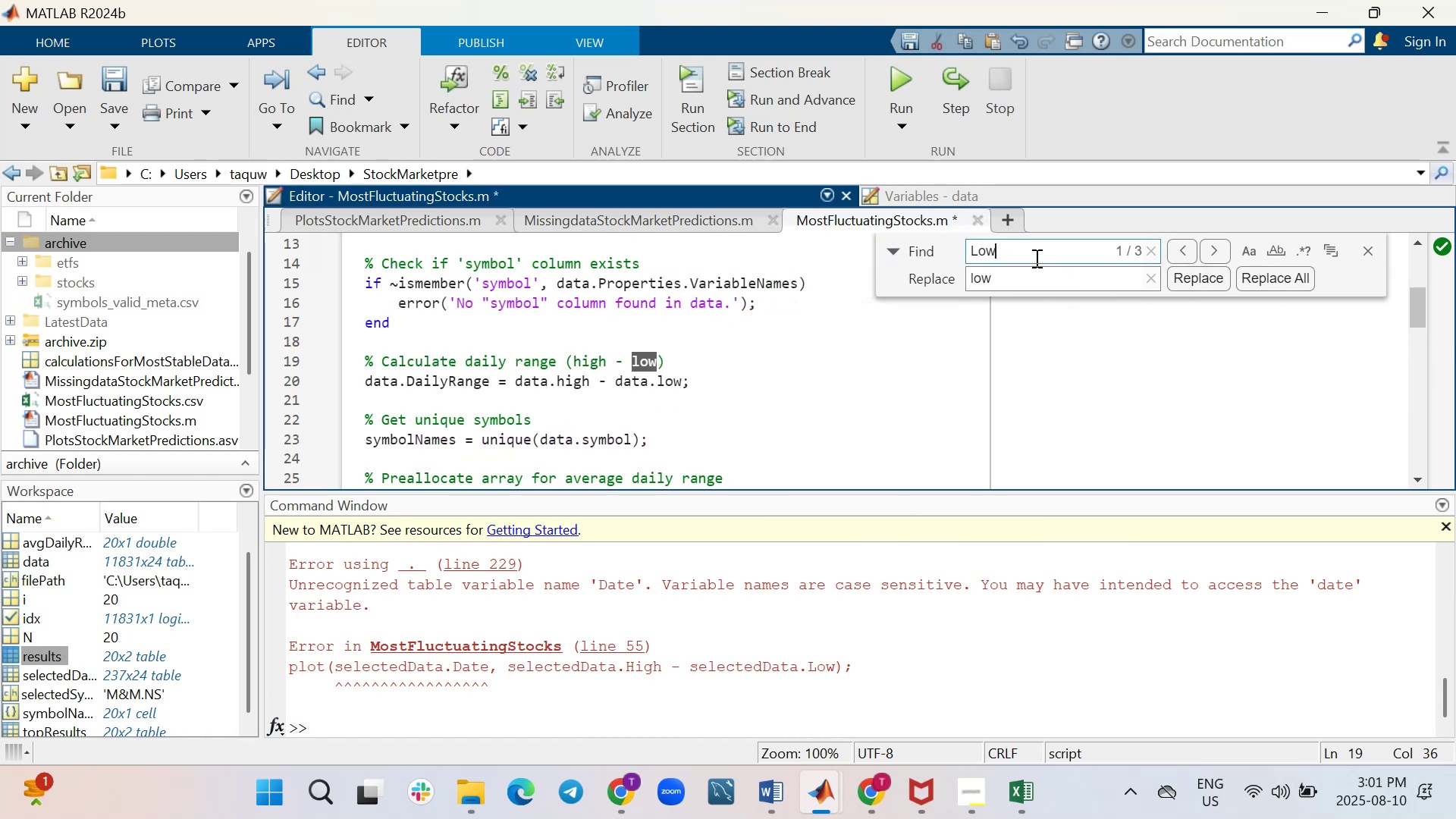 
left_click([1035, 258])
 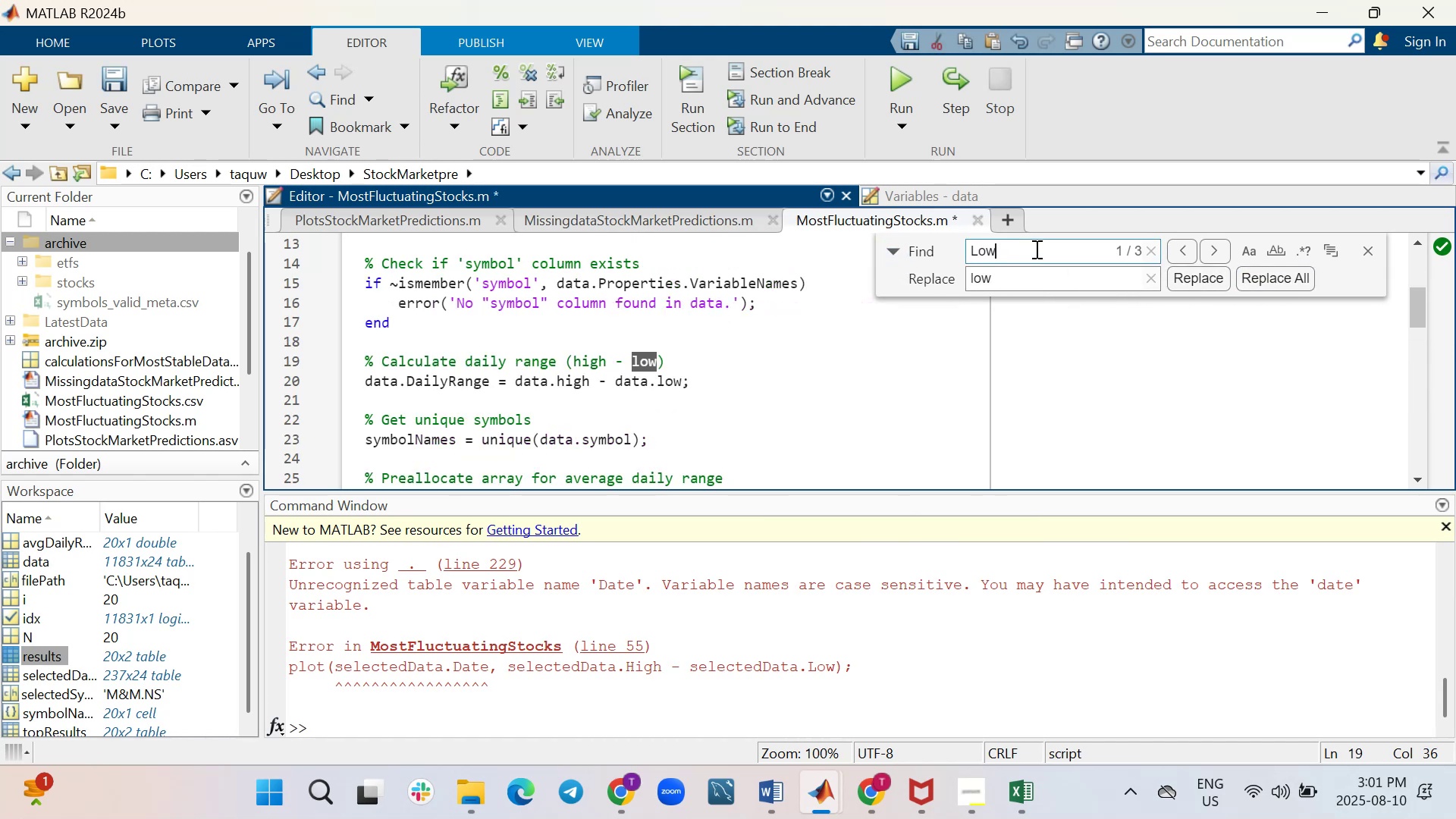 
double_click([1035, 249])
 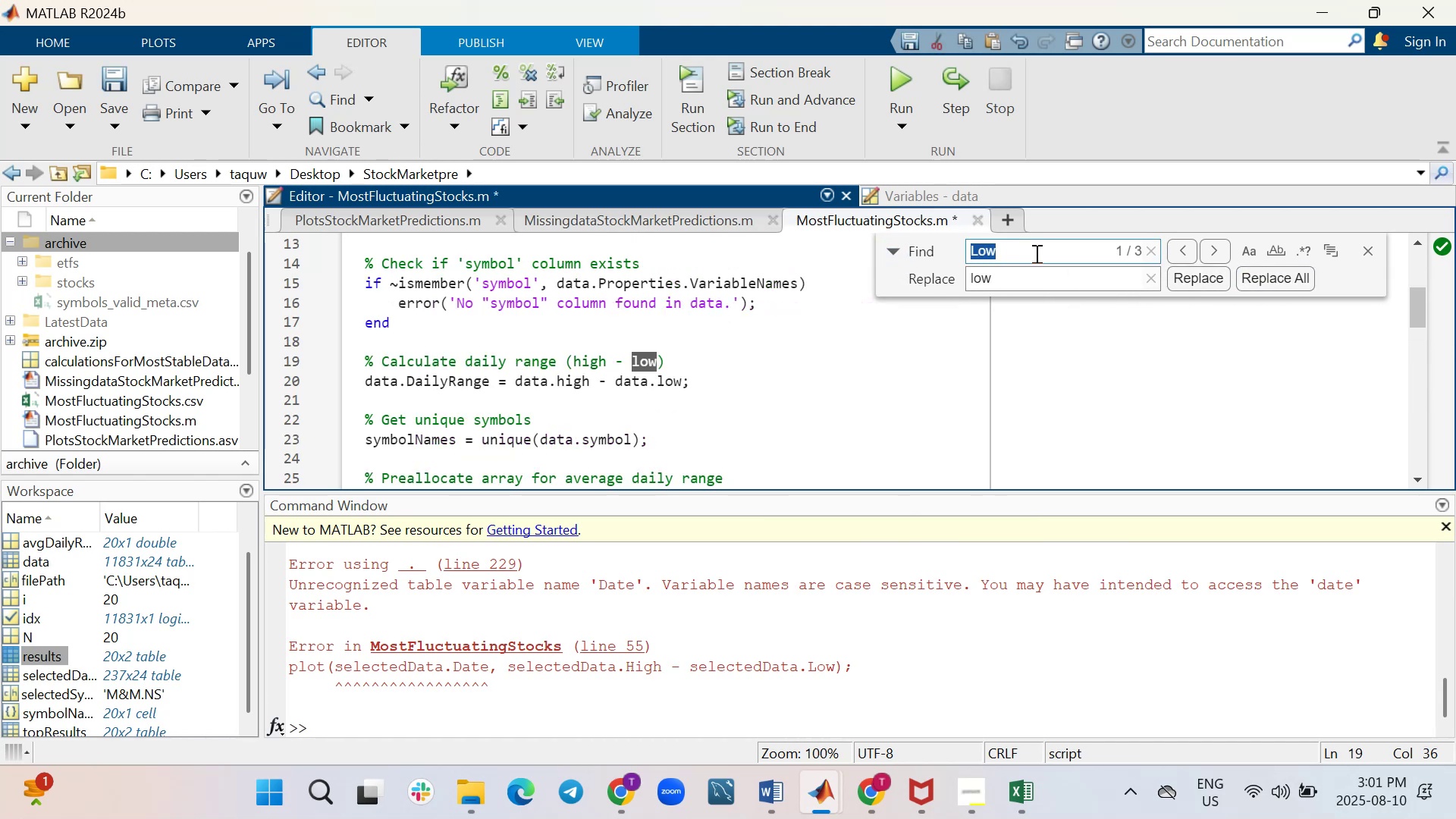 
type(High)
 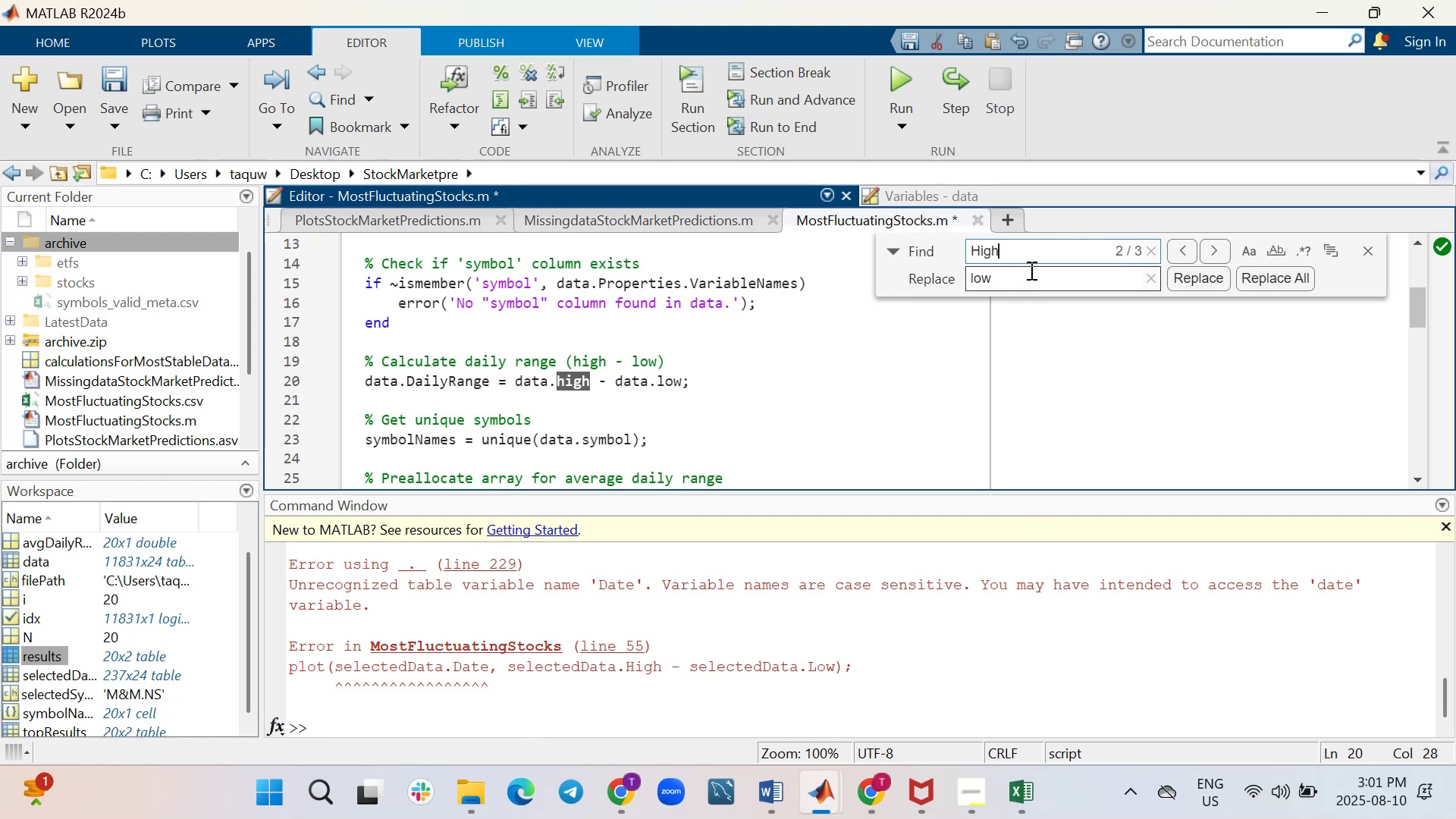 
double_click([1025, 275])
 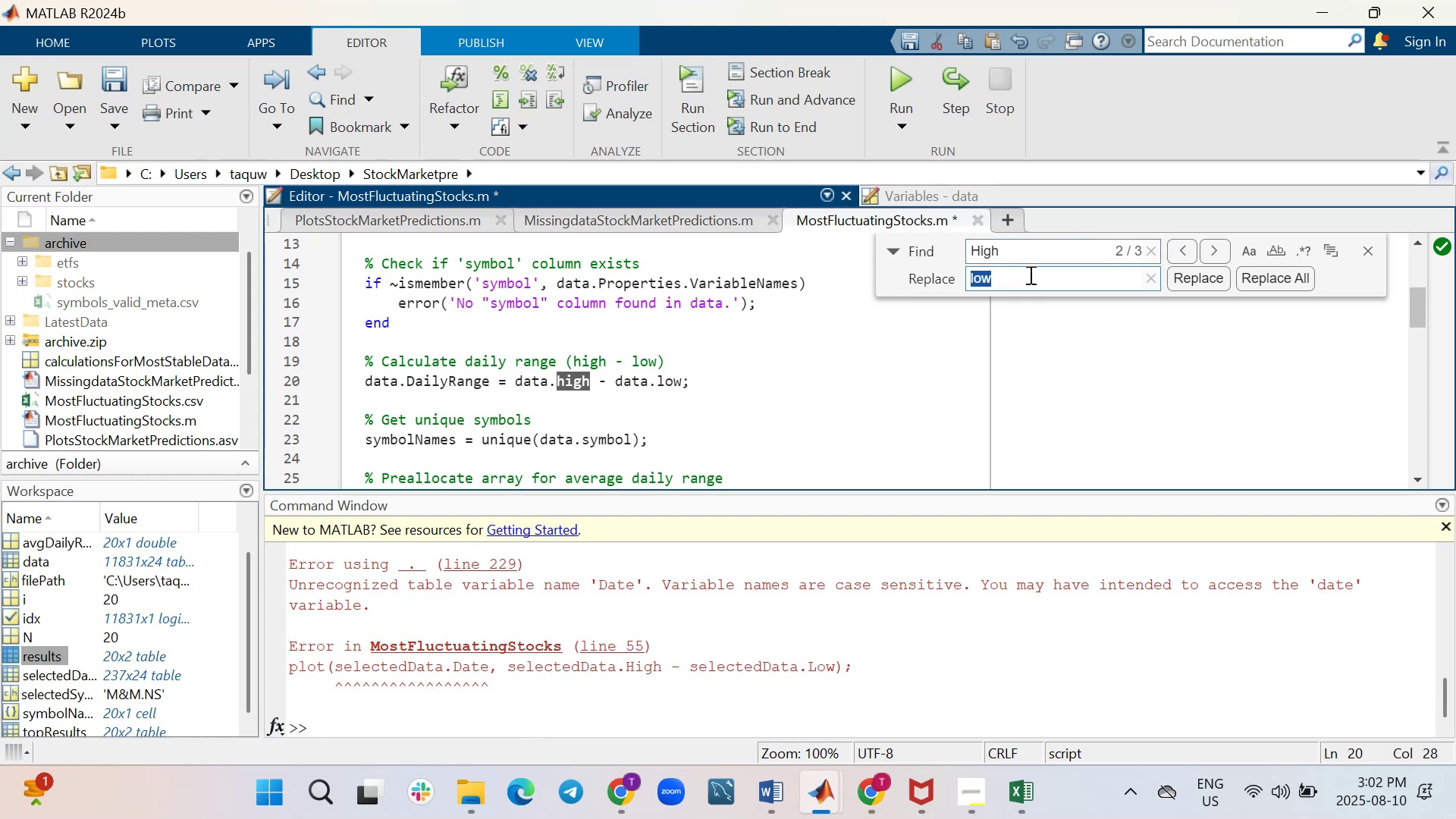 
type(high)
 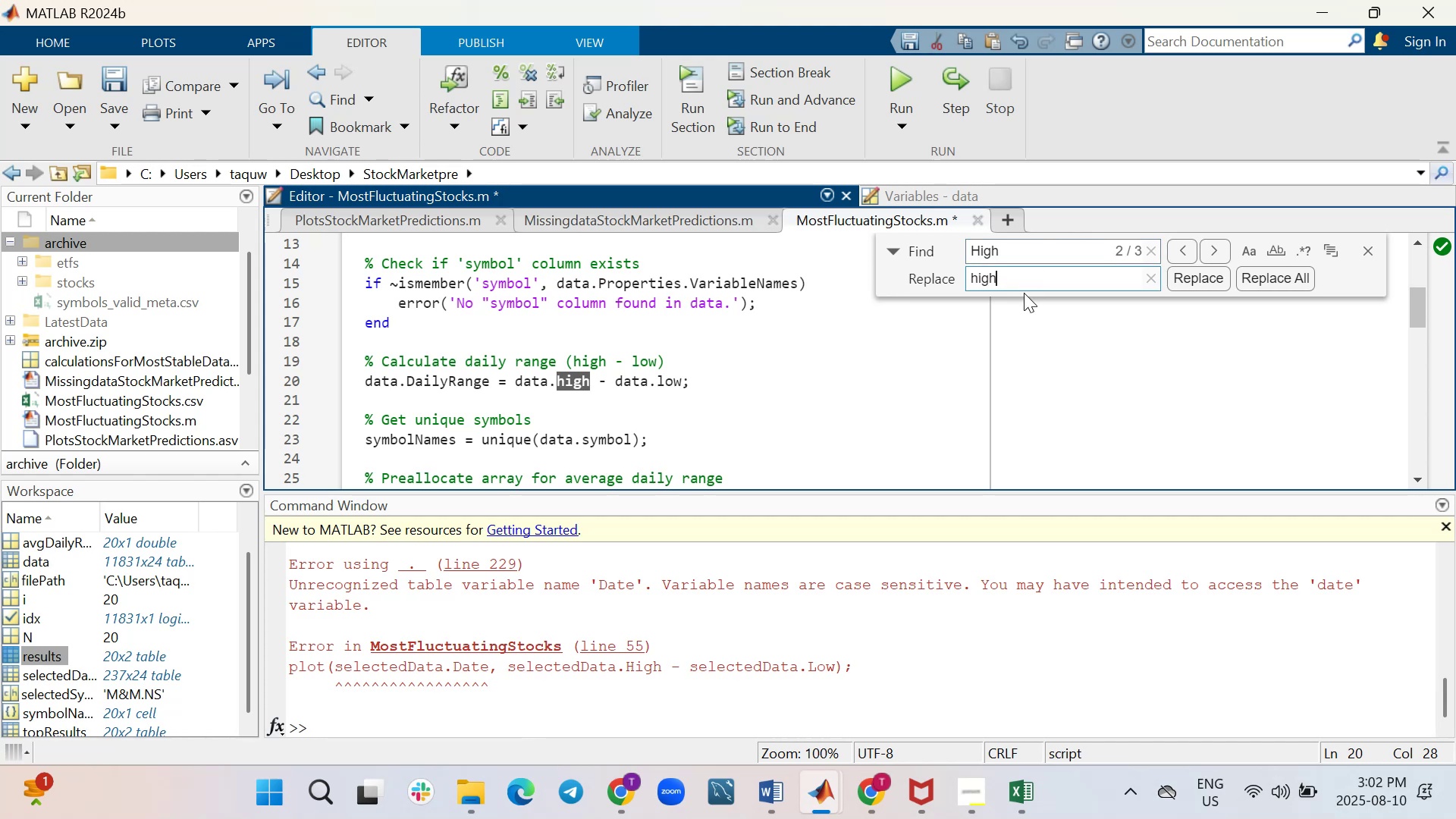 
mouse_move([1252, 279])
 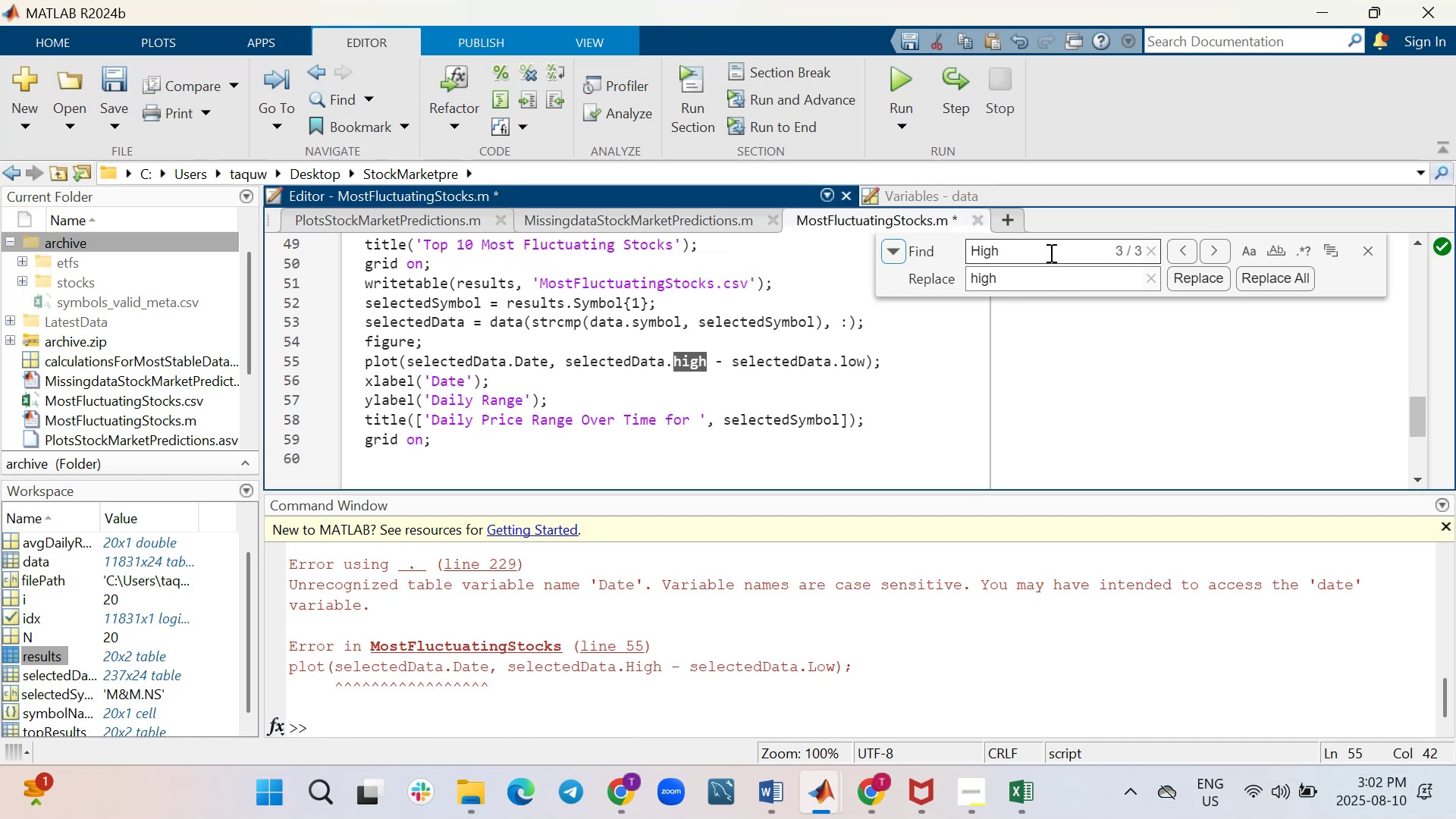 
double_click([1049, 251])
 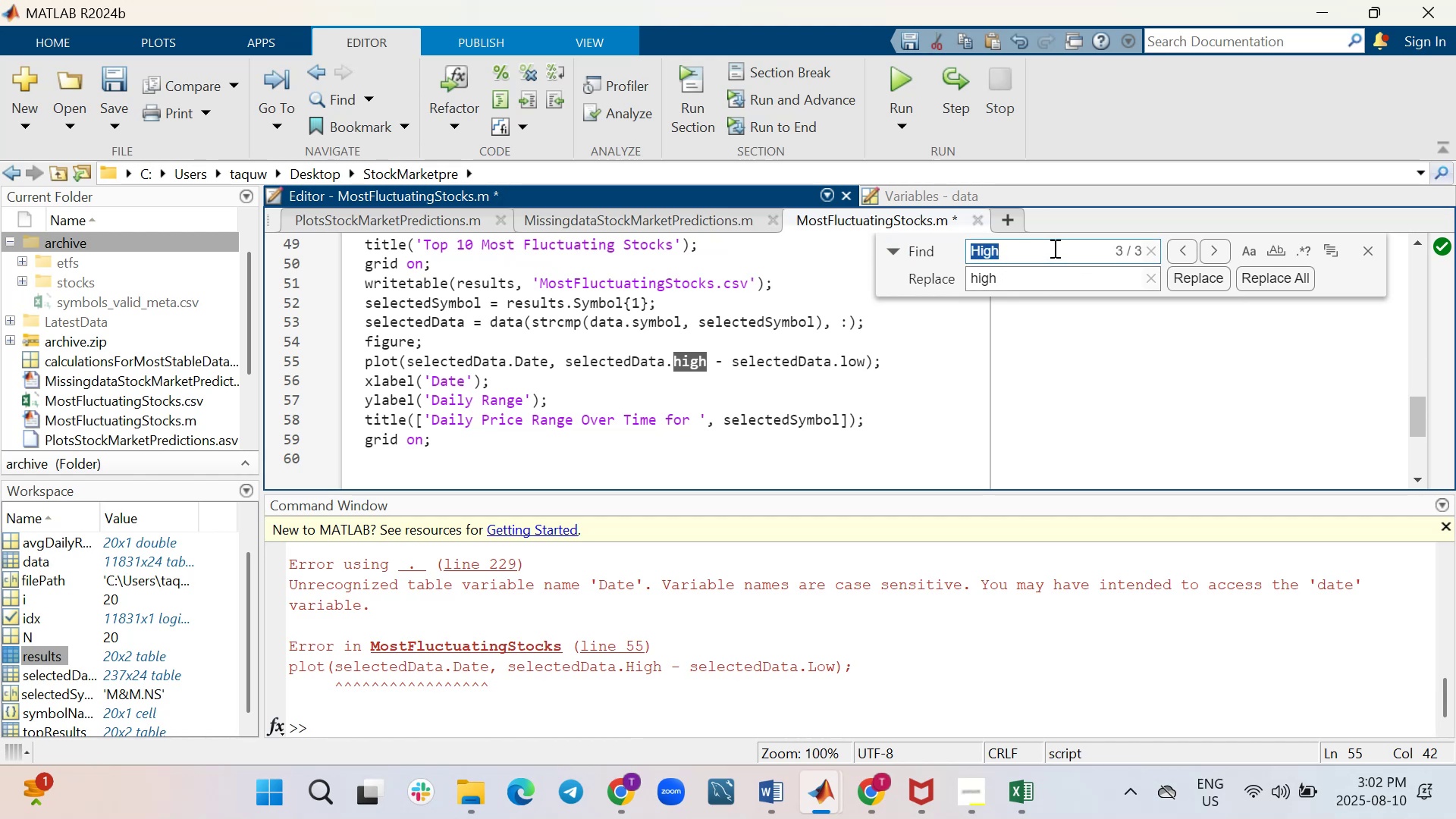 
type(Date)
 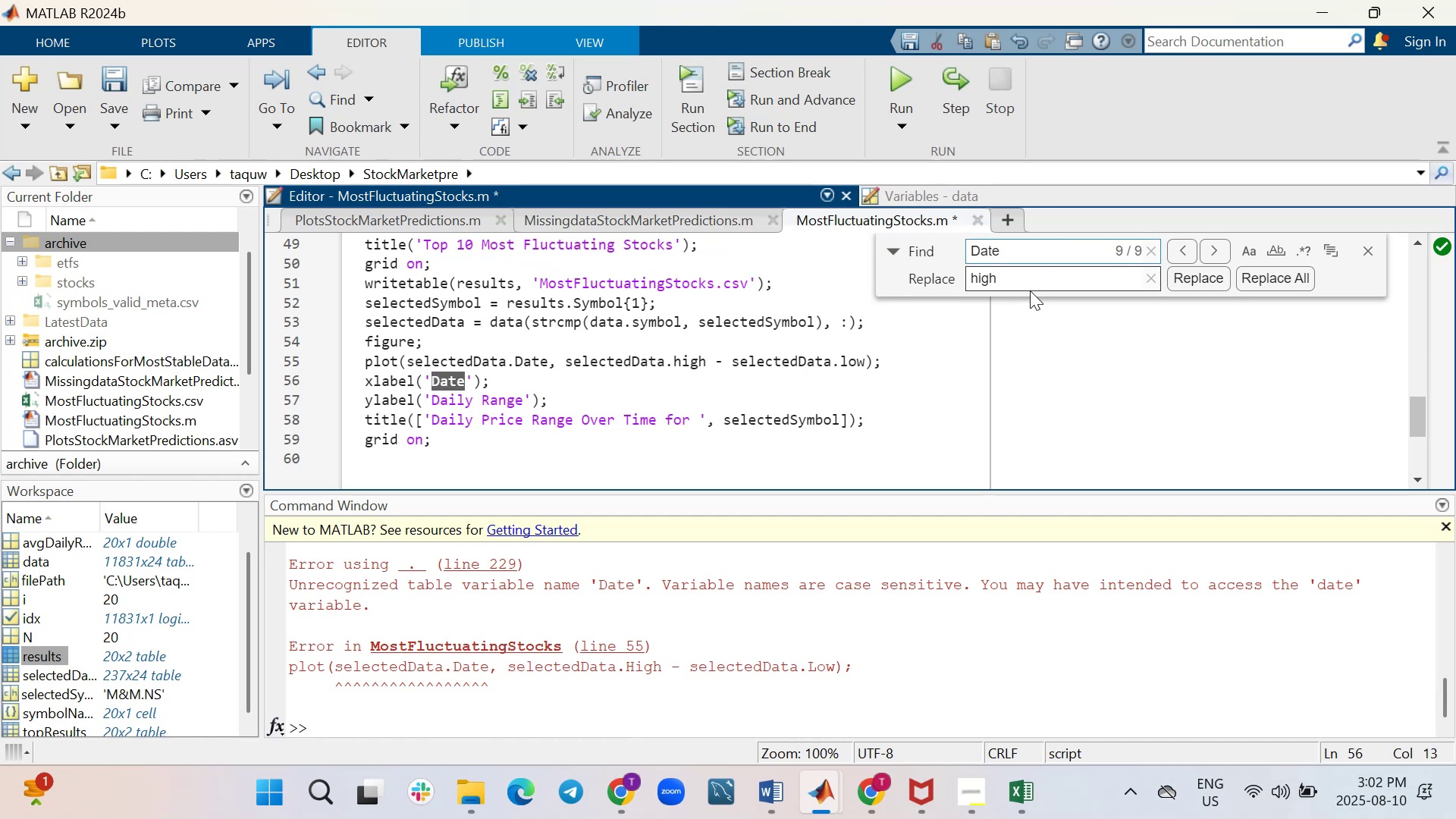 
double_click([1031, 279])
 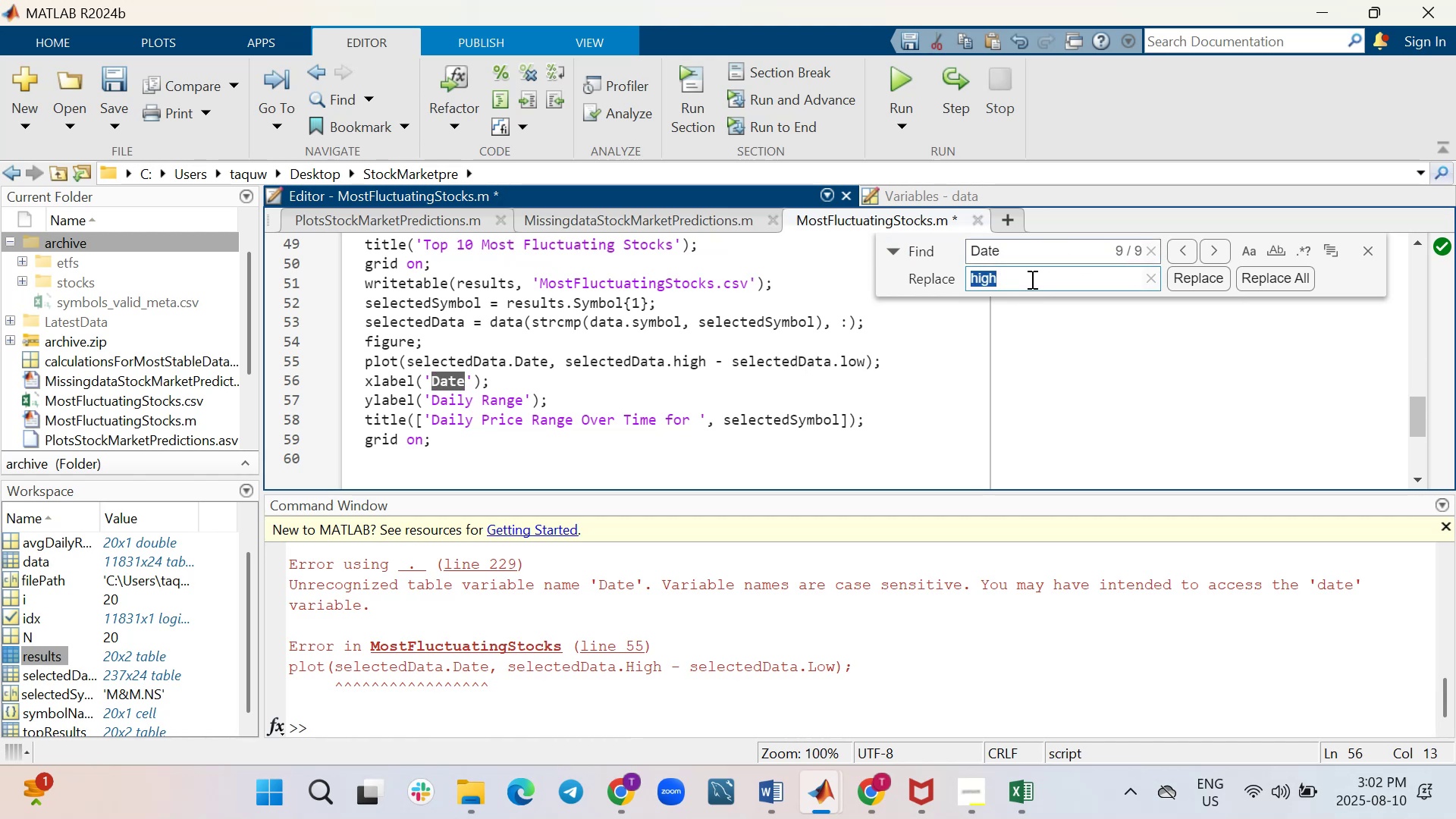 
type(date)
 